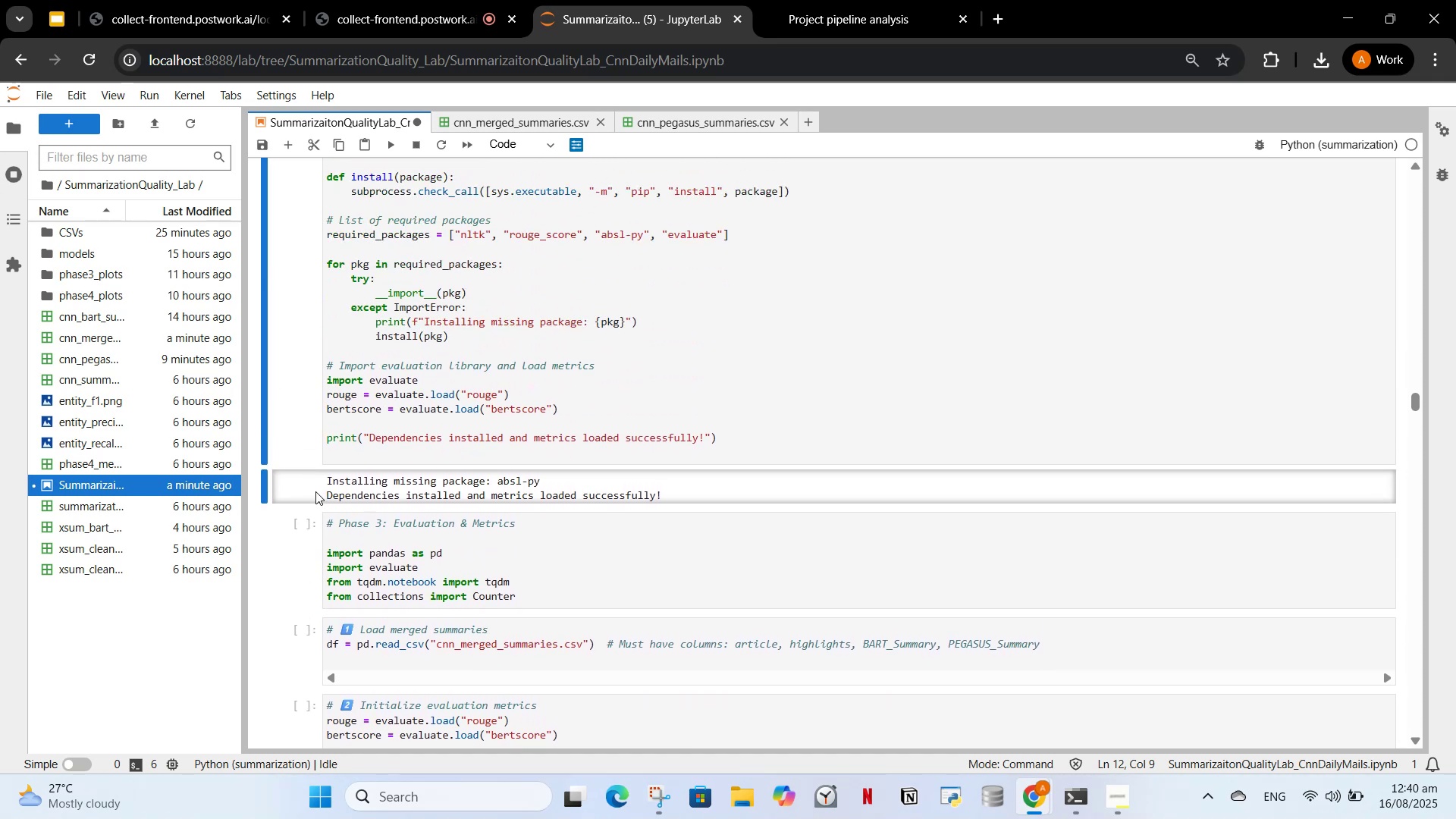 
left_click([312, 487])
 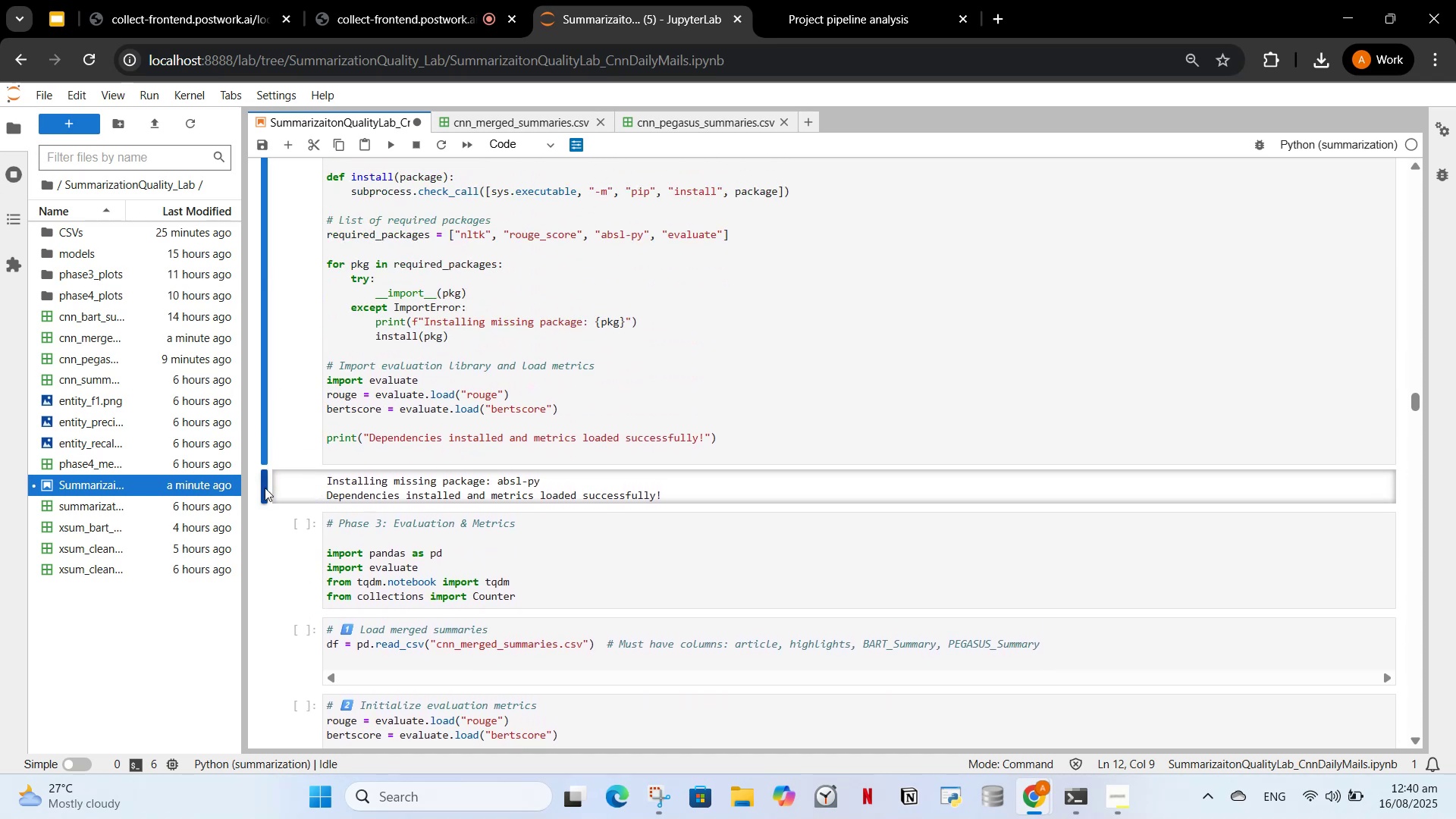 
left_click([265, 488])
 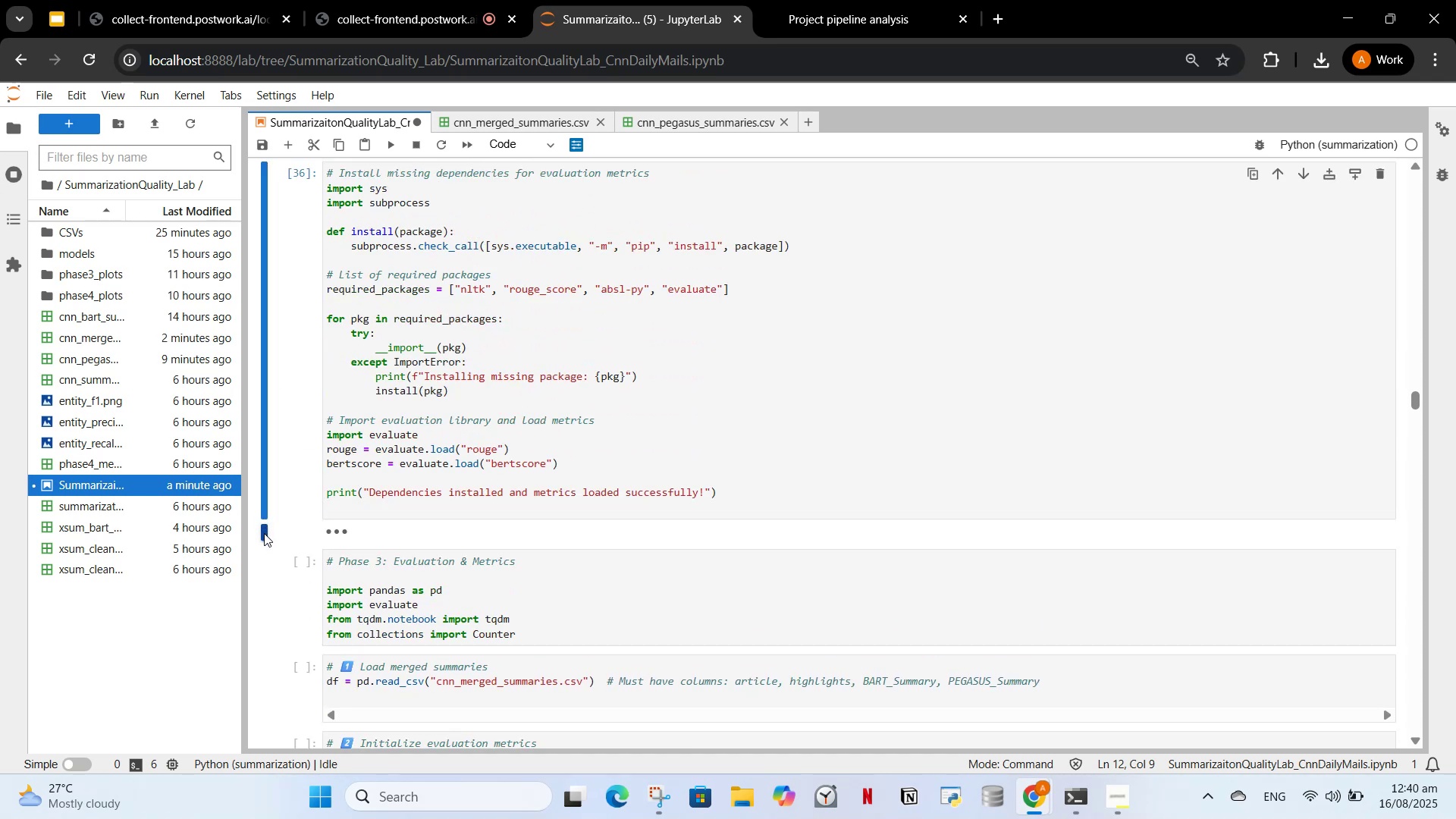 
left_click([264, 533])
 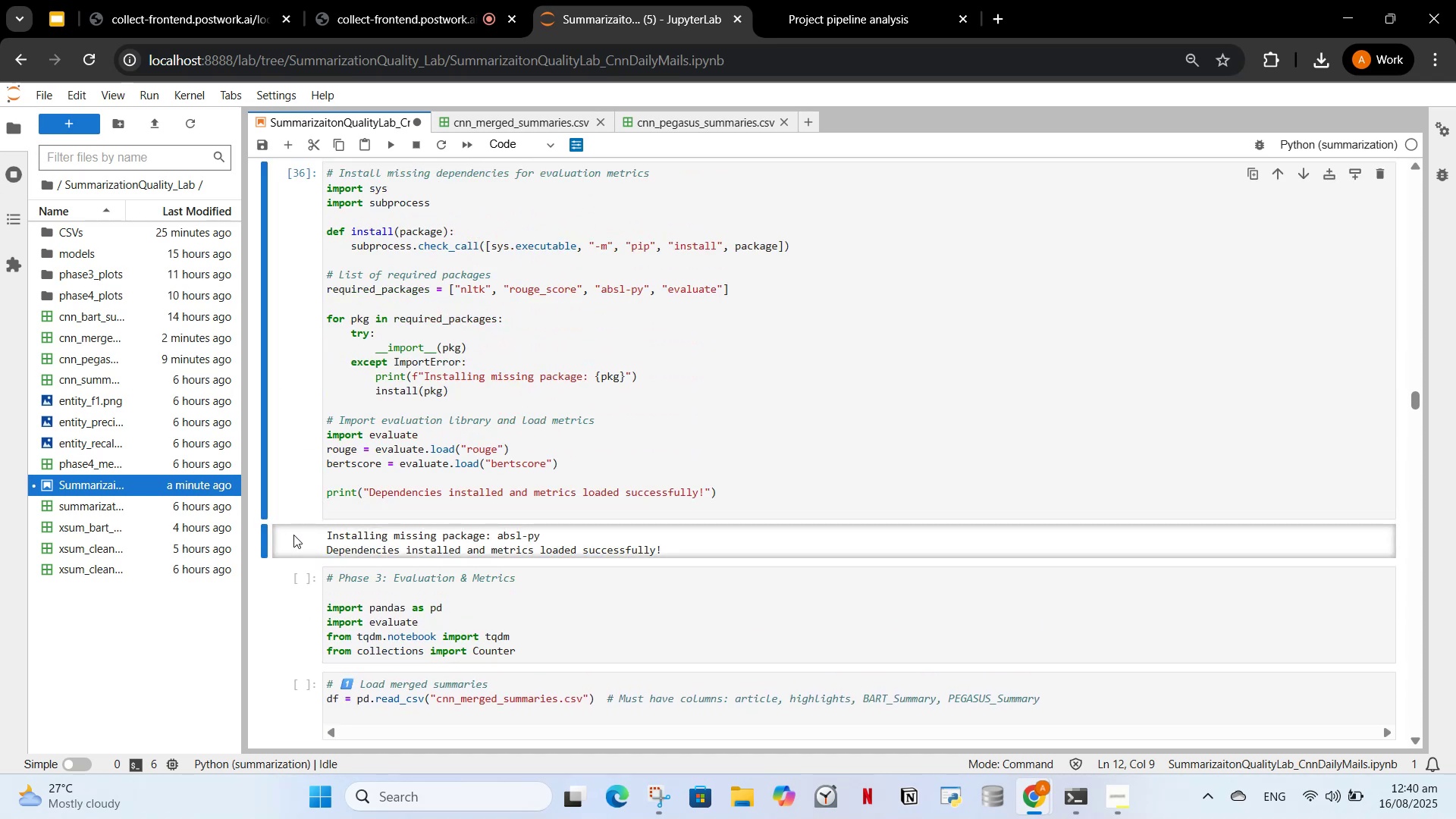 
scroll: coordinate [342, 473], scroll_direction: down, amount: 2.0
 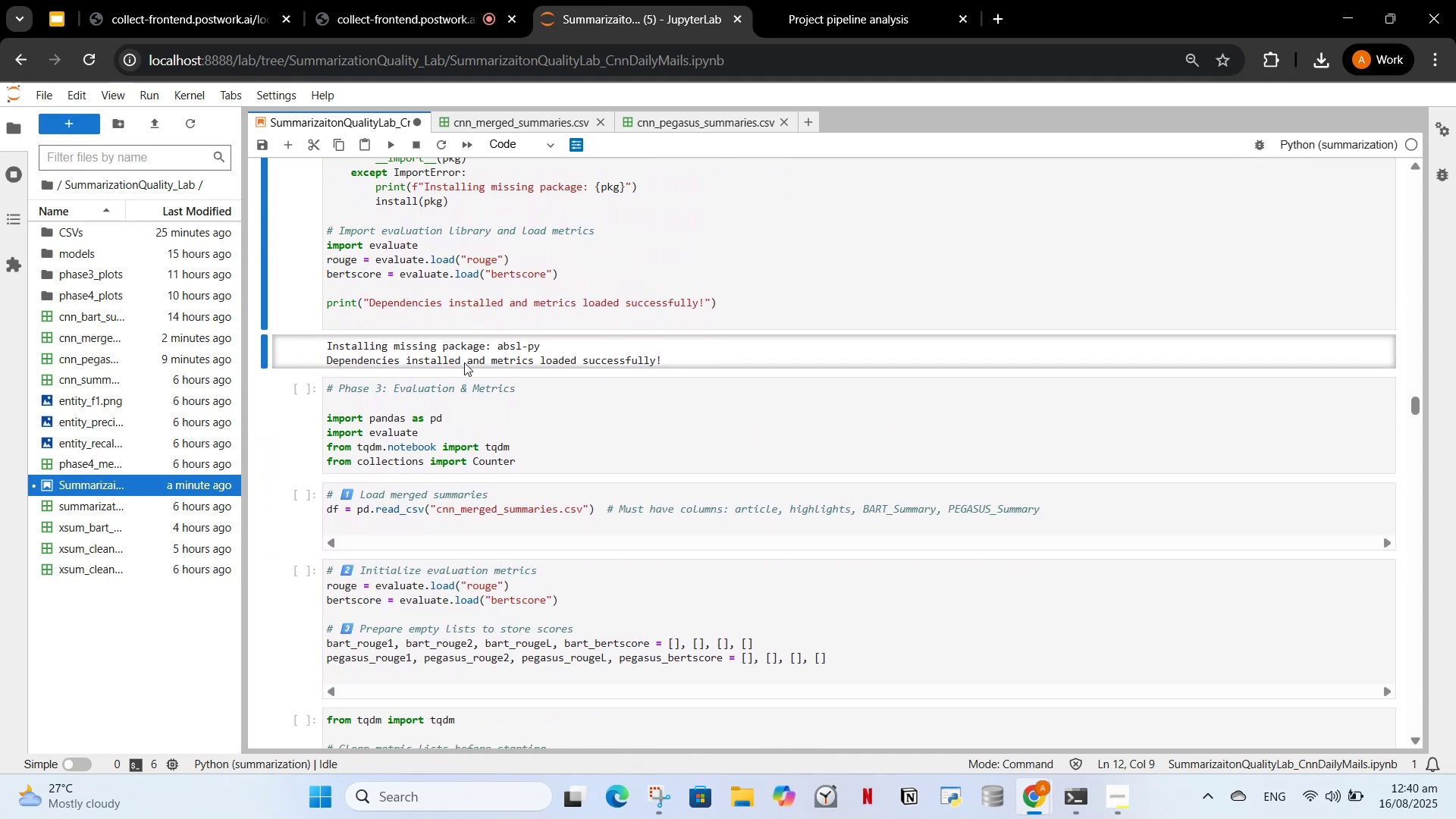 
double_click([471, 350])
 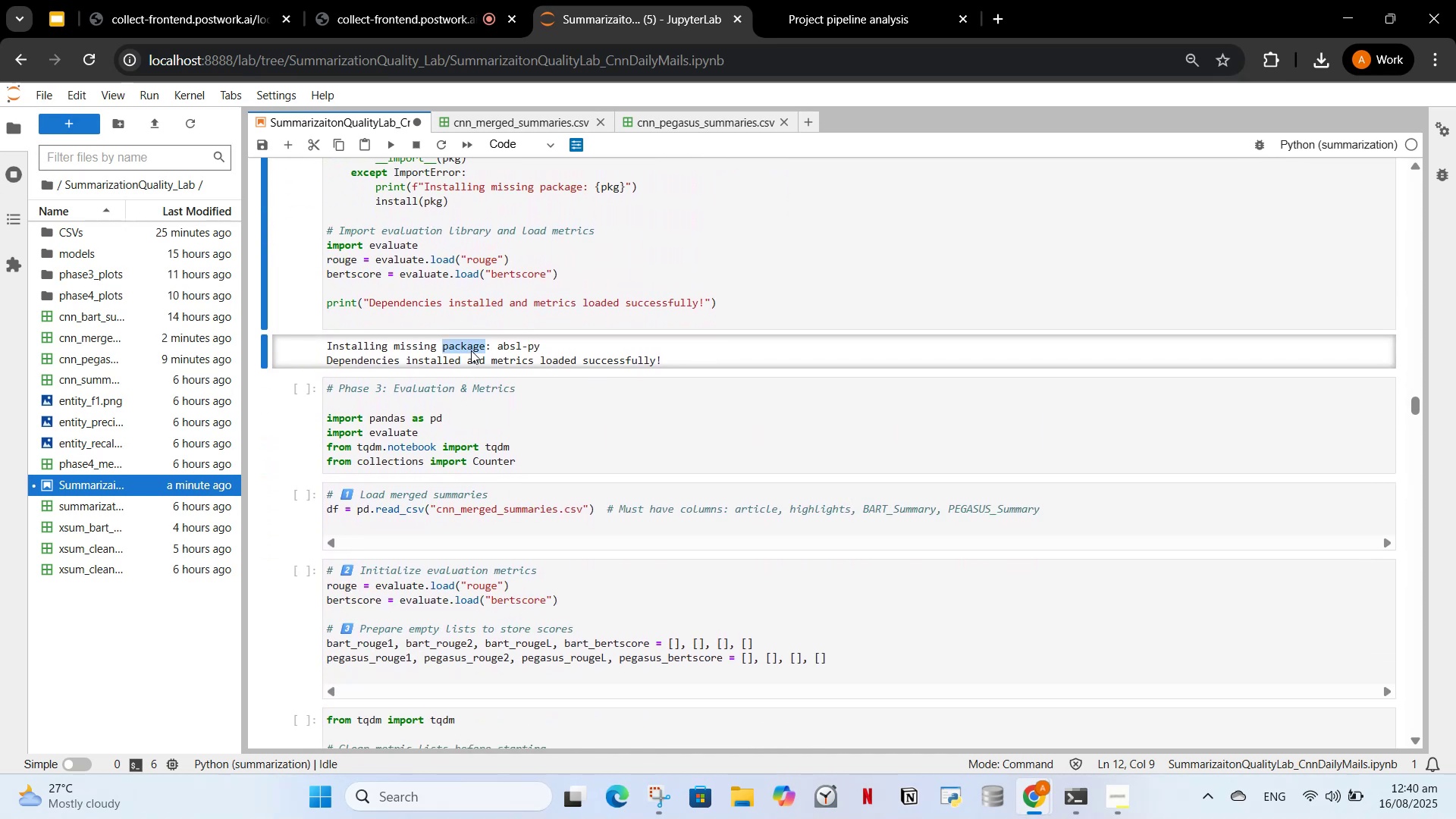 
triple_click([471, 350])
 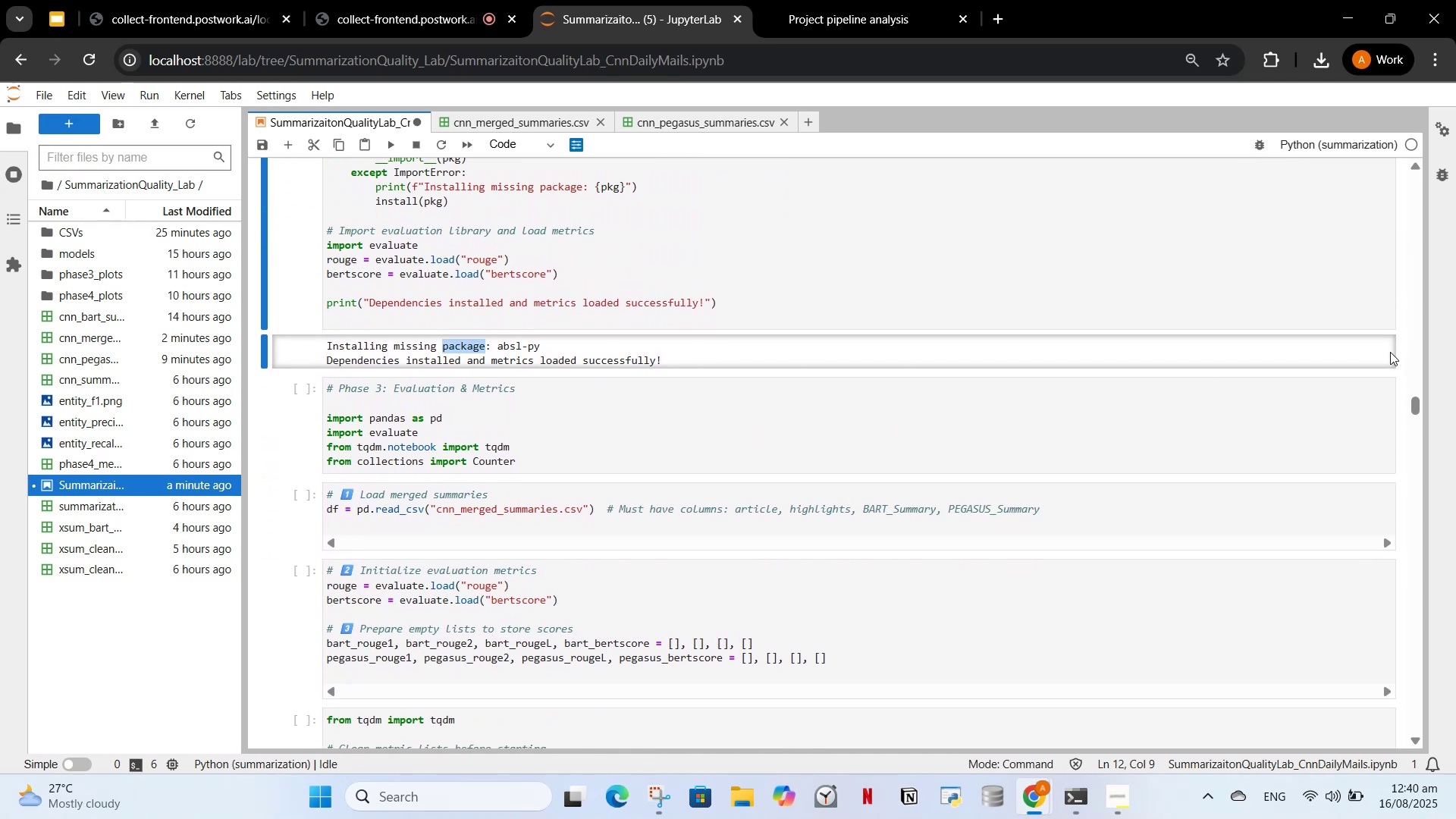 
double_click([1390, 352])
 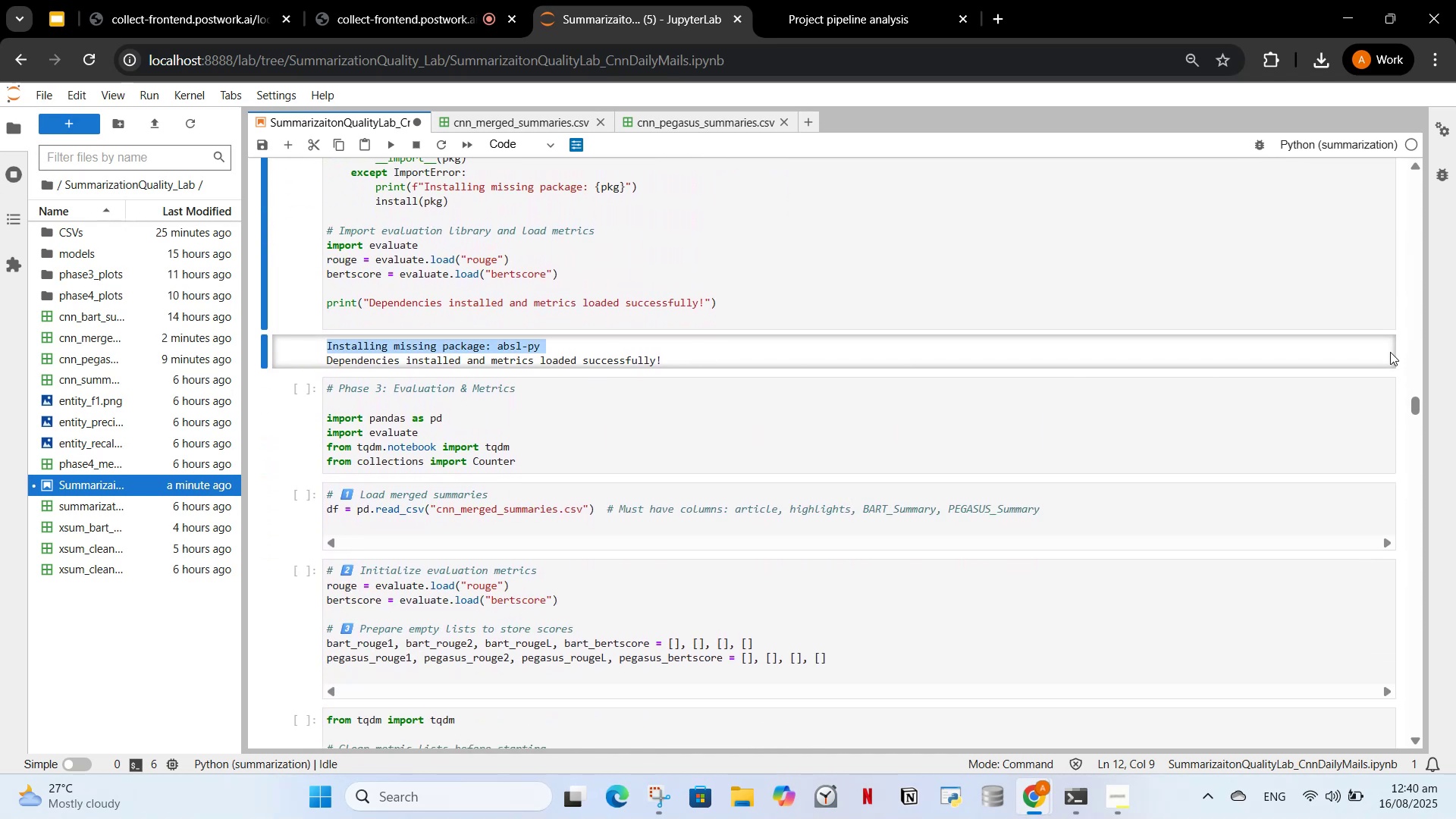 
triple_click([1390, 352])
 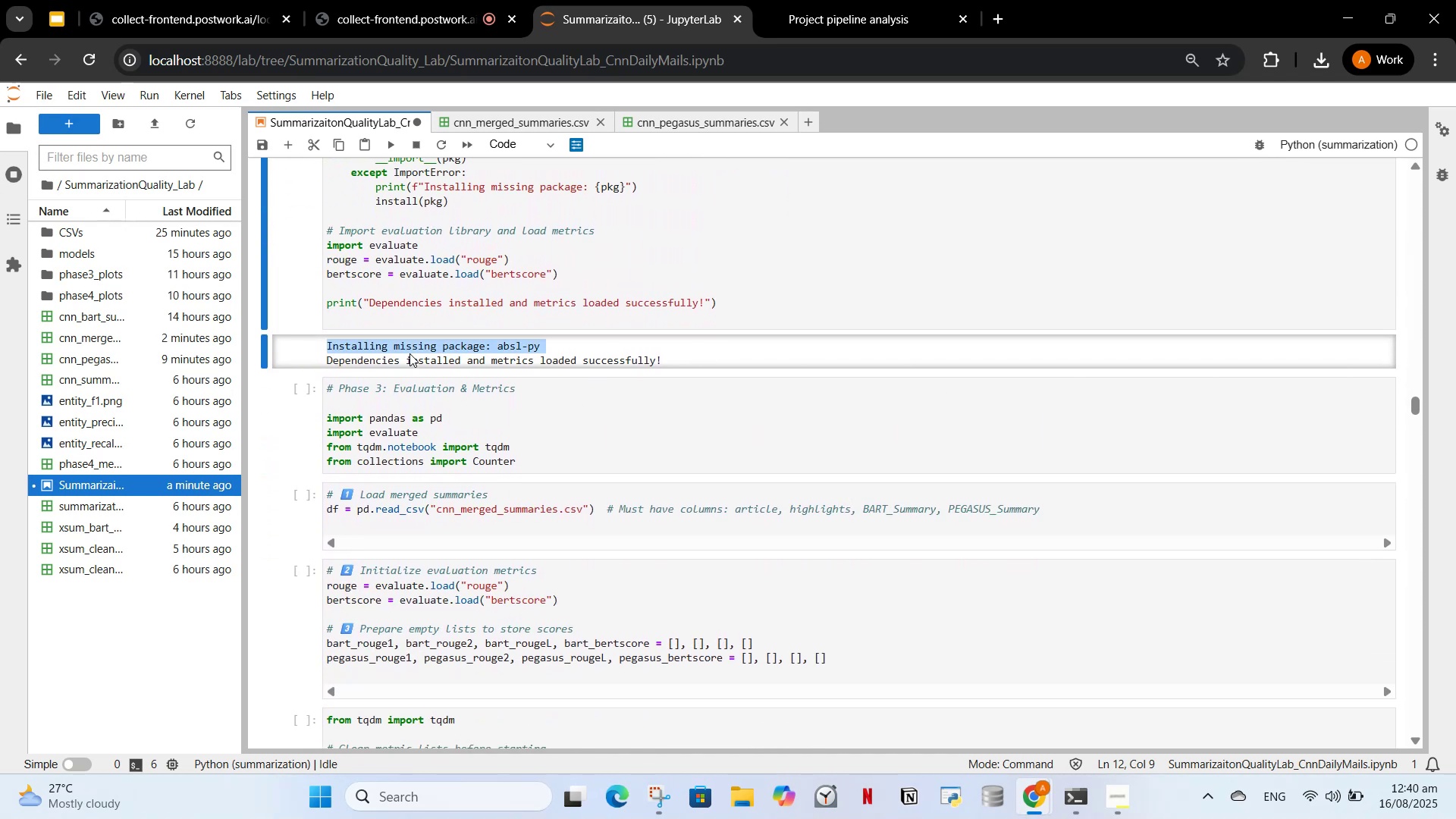 
left_click([410, 352])
 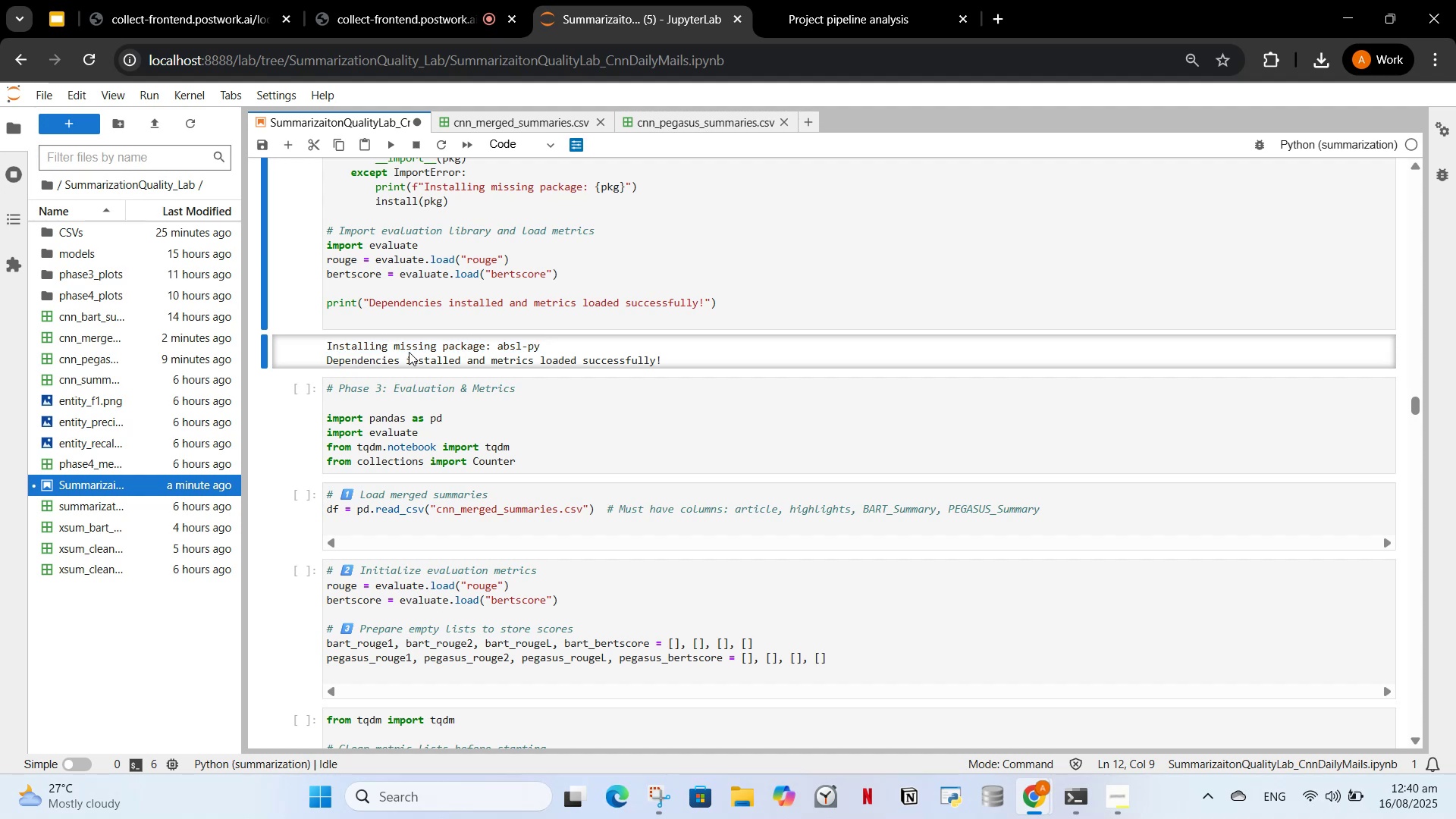 
left_click_drag(start_coordinate=[406, 352], to_coordinate=[402, 352])
 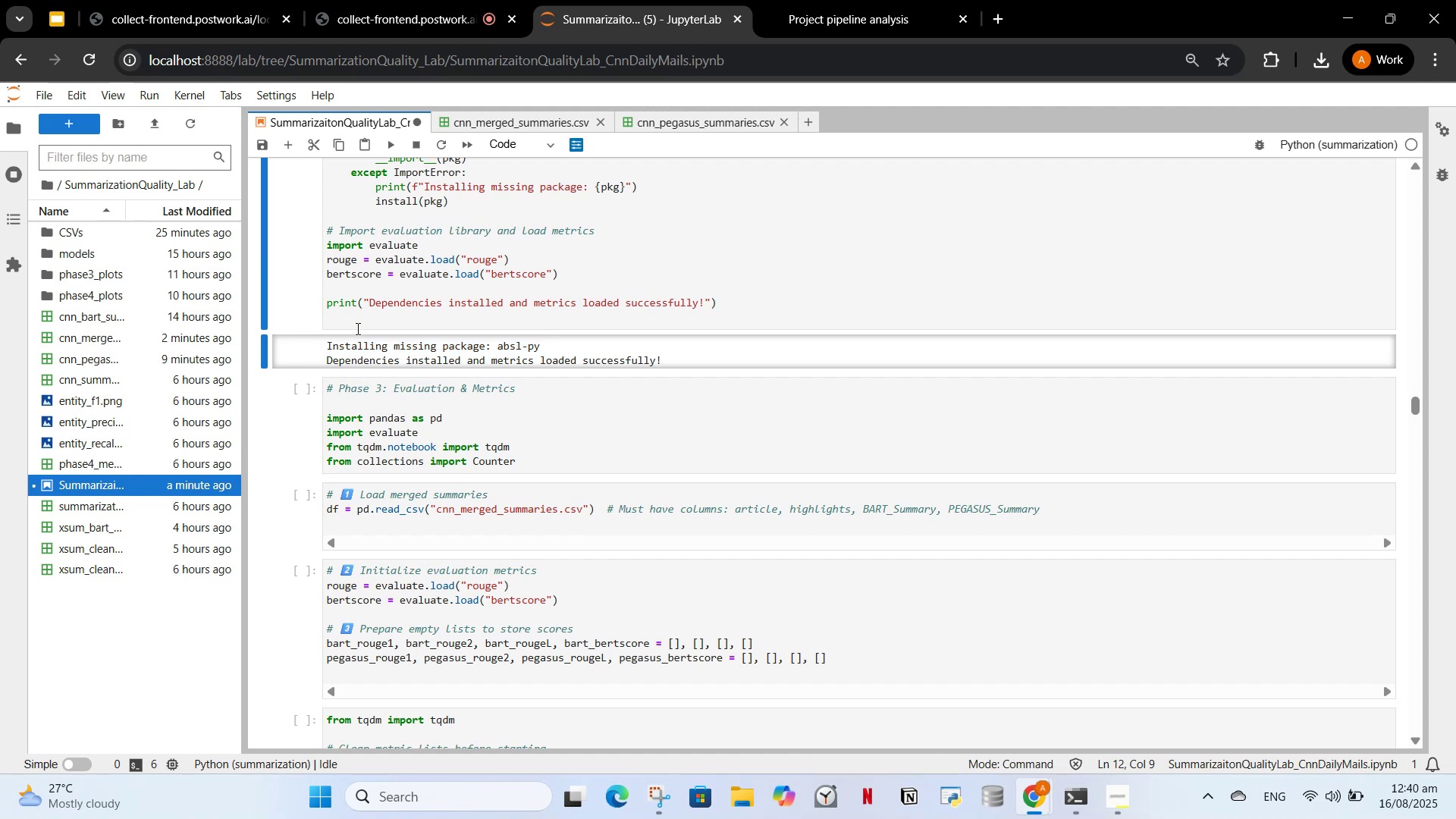 
left_click_drag(start_coordinate=[272, 325], to_coordinate=[320, 334])
 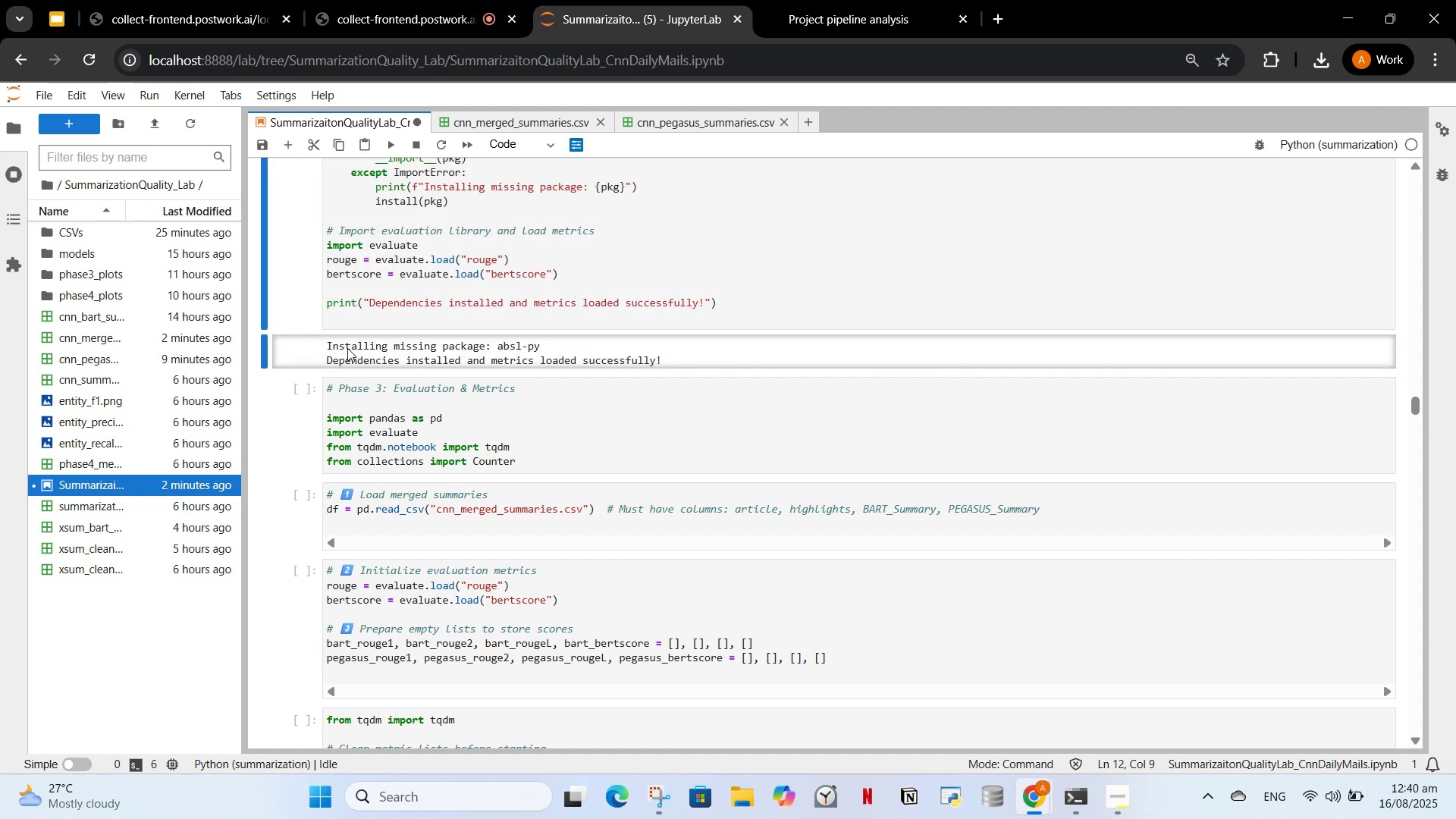 
left_click_drag(start_coordinate=[347, 348], to_coordinate=[347, 334])
 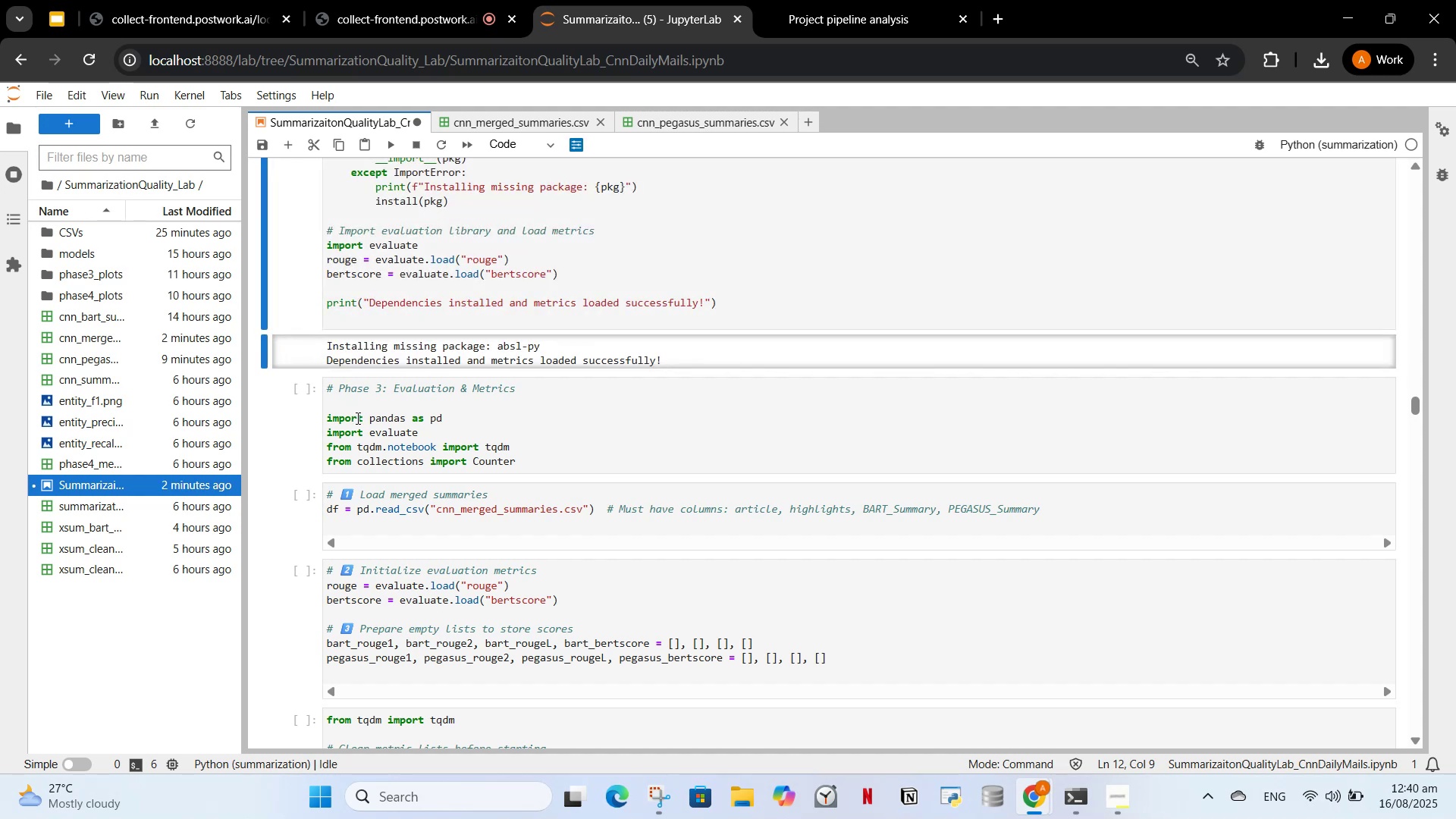 
left_click([359, 419])
 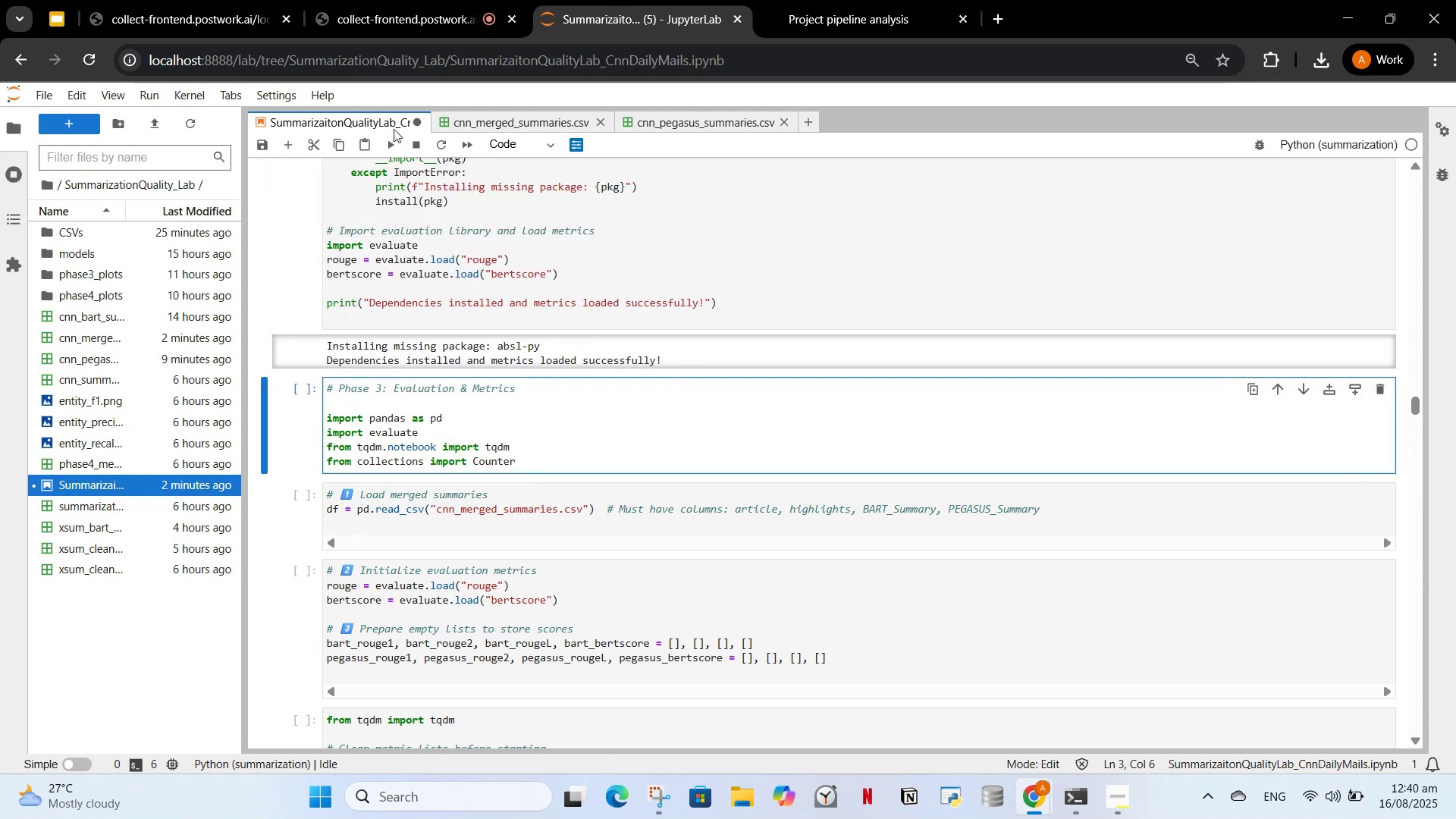 
left_click([386, 148])
 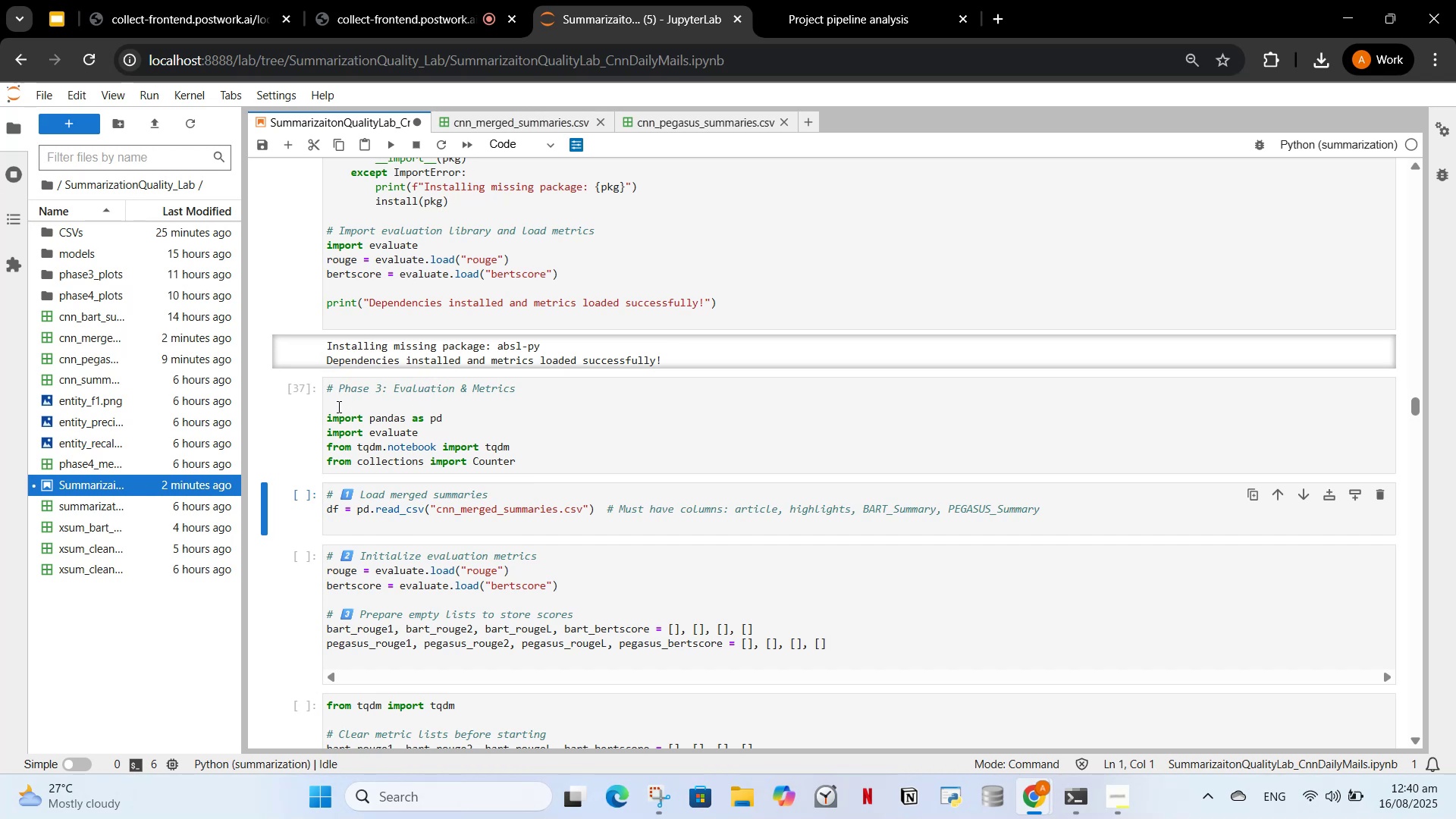 
wait(7.55)
 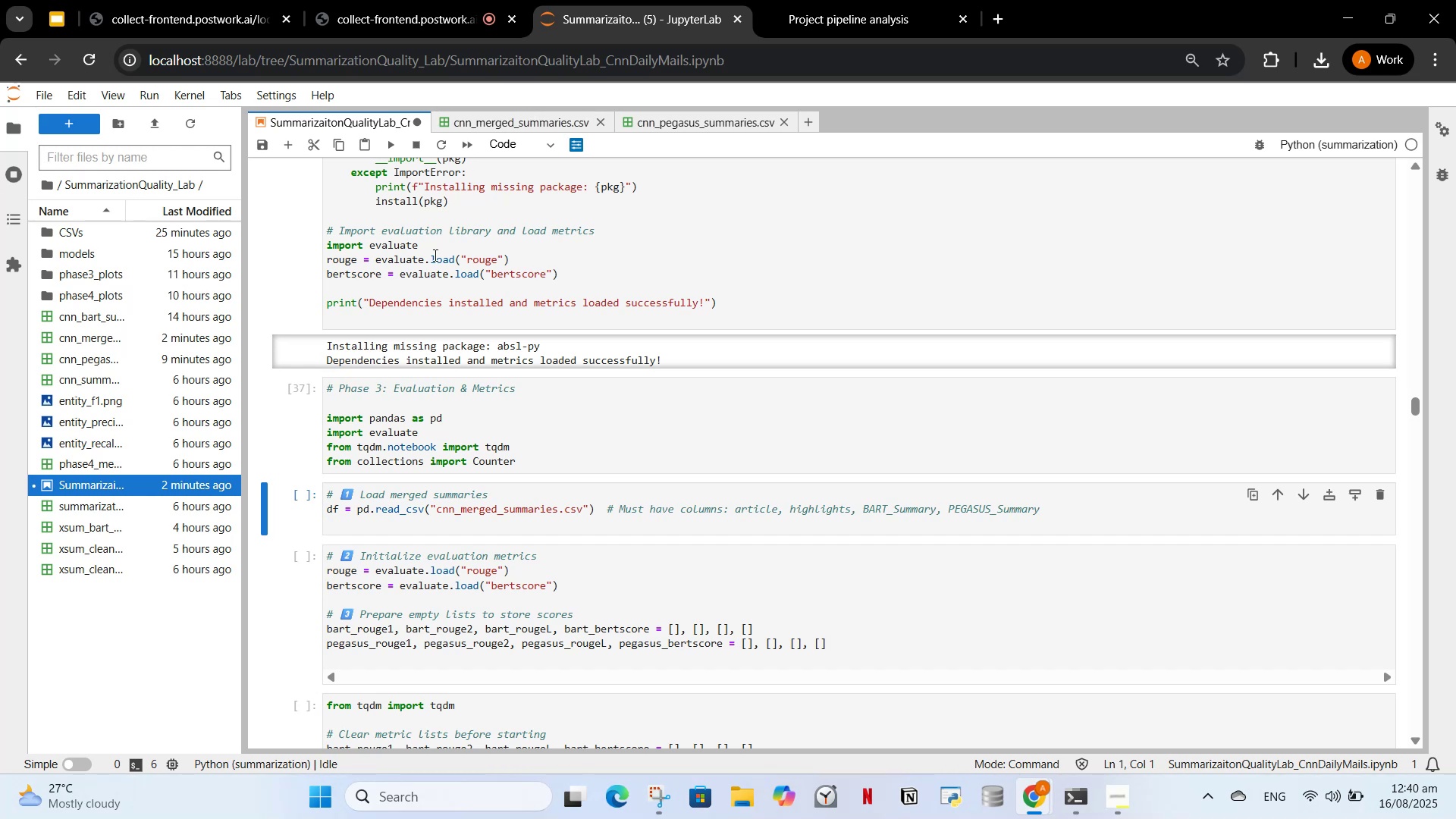 
left_click([395, 148])
 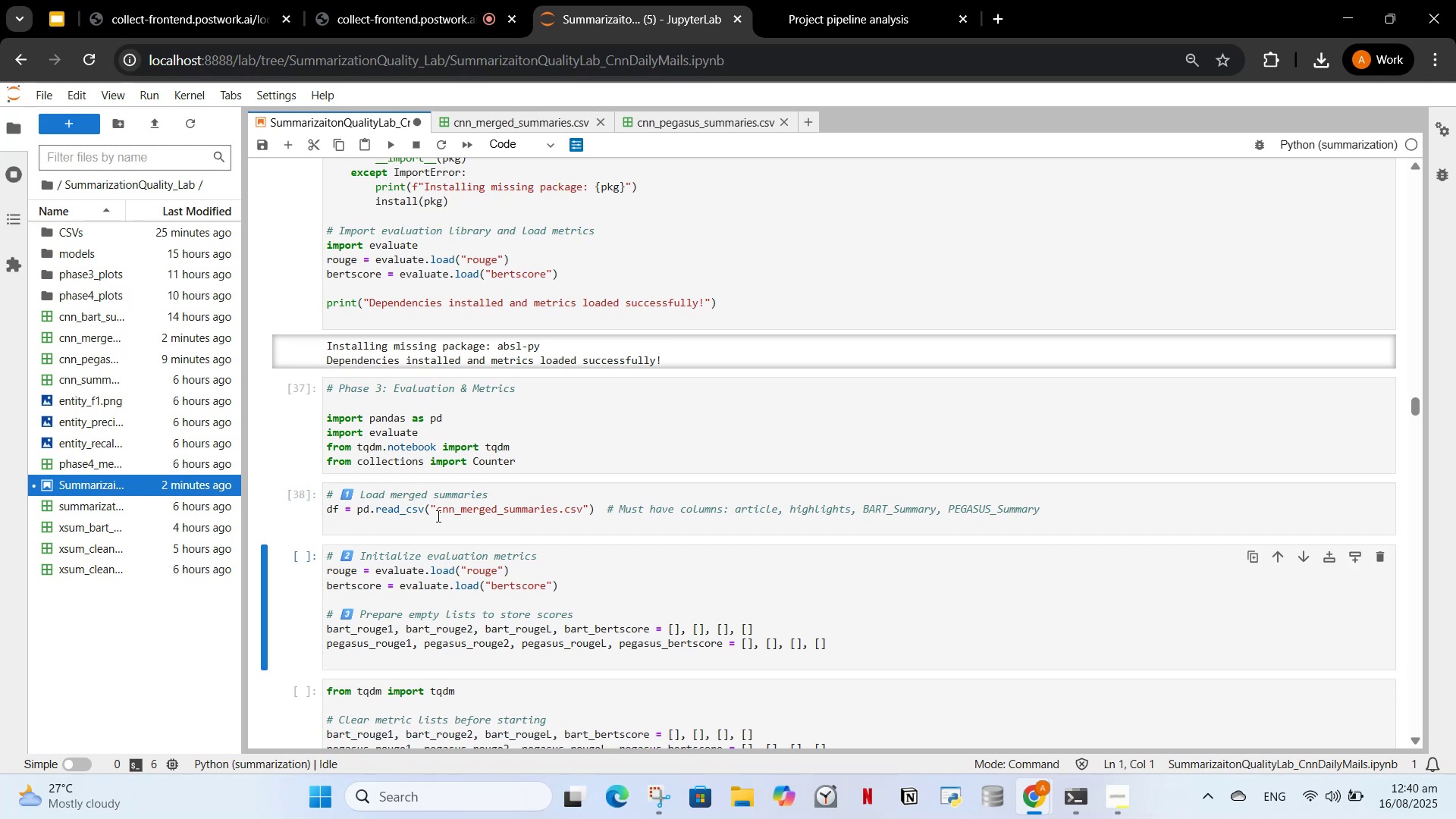 
scroll: coordinate [448, 439], scroll_direction: down, amount: 1.0
 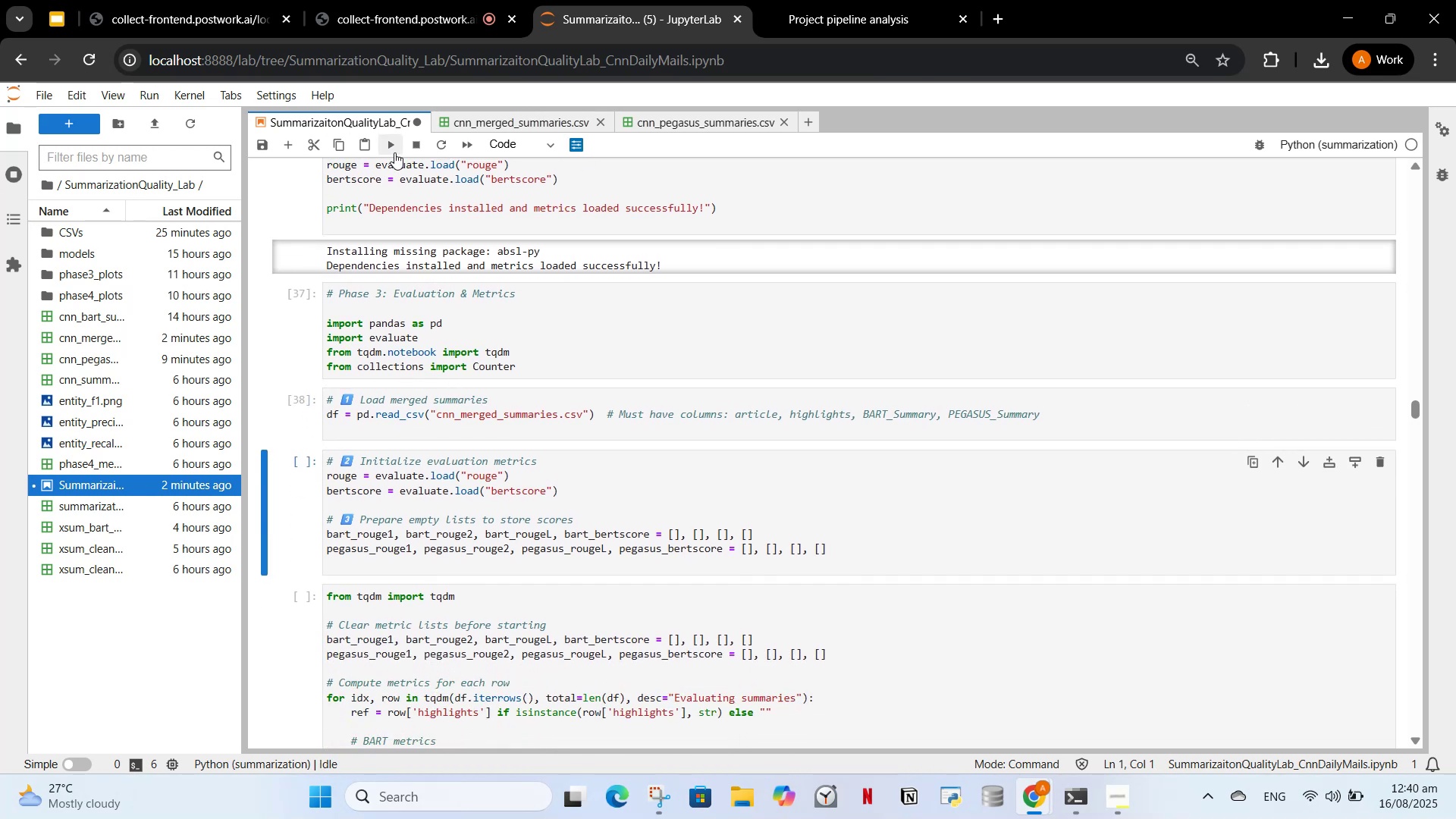 
left_click([388, 146])
 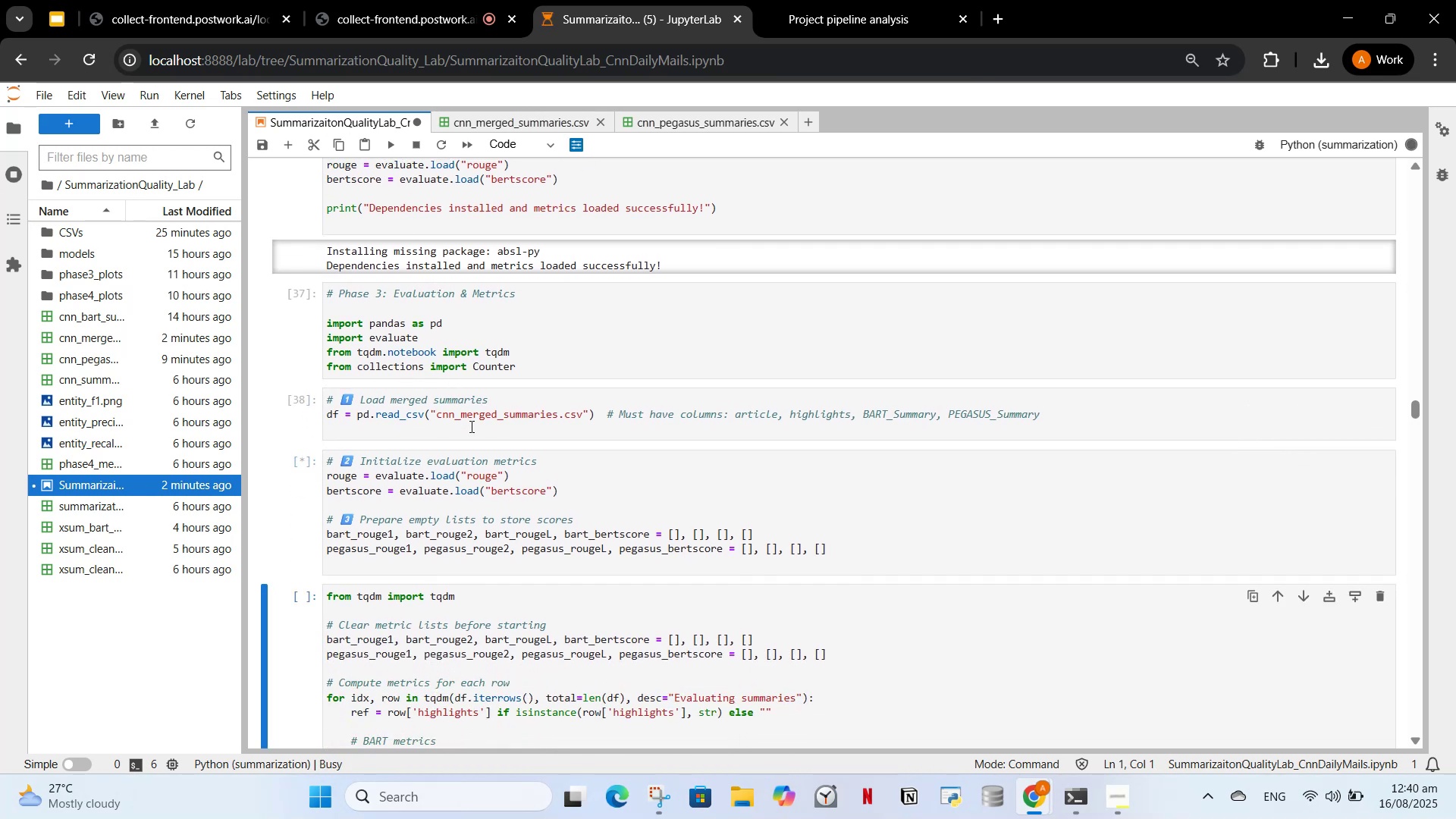 
scroll: coordinate [582, 555], scroll_direction: down, amount: 6.0
 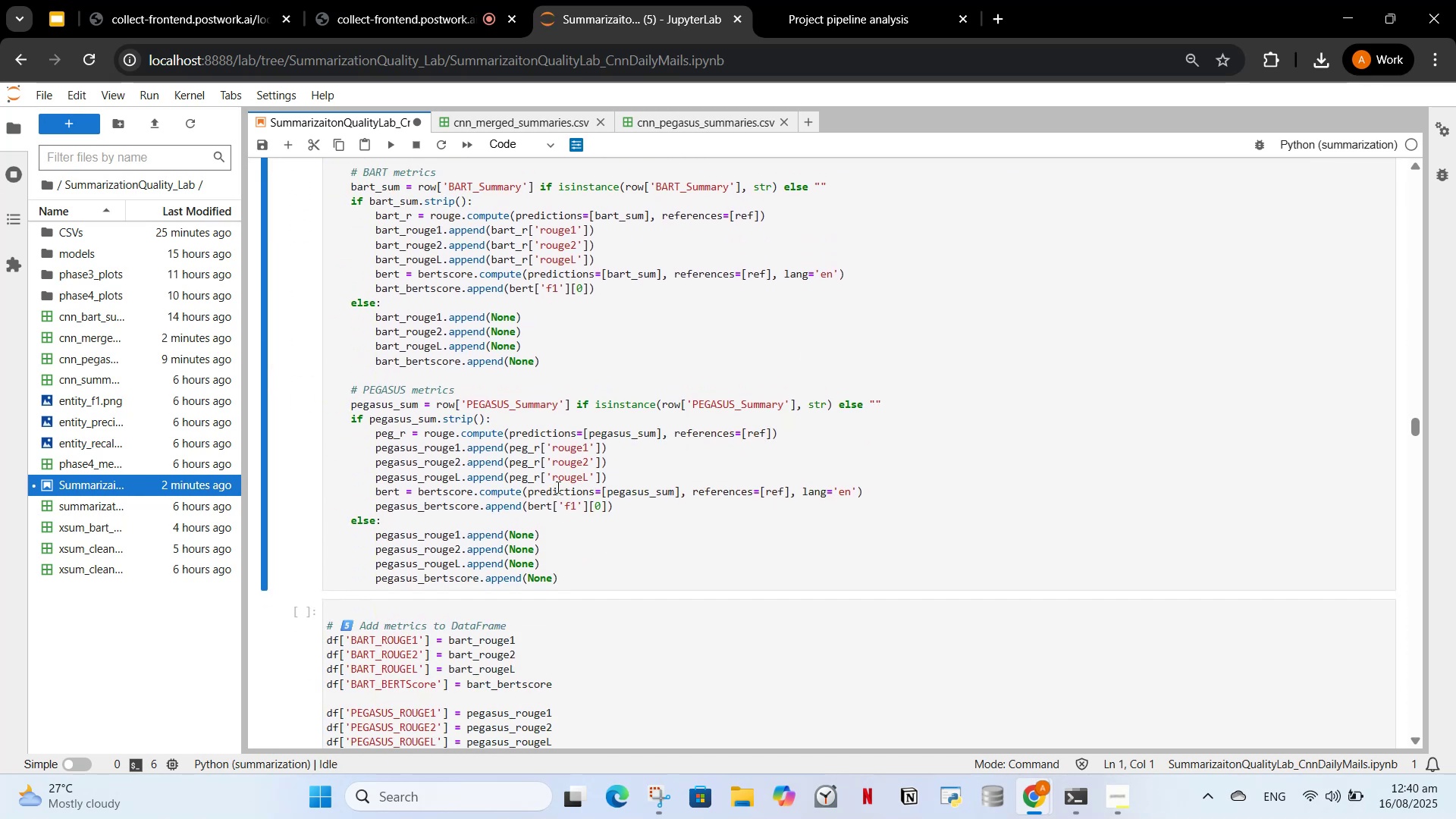 
scroll: coordinate [617, 488], scroll_direction: up, amount: 3.0
 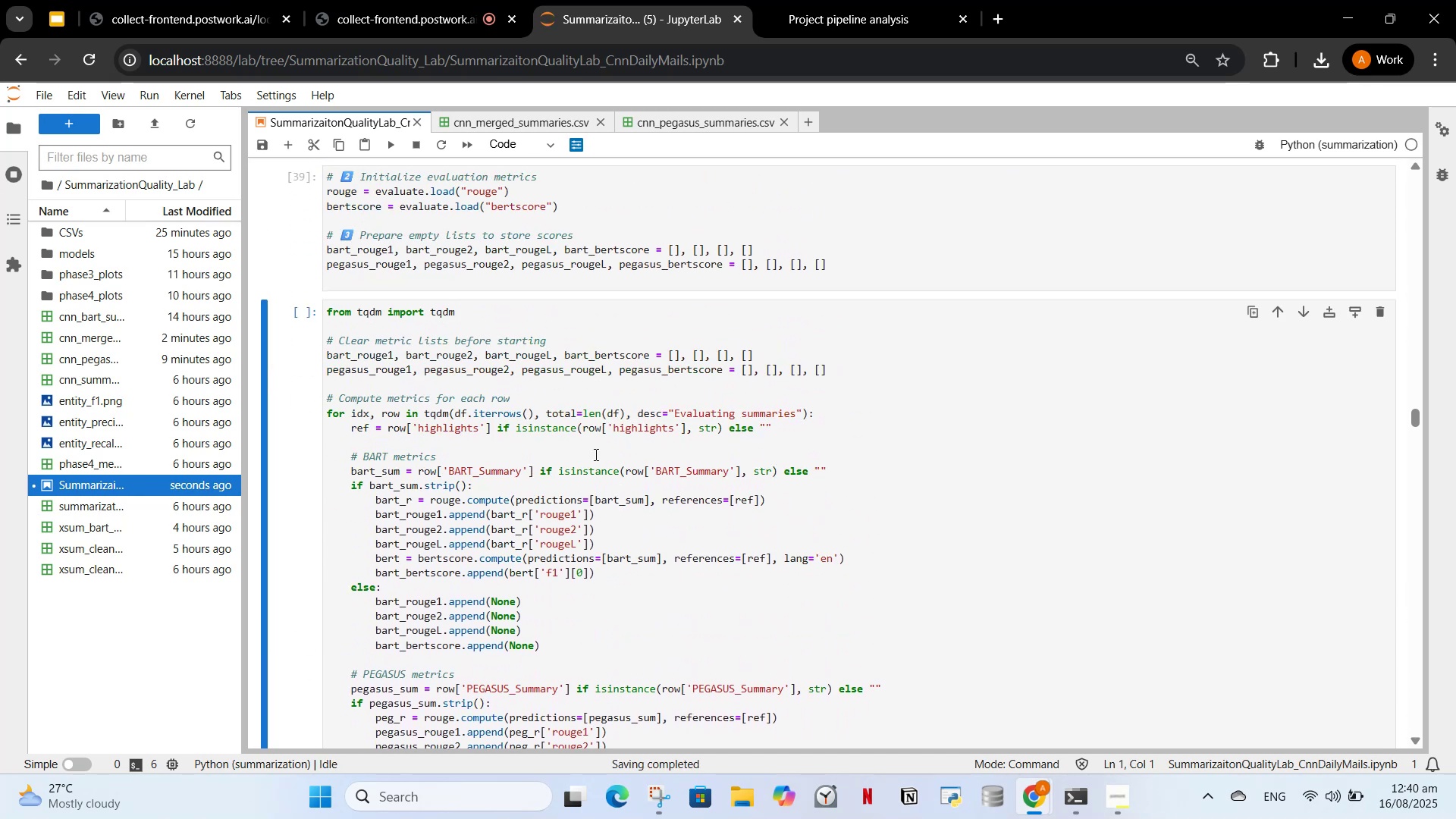 
left_click([593, 462])
 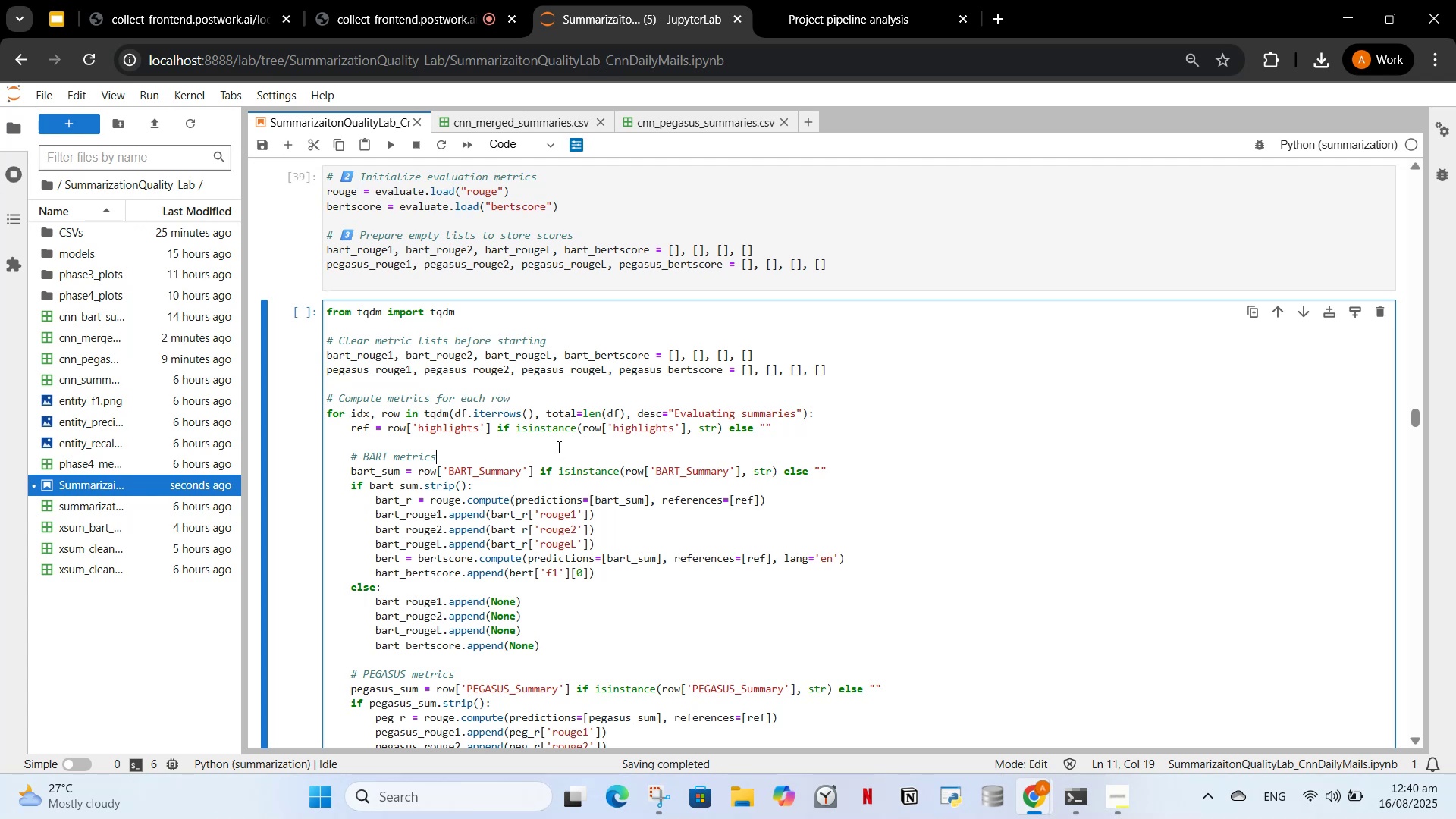 
scroll: coordinate [555, 525], scroll_direction: down, amount: 10.0
 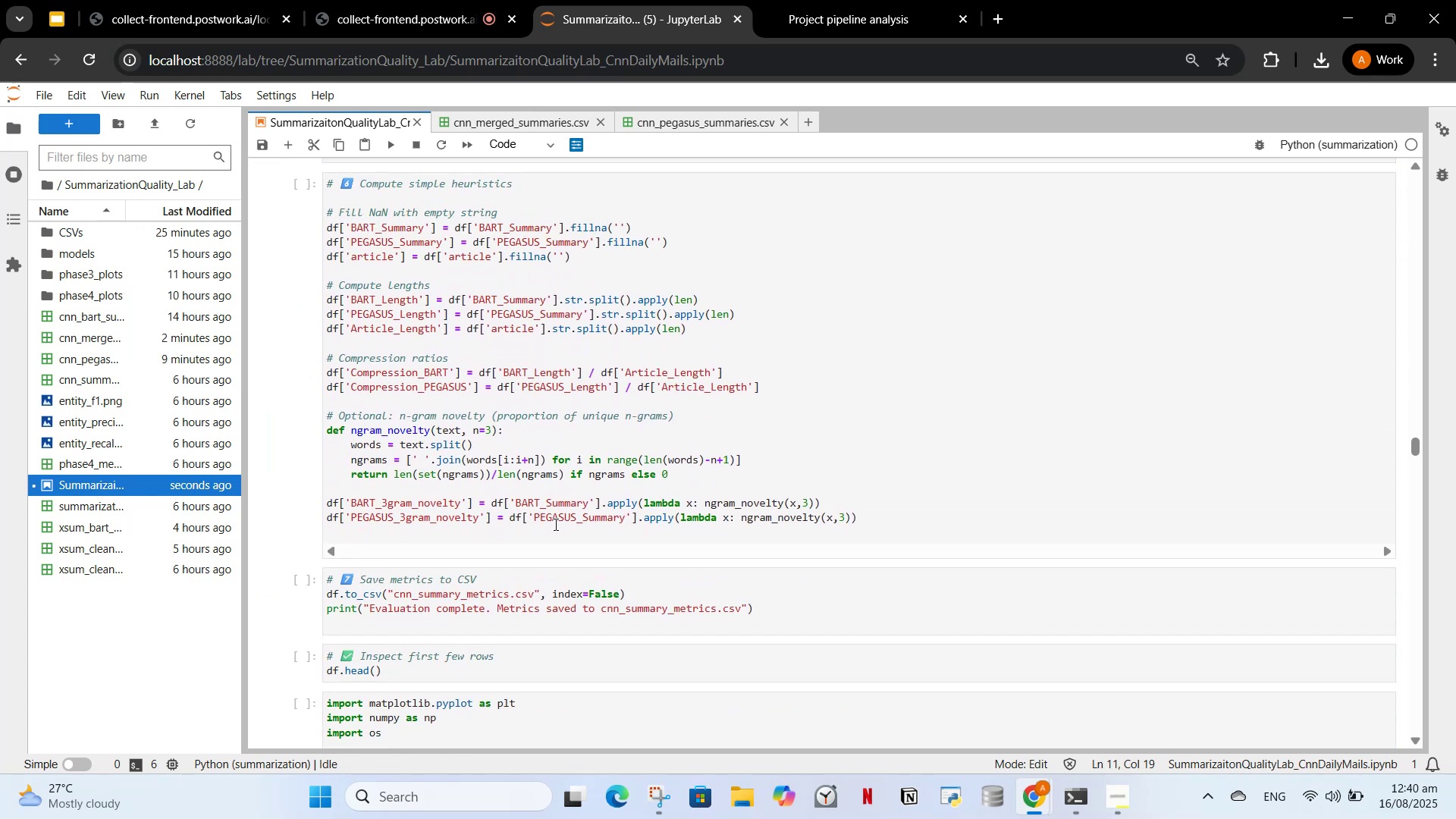 
scroll: coordinate [617, 486], scroll_direction: up, amount: 6.0
 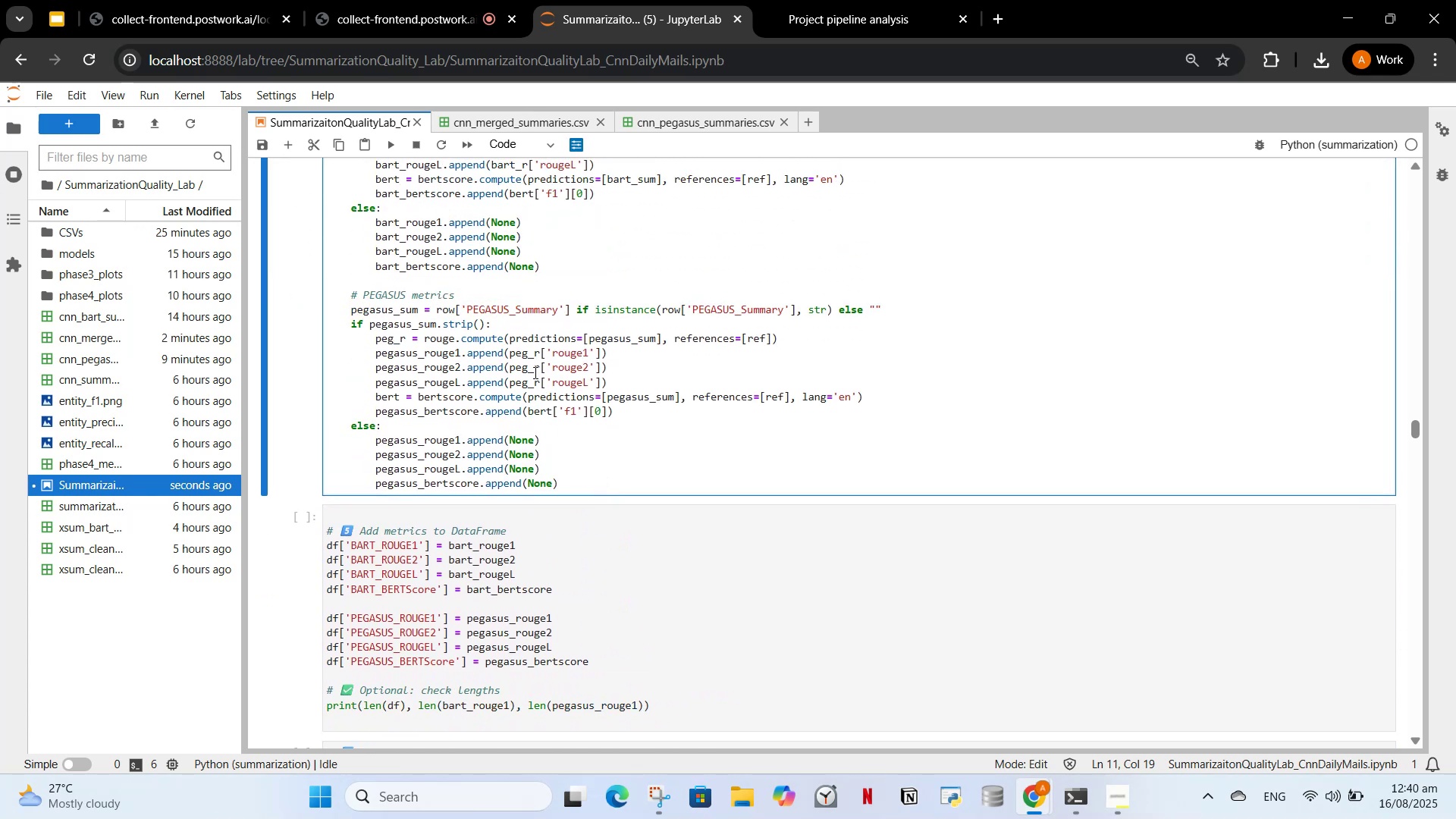 
left_click([534, 372])
 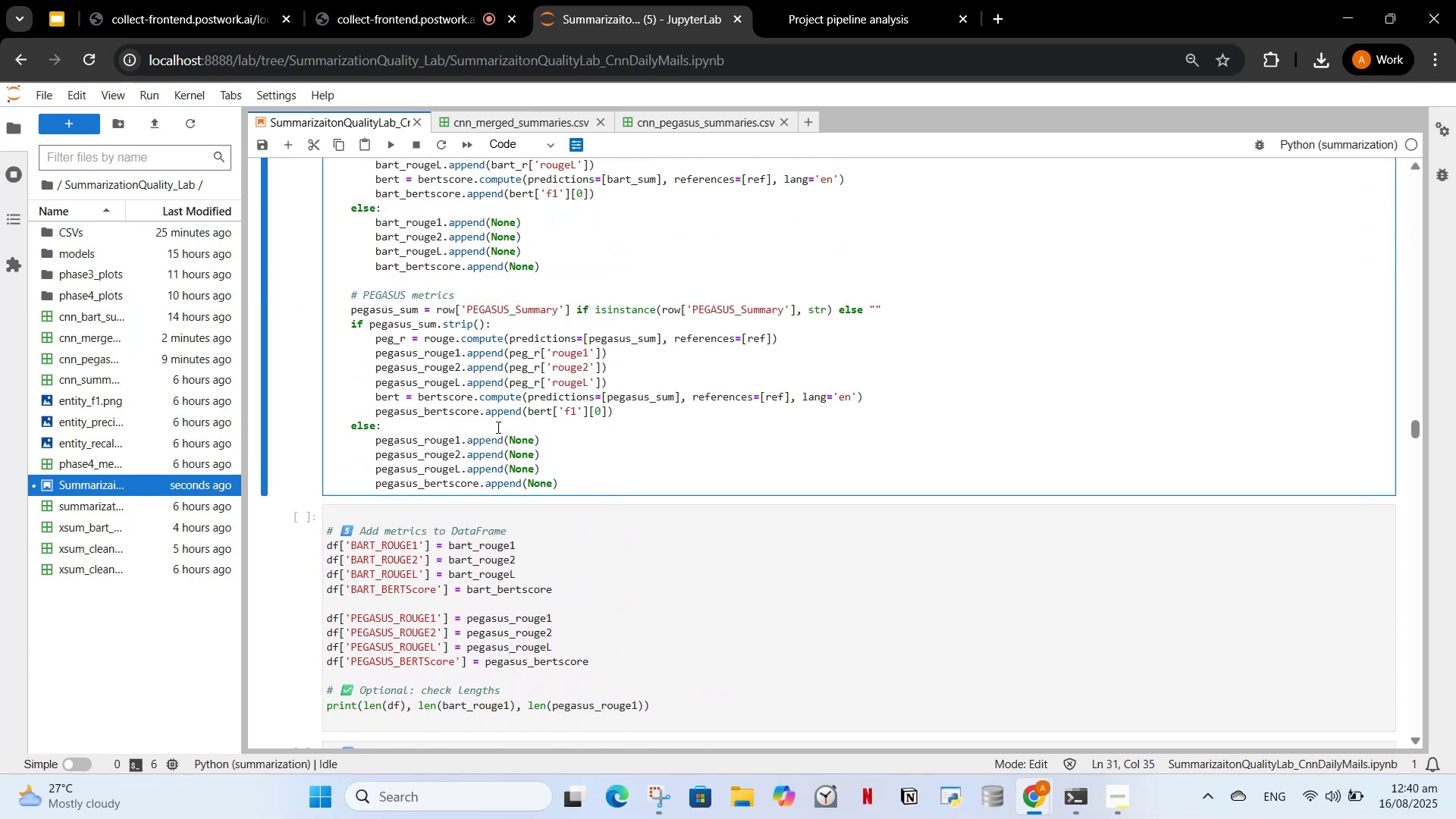 
scroll: coordinate [423, 434], scroll_direction: up, amount: 6.0
 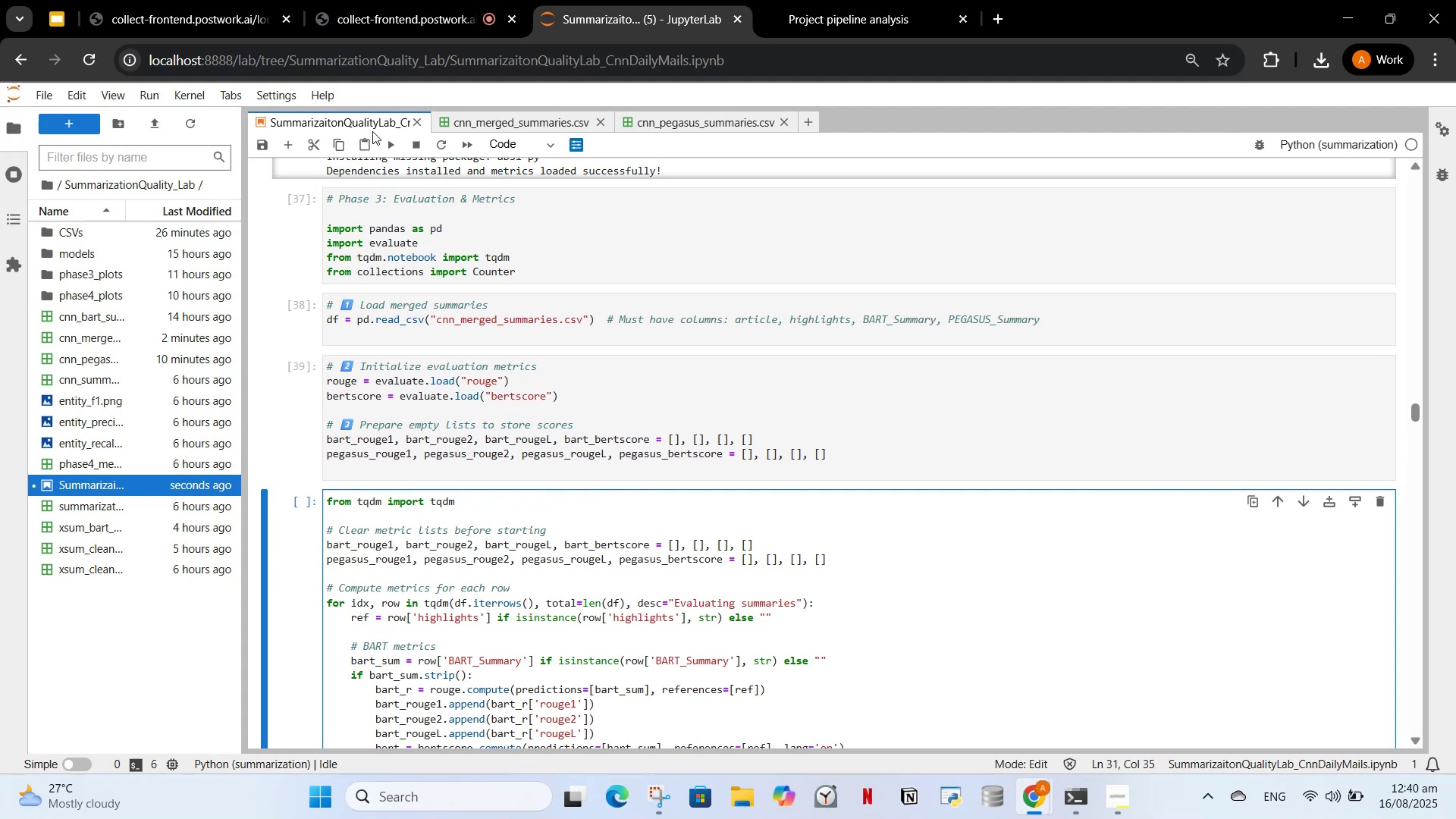 
scroll: coordinate [460, 437], scroll_direction: down, amount: 5.0
 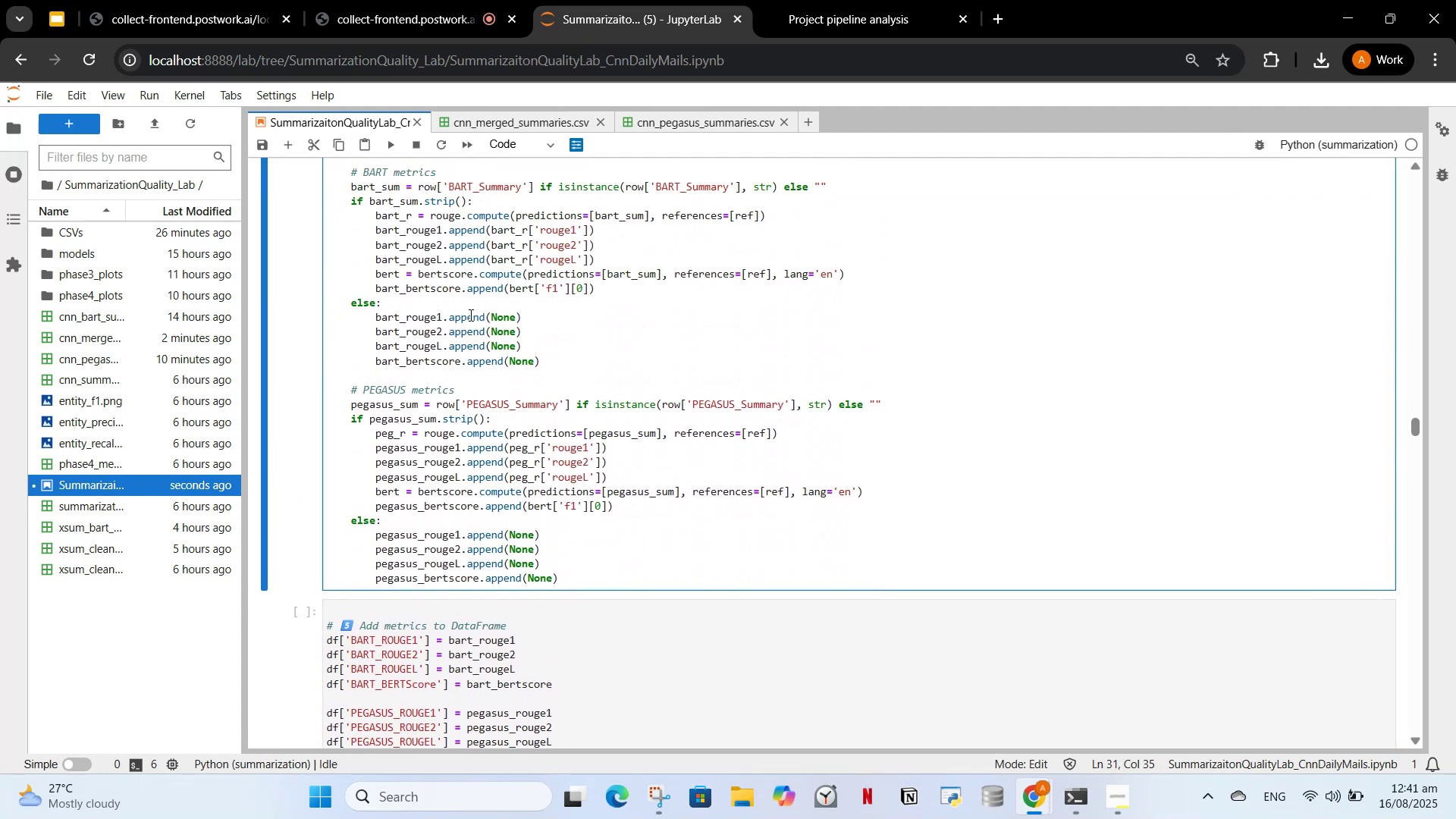 
left_click([469, 315])
 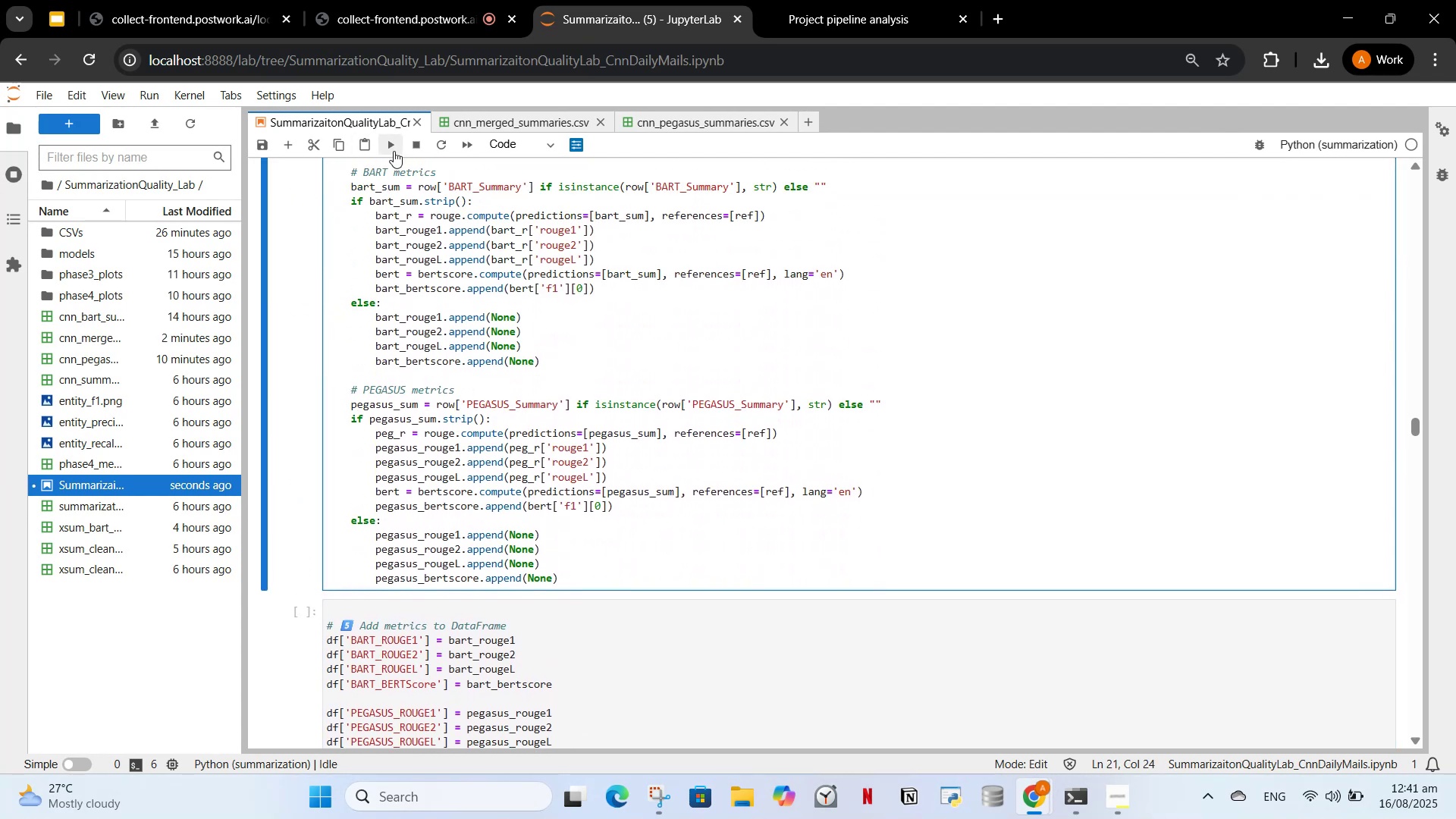 
left_click([394, 151])
 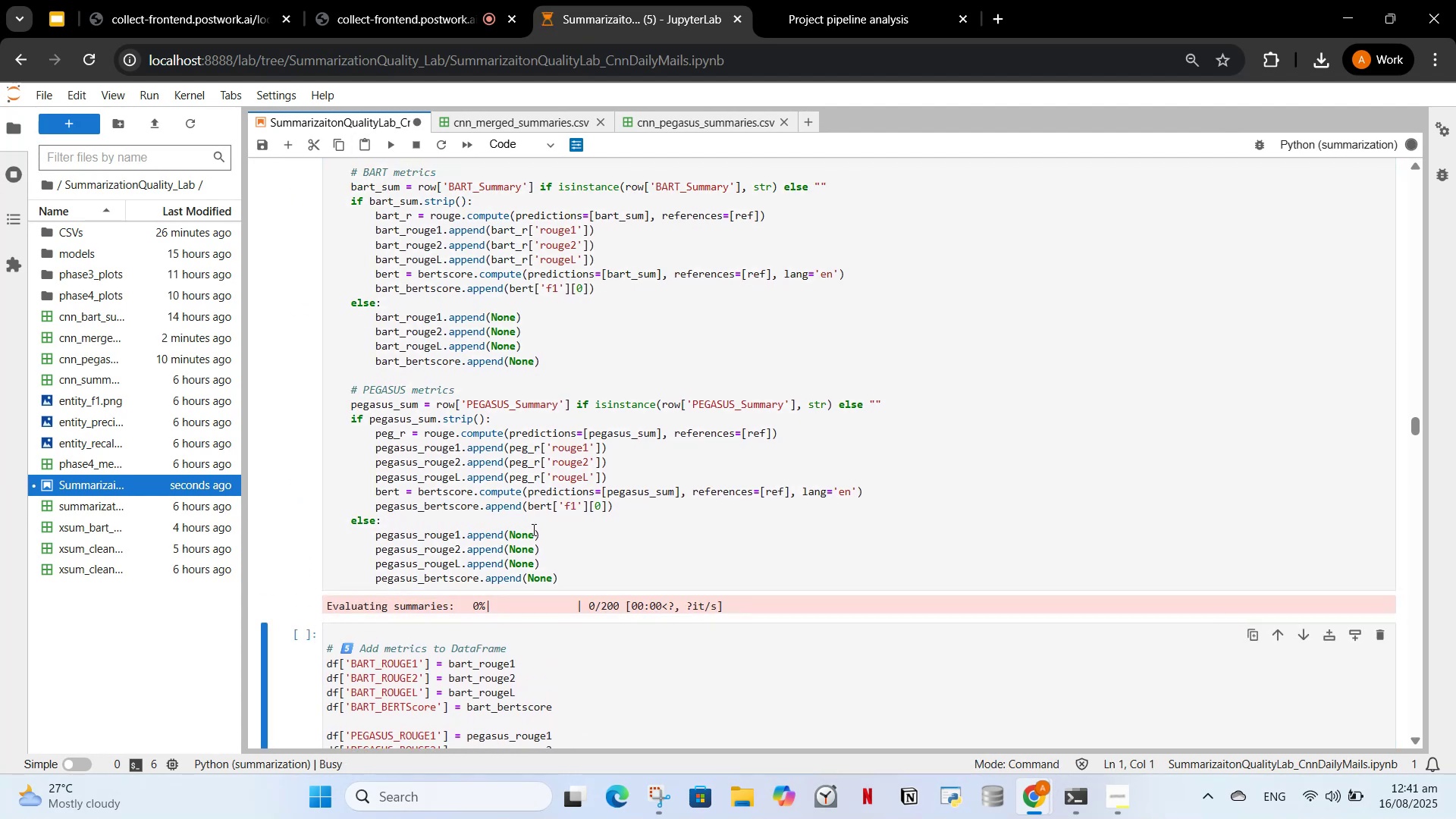 
scroll: coordinate [545, 519], scroll_direction: down, amount: 2.0
 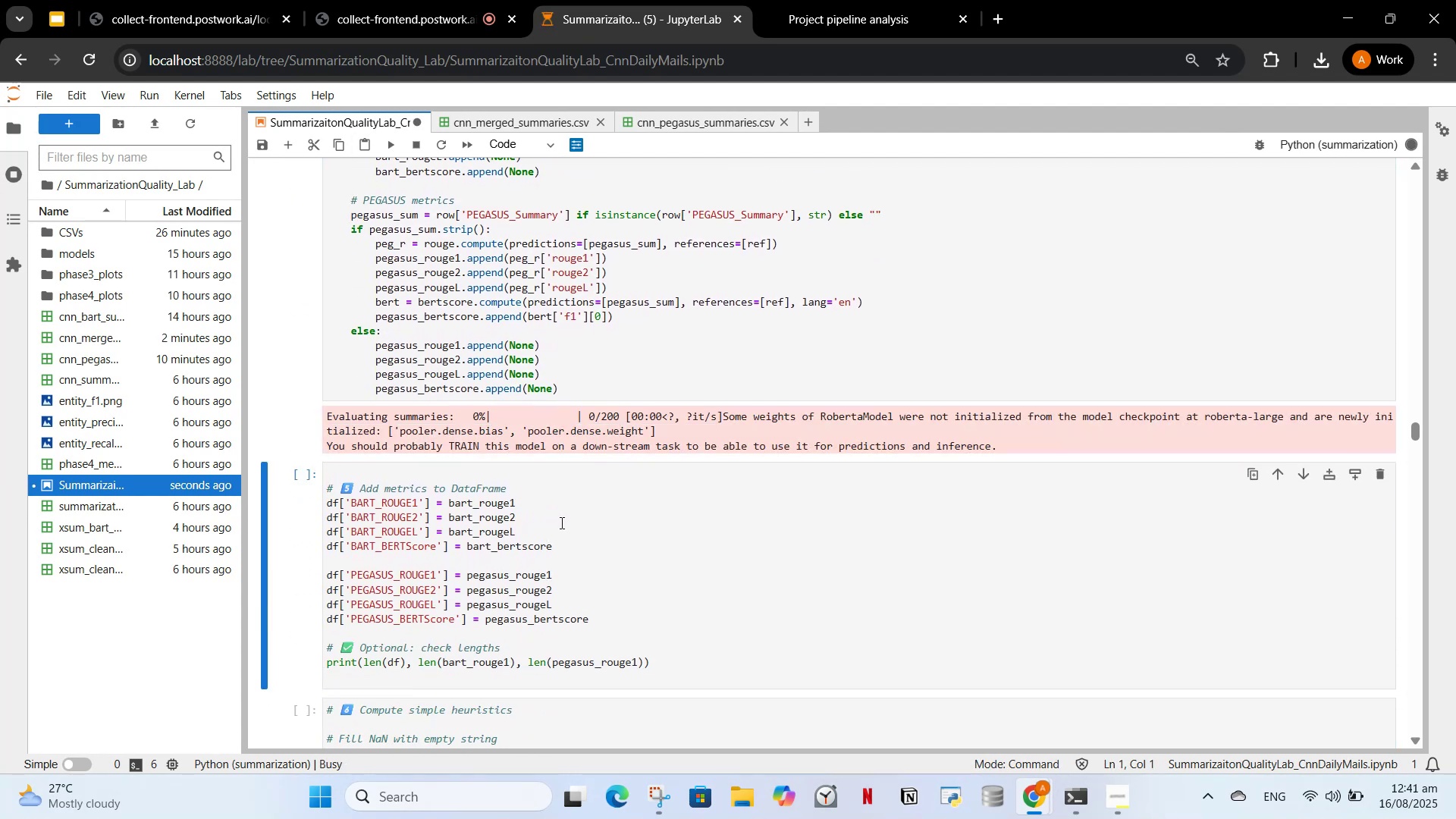 
scroll: coordinate [559, 524], scroll_direction: up, amount: 5.0
 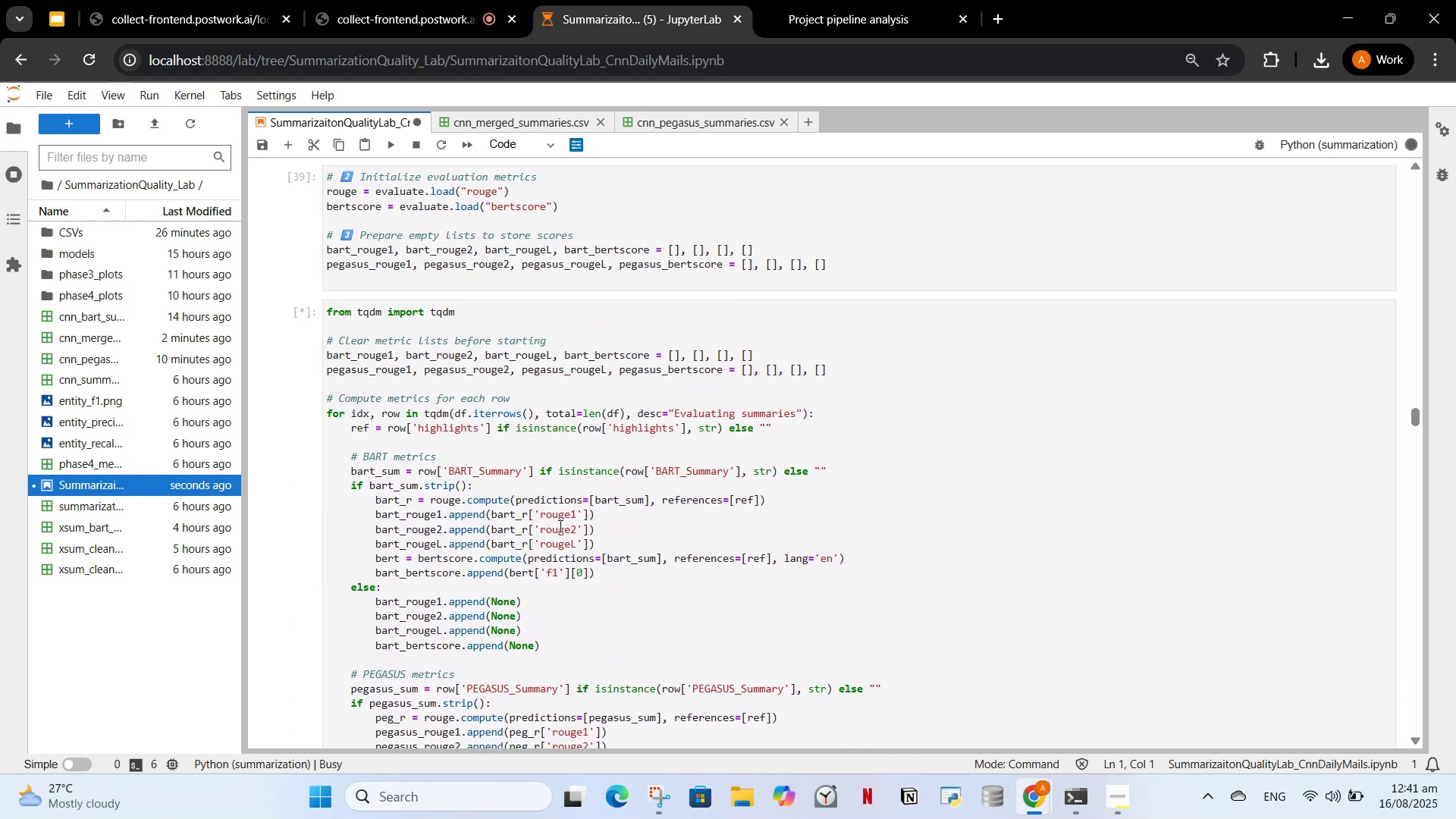 
scroll: coordinate [537, 544], scroll_direction: down, amount: 3.0
 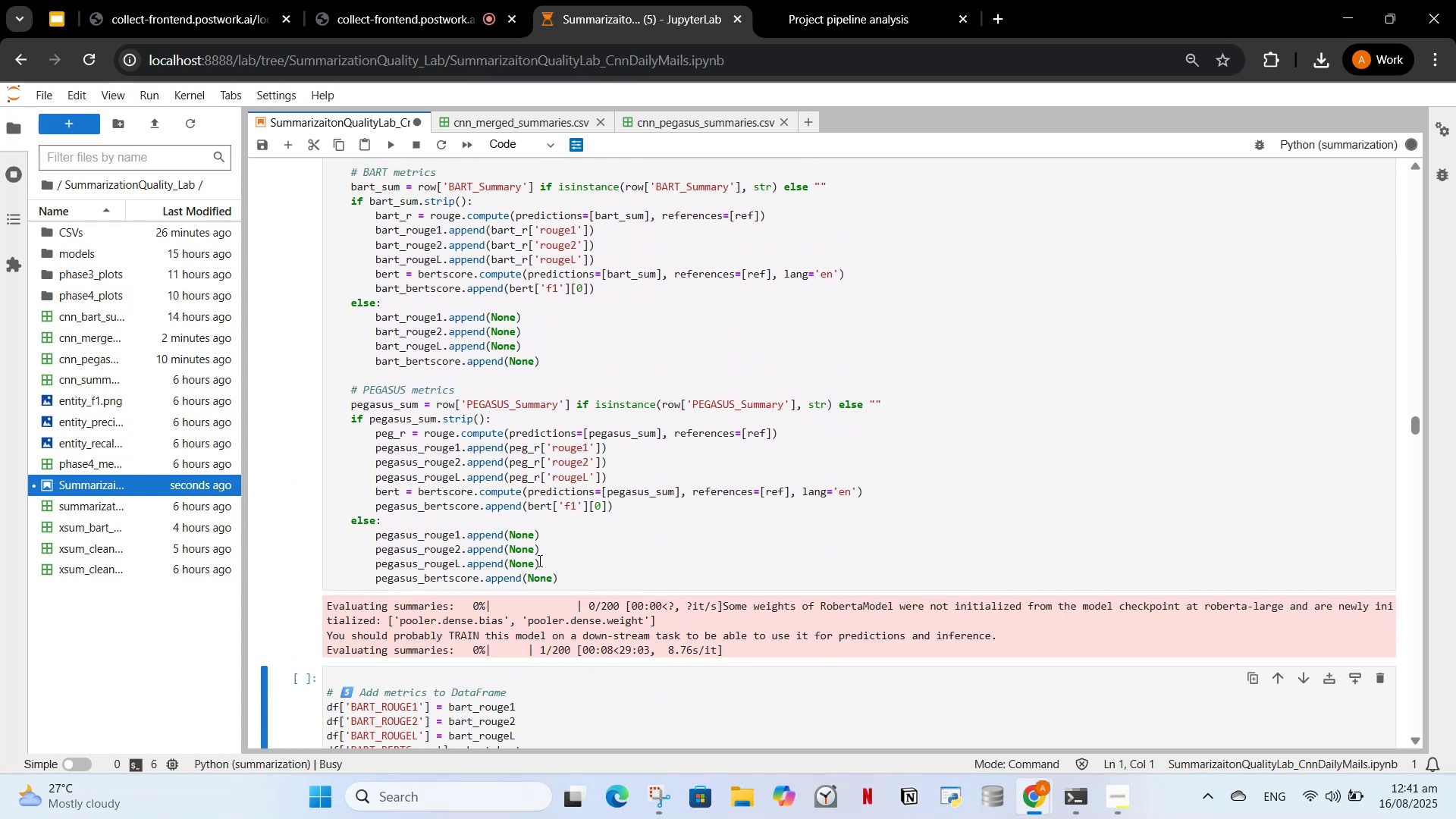 
left_click_drag(start_coordinate=[570, 582], to_coordinate=[356, 204])
 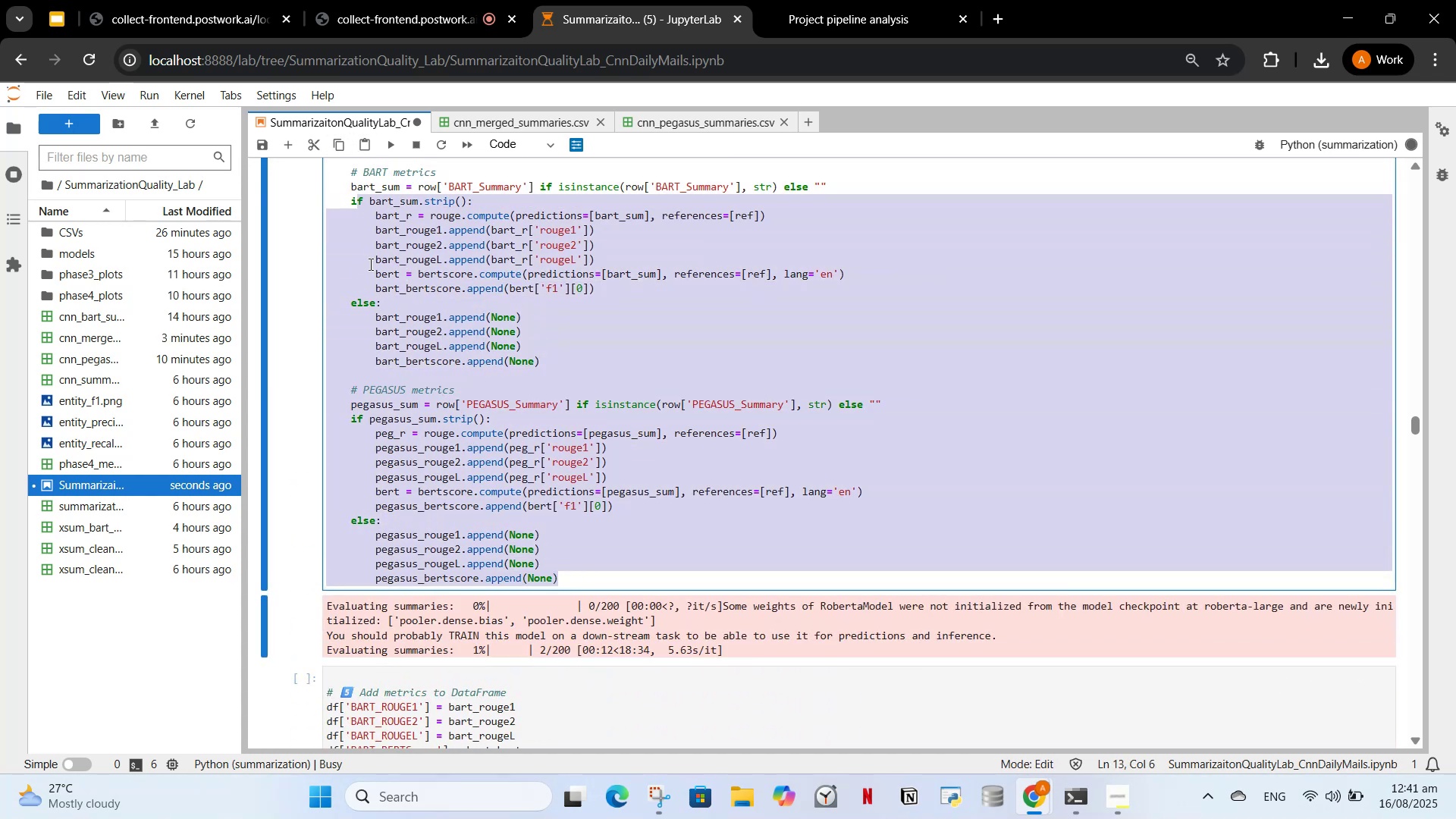 
scroll: coordinate [378, 297], scroll_direction: up, amount: 3.0
 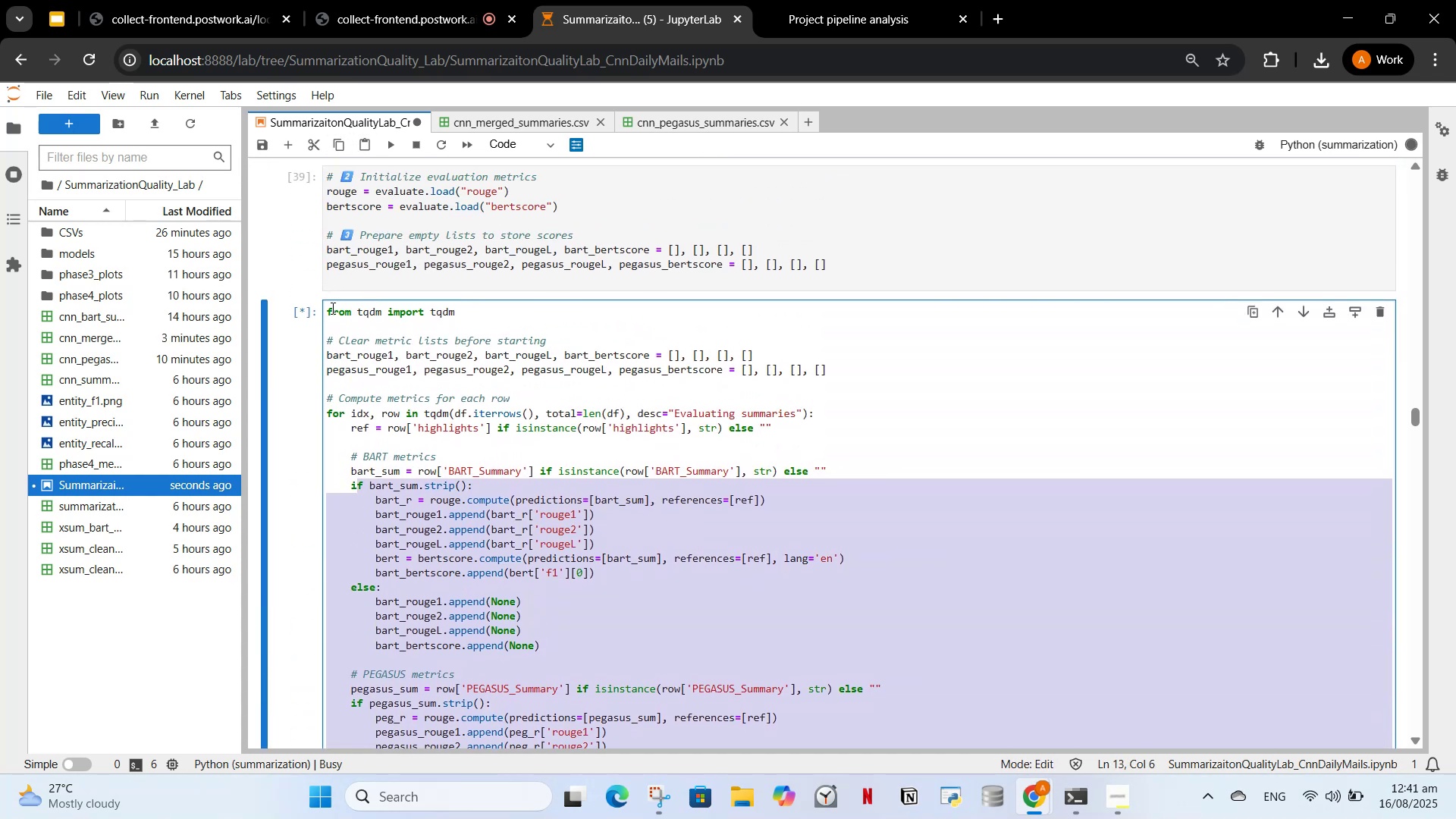 
left_click_drag(start_coordinate=[328, 307], to_coordinate=[570, 753])
 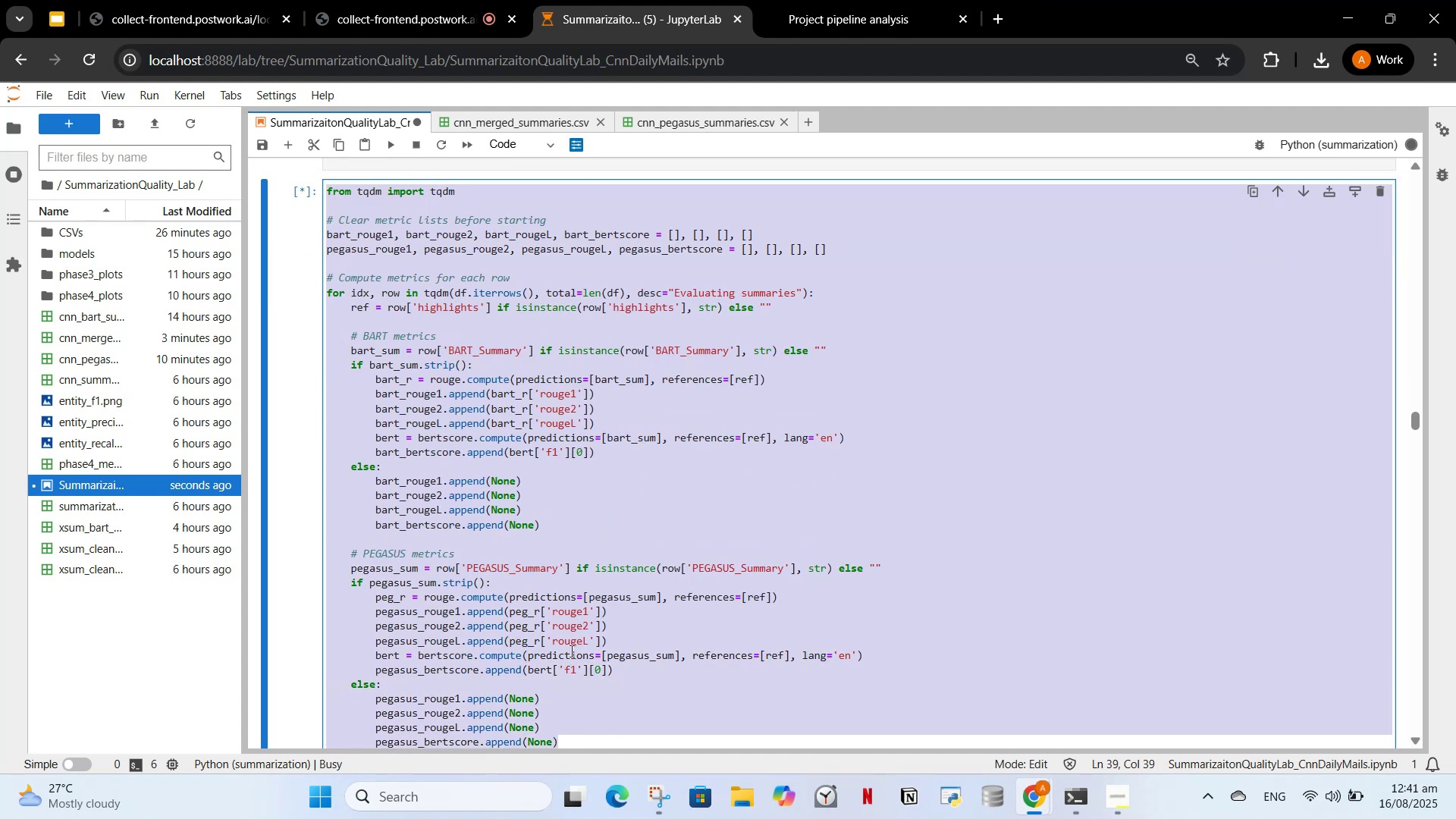 
scroll: coordinate [570, 643], scroll_direction: down, amount: 1.0
 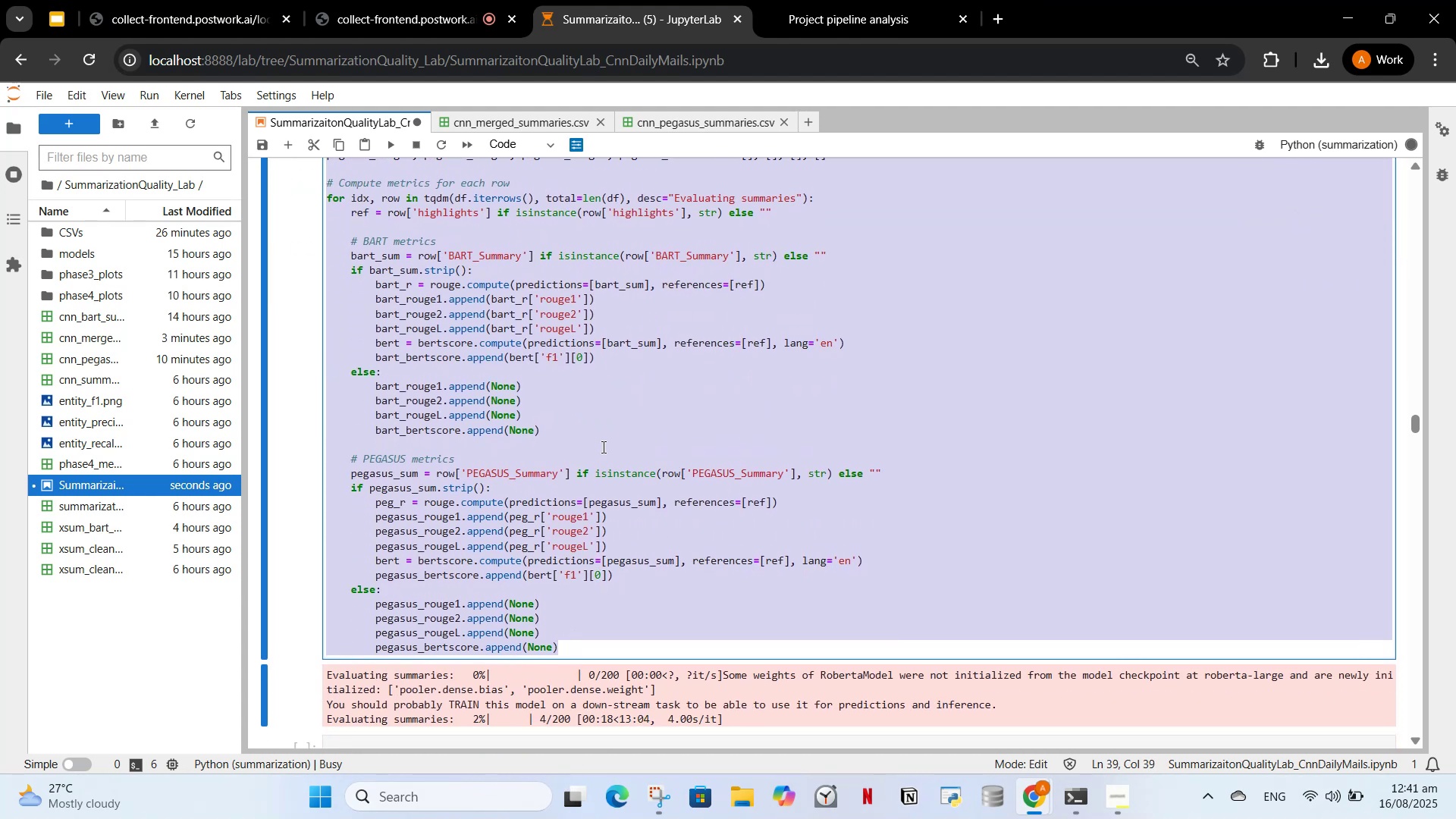 
key(Control+C)
 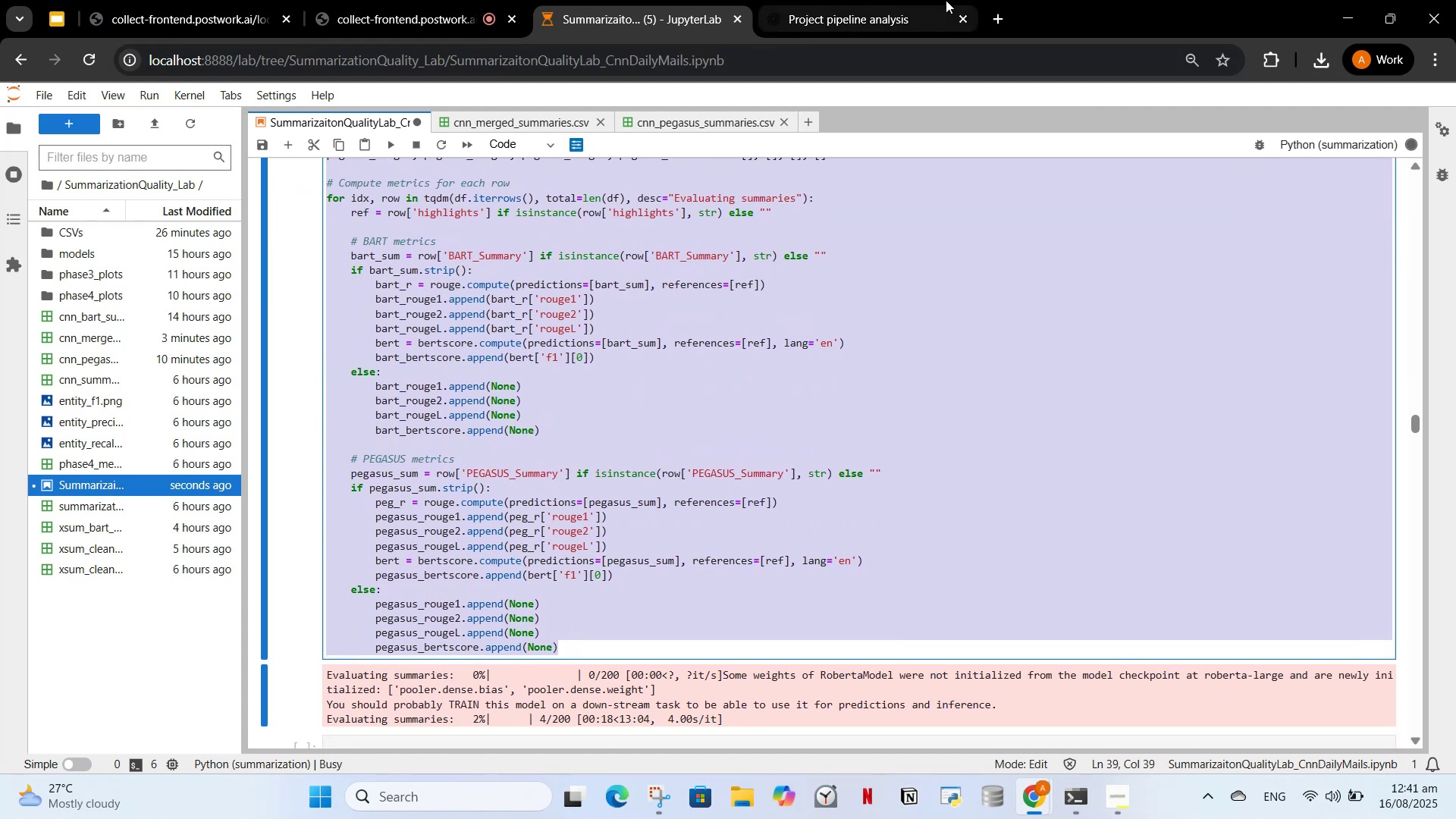 
left_click([897, 19])
 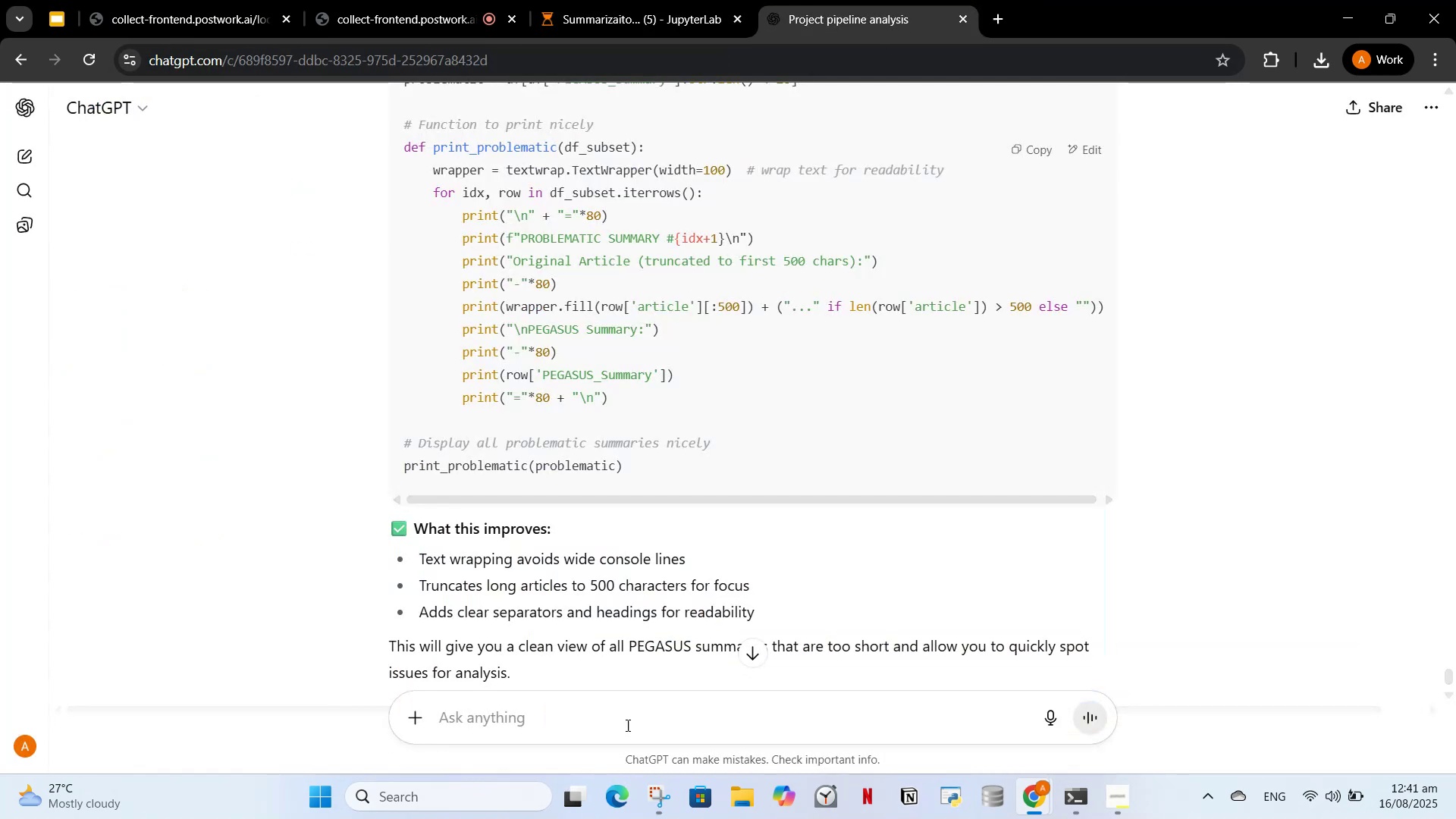 
left_click([625, 720])
 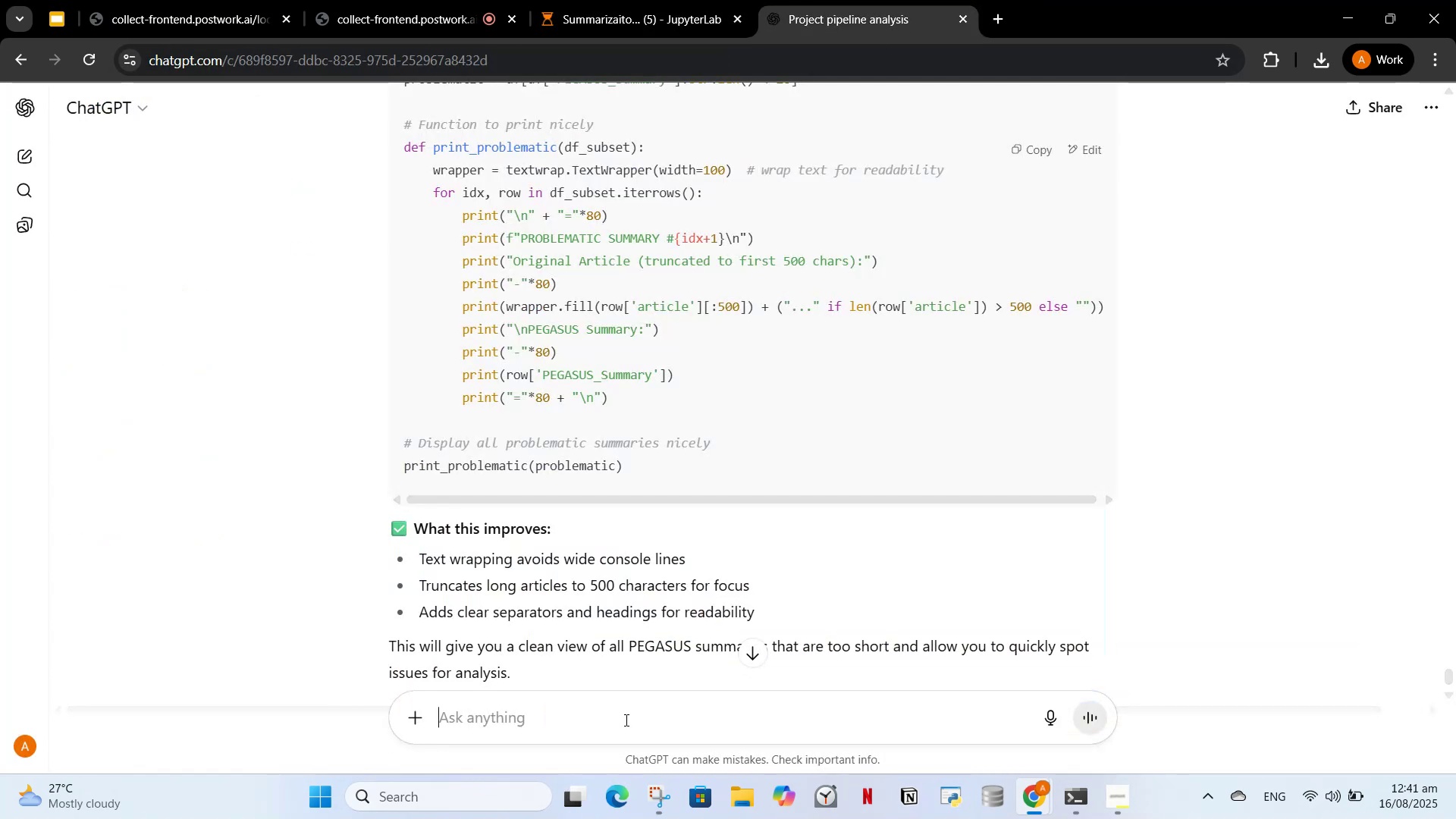 
key(Control+V)
 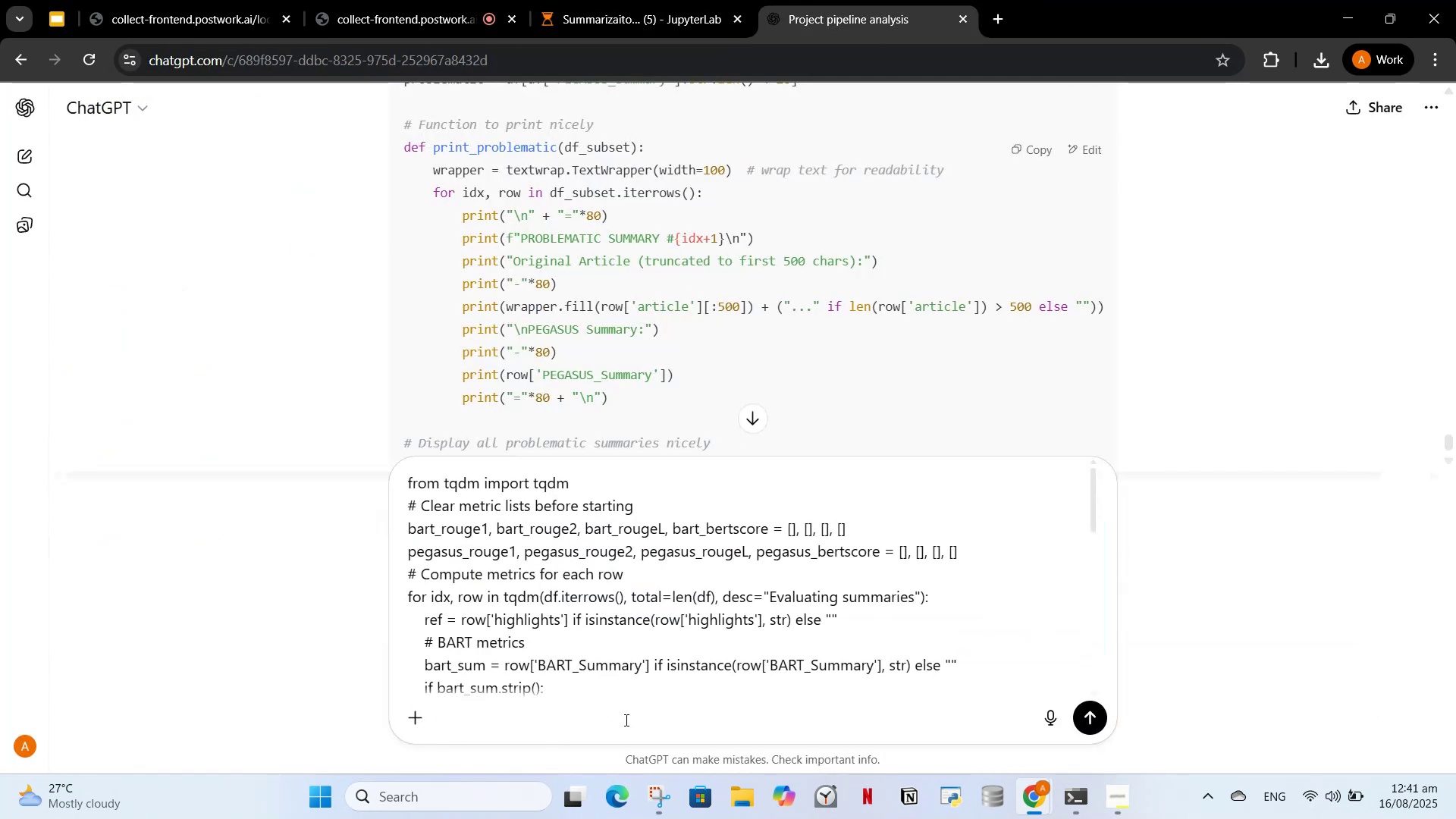 
type(, everytime the summaries evaluate cant we evaluate them once and save them naalyse properly and then some wi)
key(Backspace)
key(Backspace)
key(Backspace)
key(Backspace)
key(Backspace)
key(Backspace)
key(Backspace)
key(Backspace)
type( come up with some suggestion)
 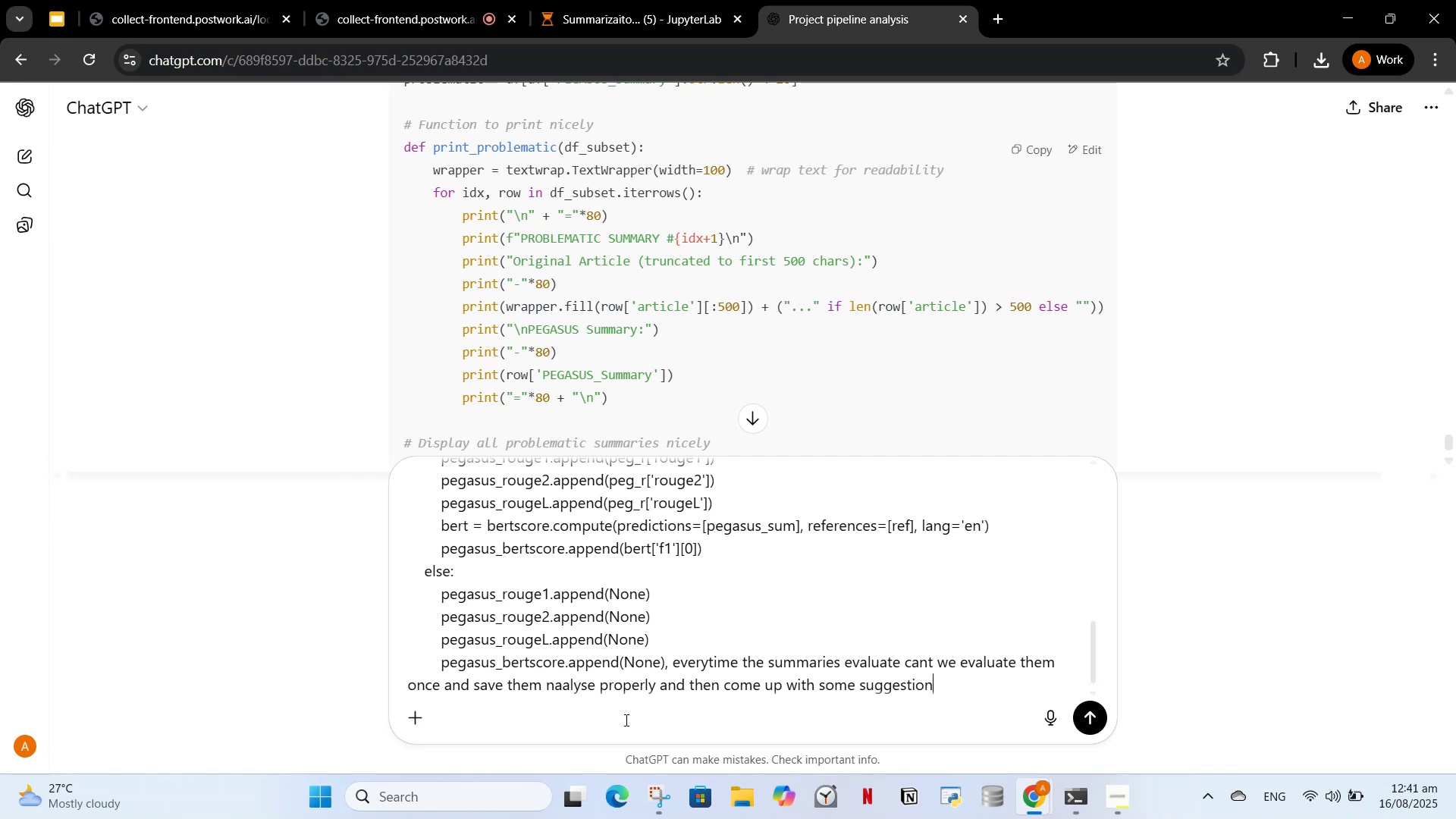 
key(Enter)
 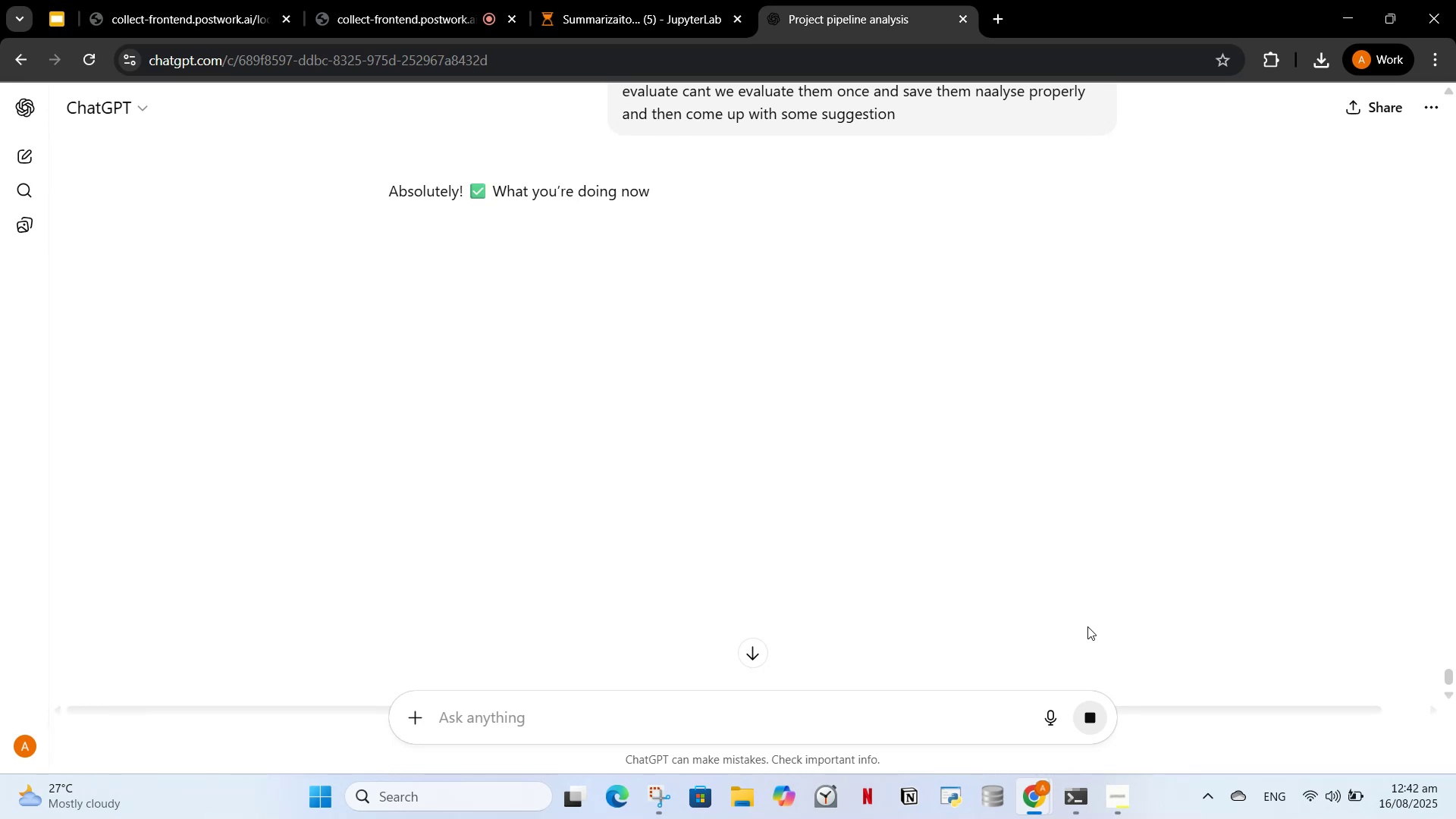 
wait(32.21)
 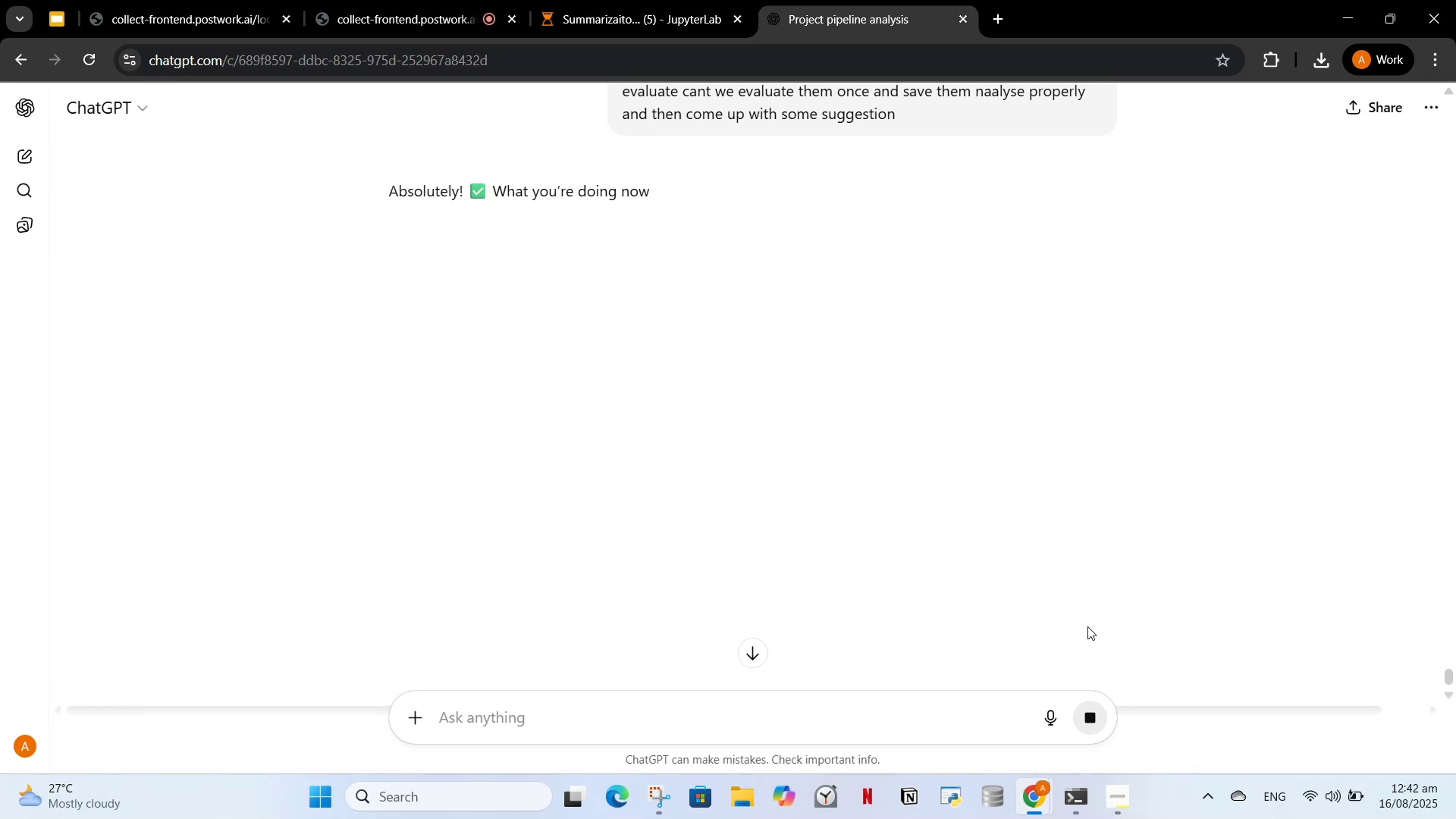 
scroll: coordinate [657, 496], scroll_direction: down, amount: 1.0
 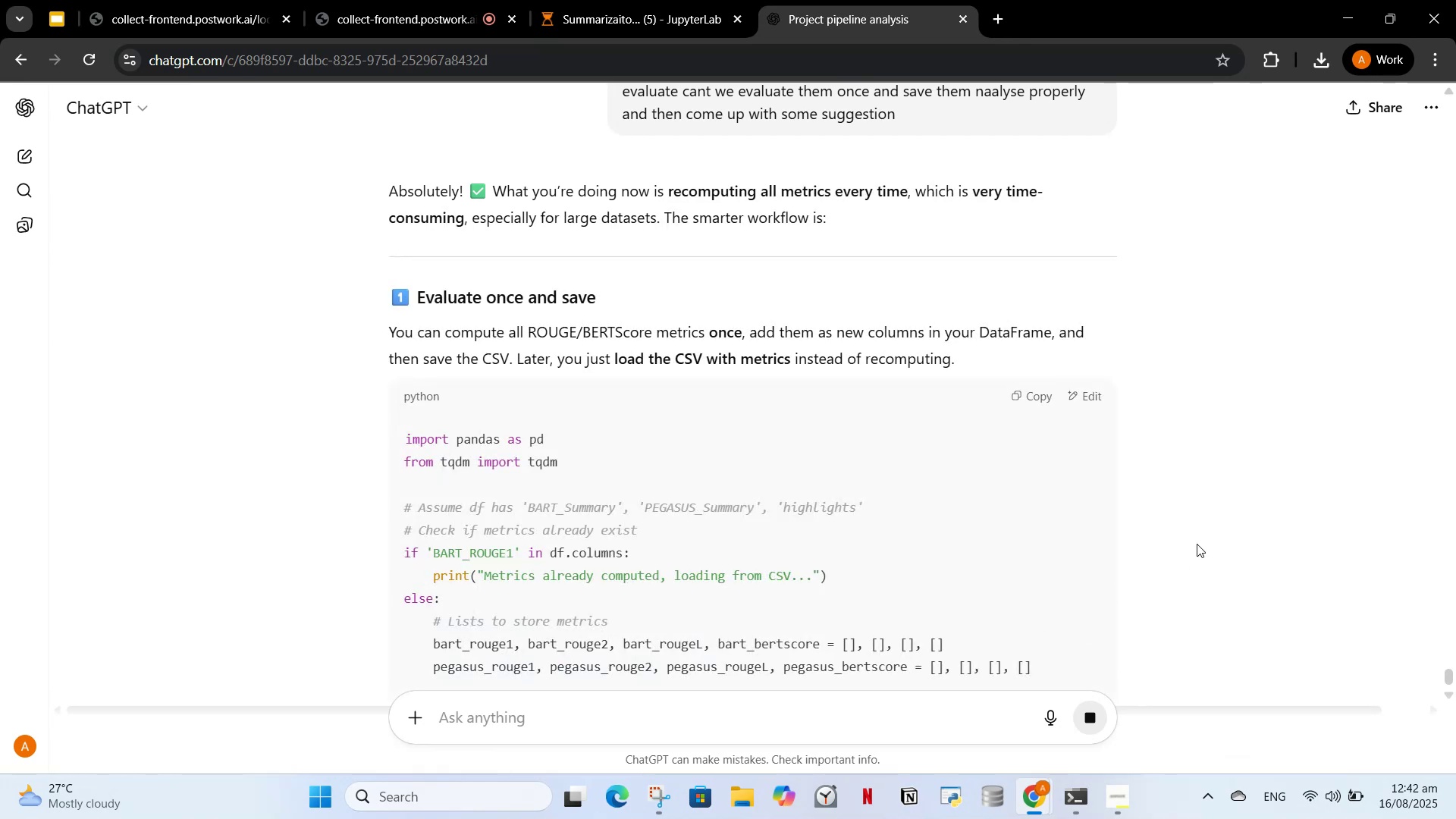 
left_click([1193, 538])
 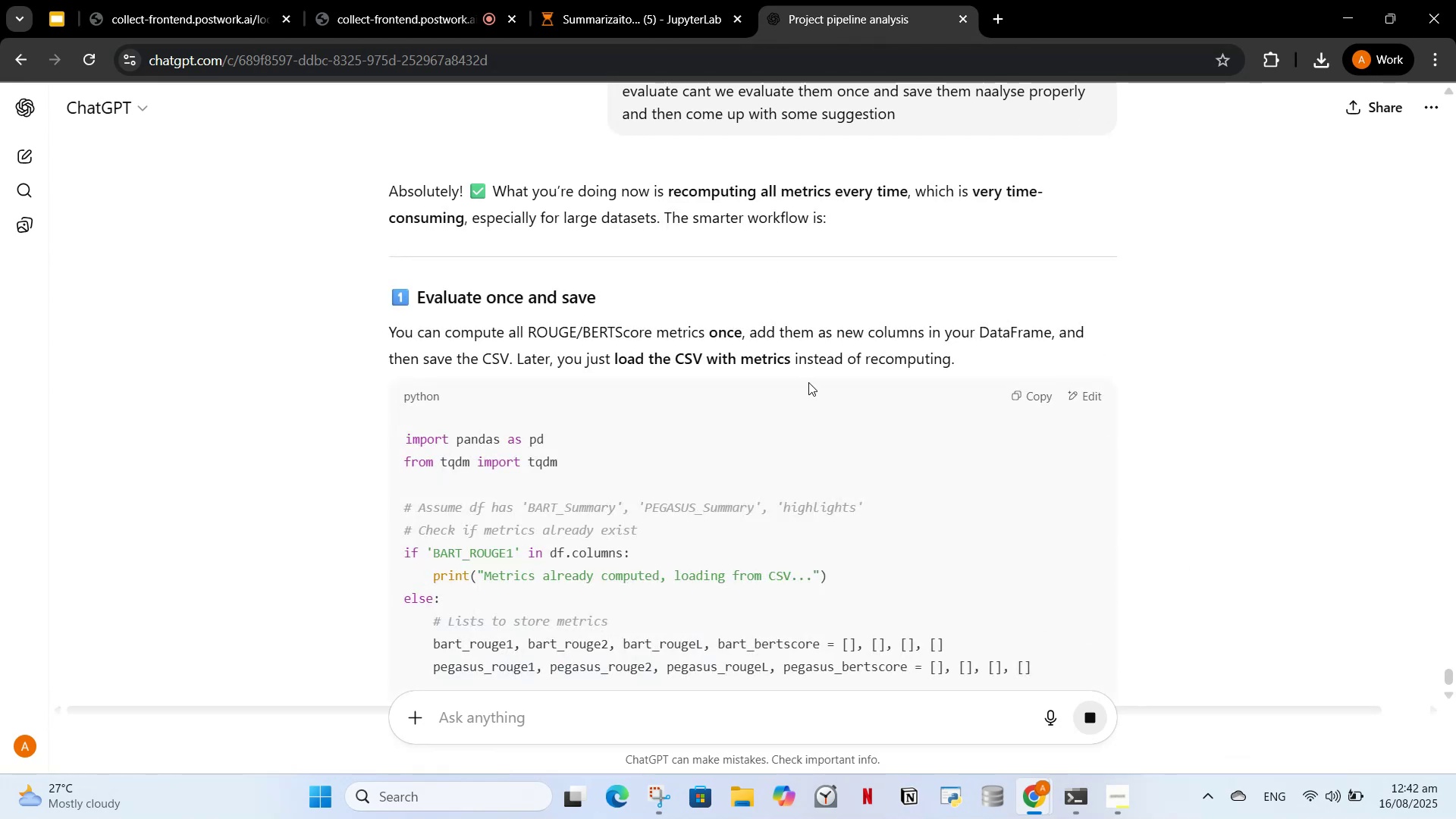 
scroll: coordinate [852, 357], scroll_direction: down, amount: 2.0
 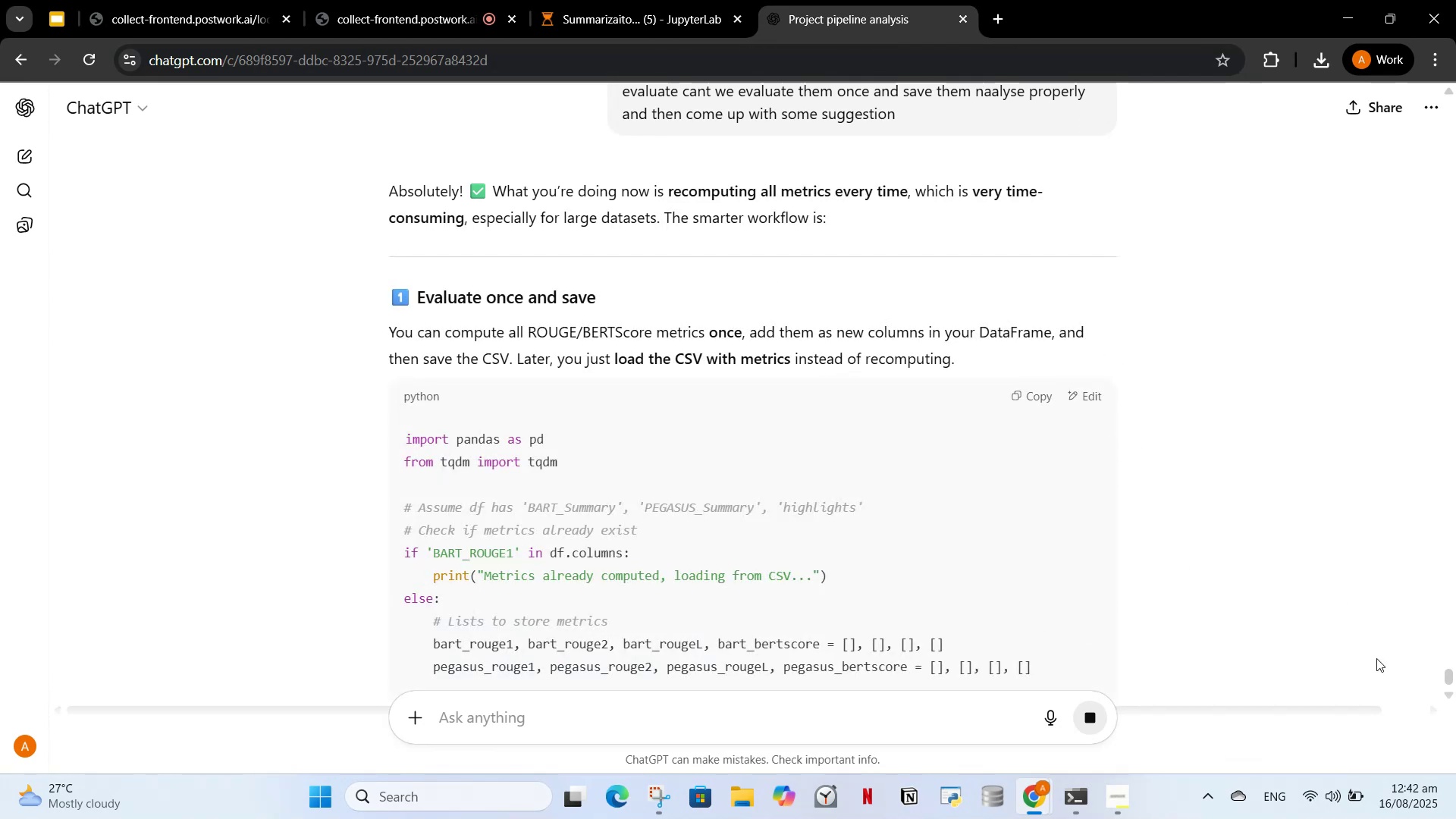 
left_click_drag(start_coordinate=[1454, 677], to_coordinate=[1451, 696])
 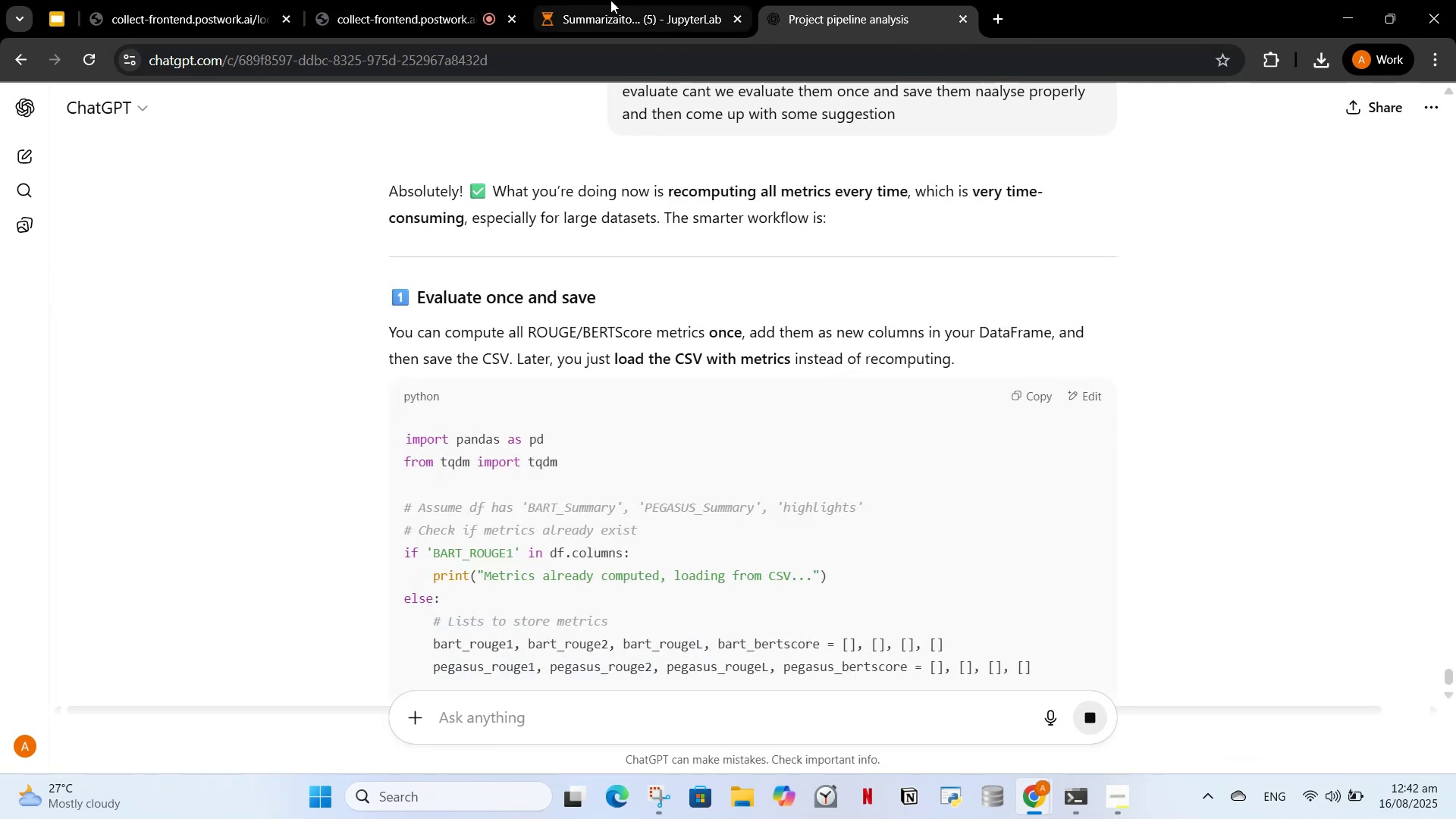 
left_click([632, 0])
 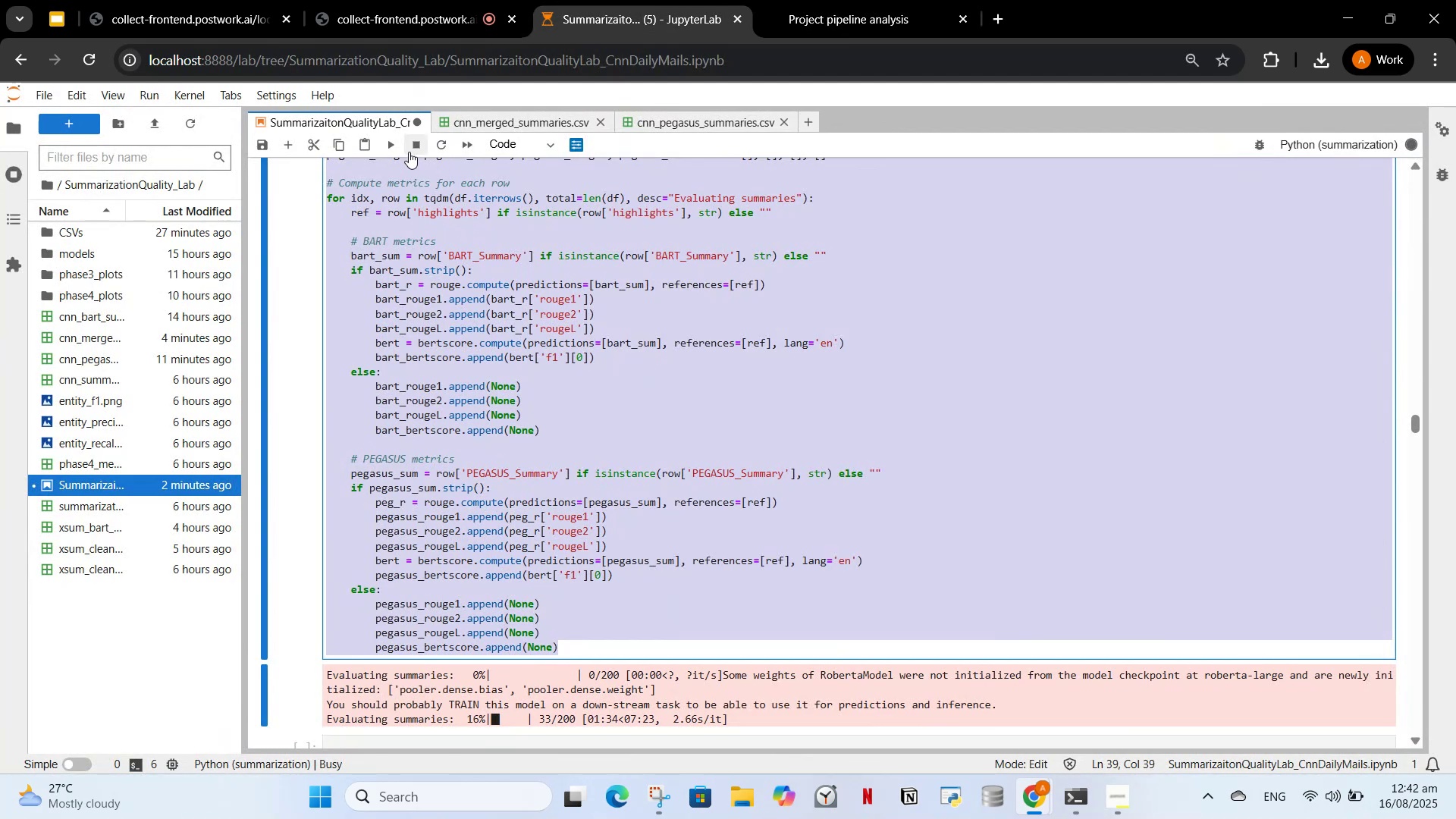 
left_click([423, 143])
 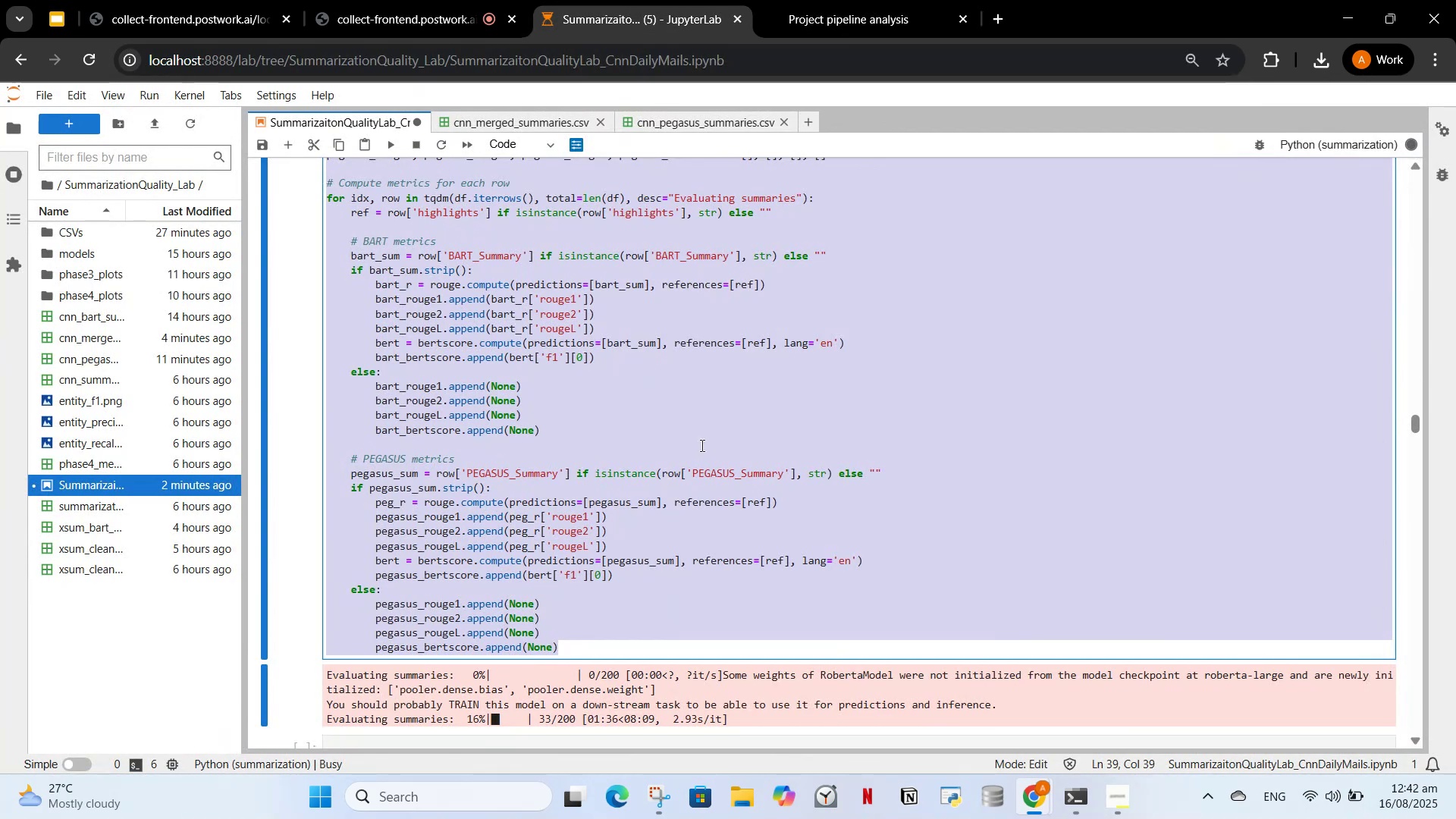 
left_click([701, 445])
 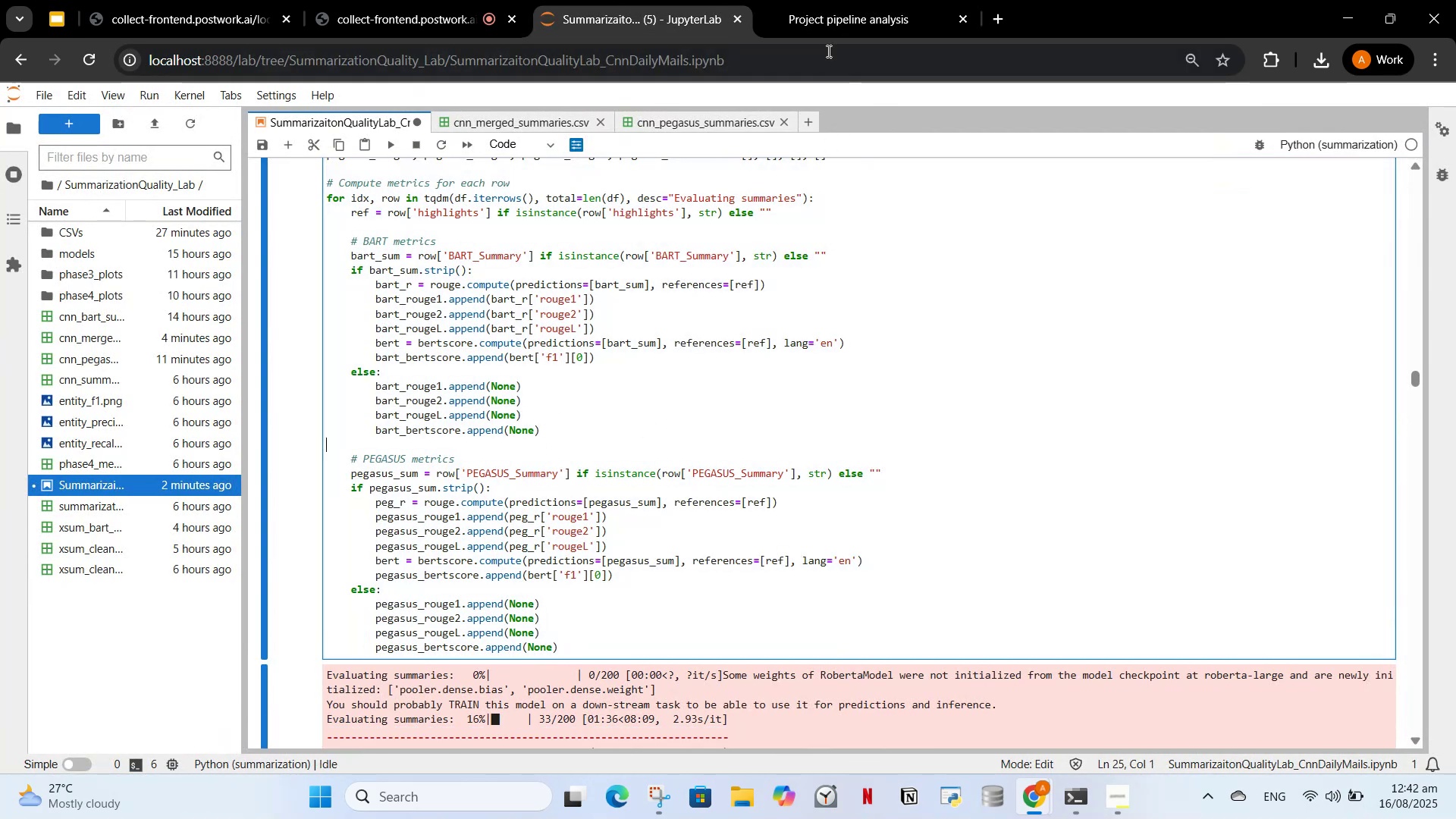 
left_click([814, 21])
 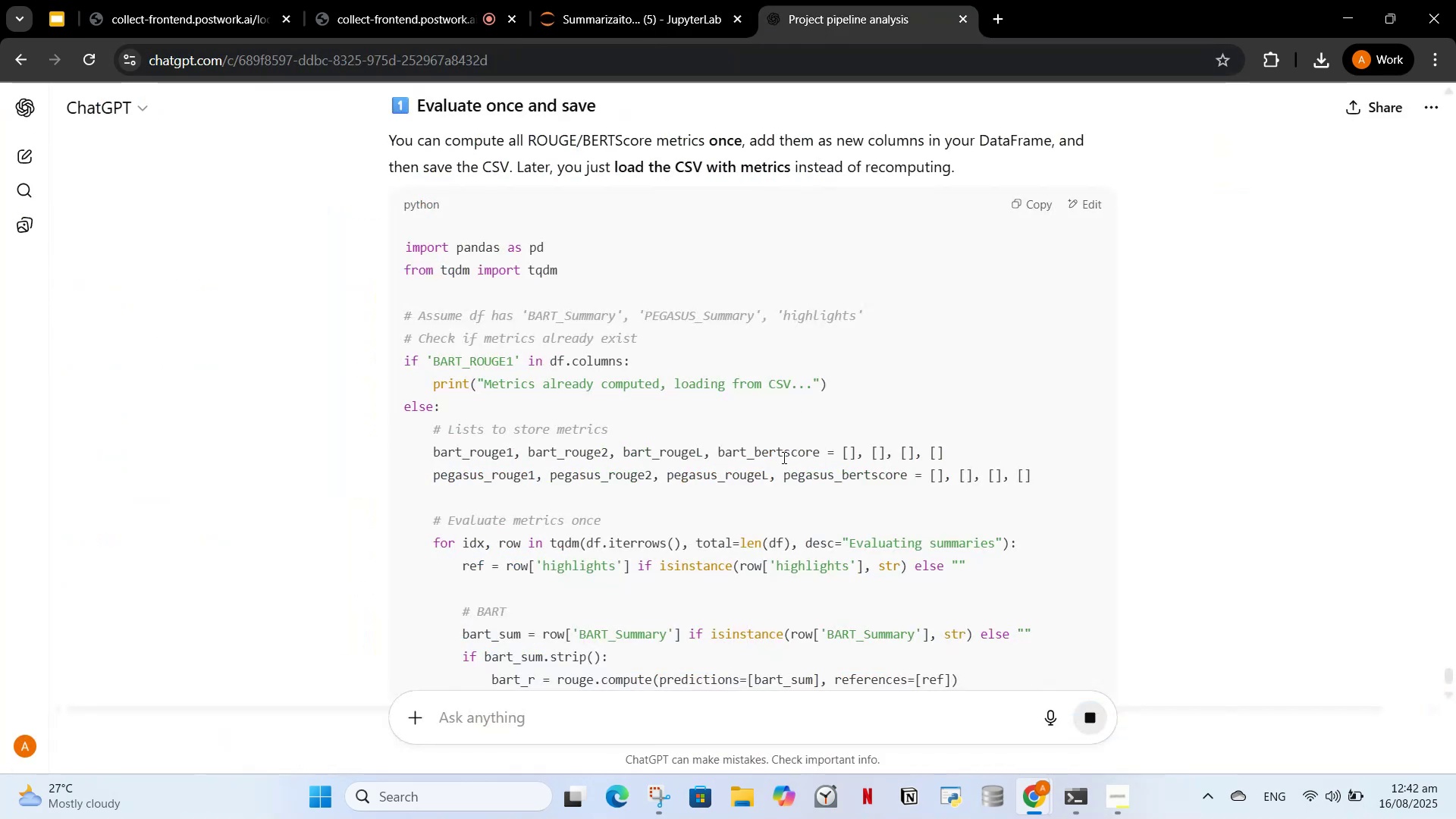 
scroll: coordinate [791, 506], scroll_direction: down, amount: 5.0
 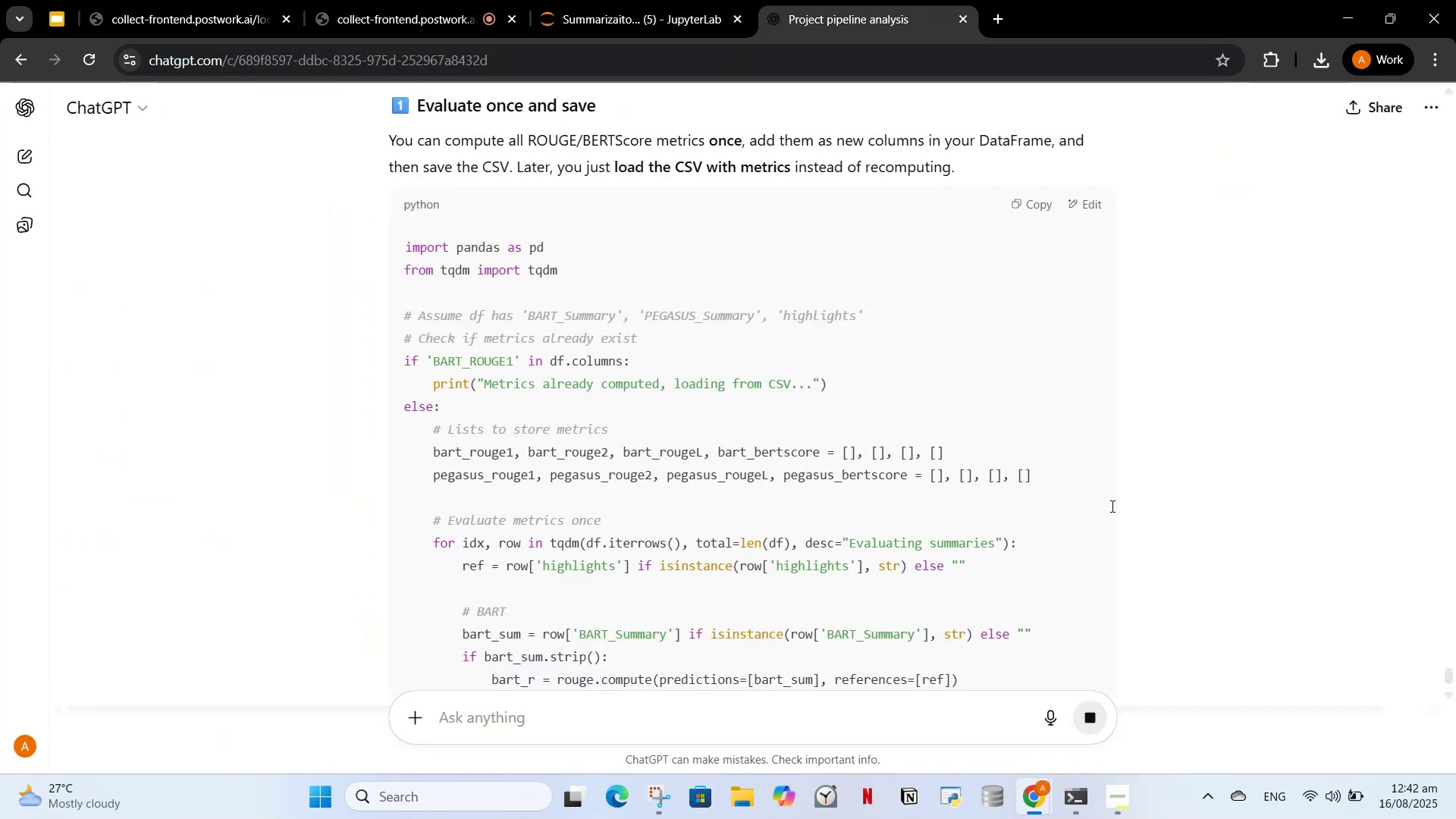 
left_click([1109, 501])
 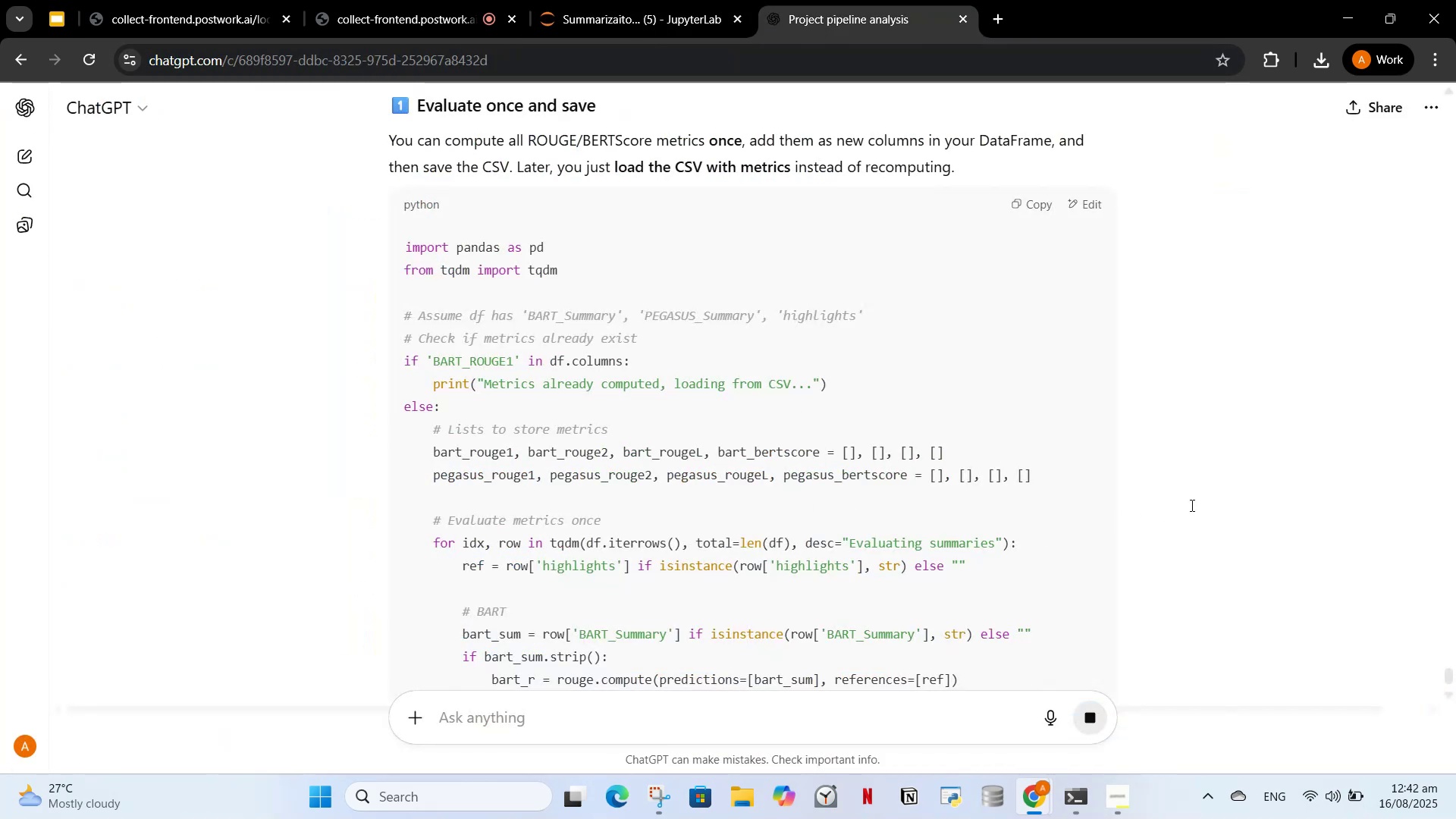 
scroll: coordinate [633, 491], scroll_direction: down, amount: 10.0
 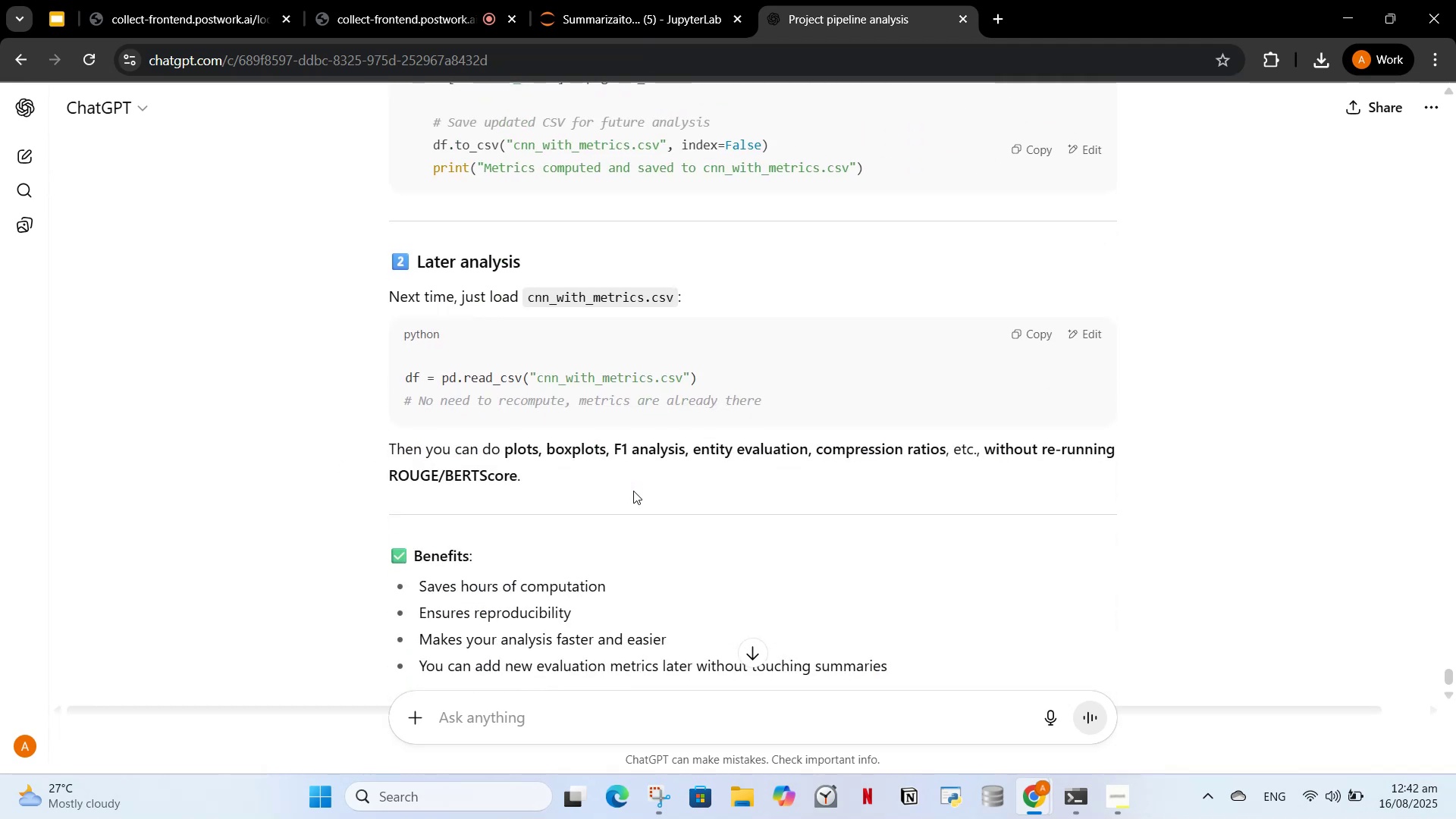 
scroll: coordinate [758, 243], scroll_direction: up, amount: 12.0
 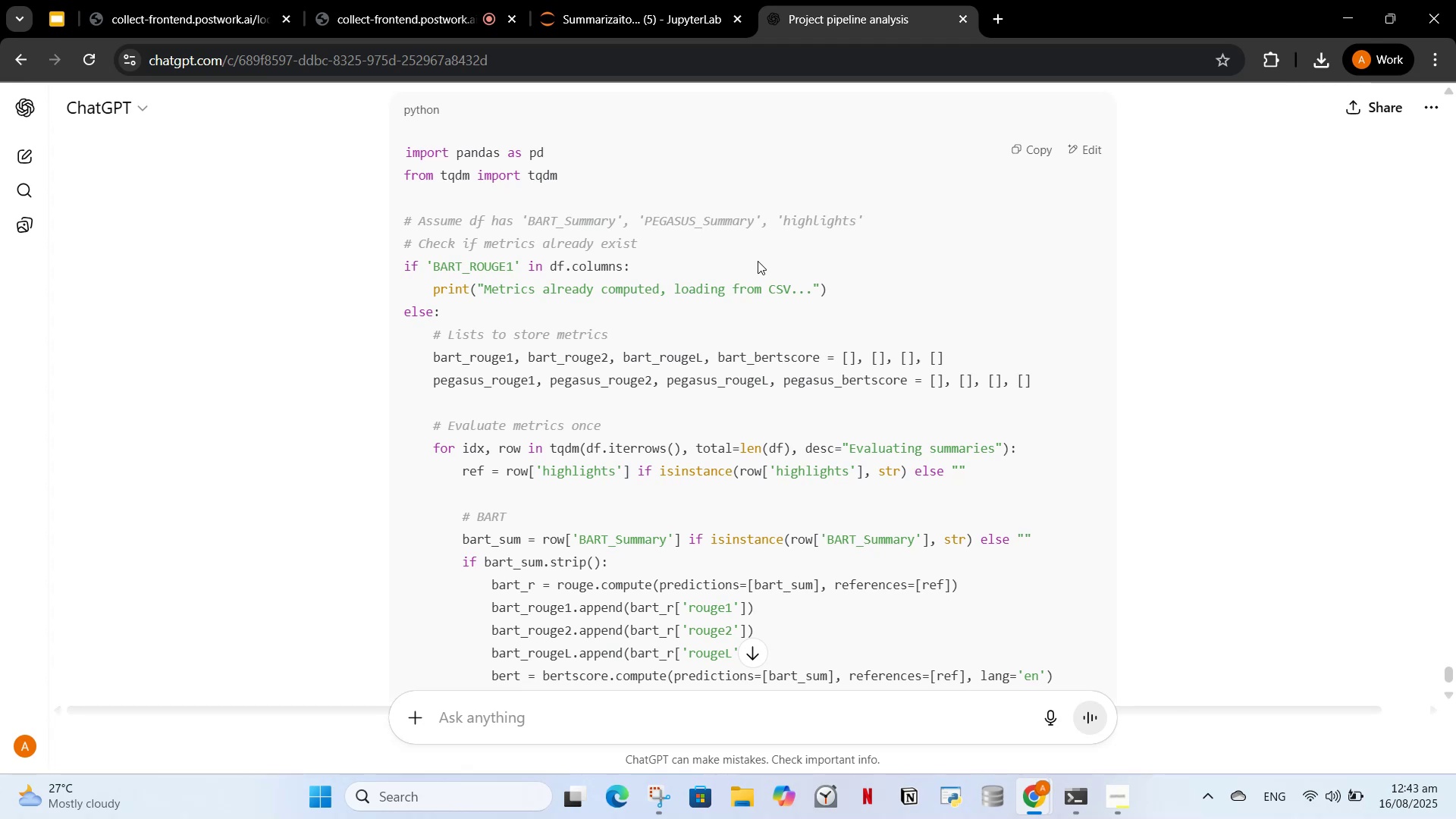 
wait(5.46)
 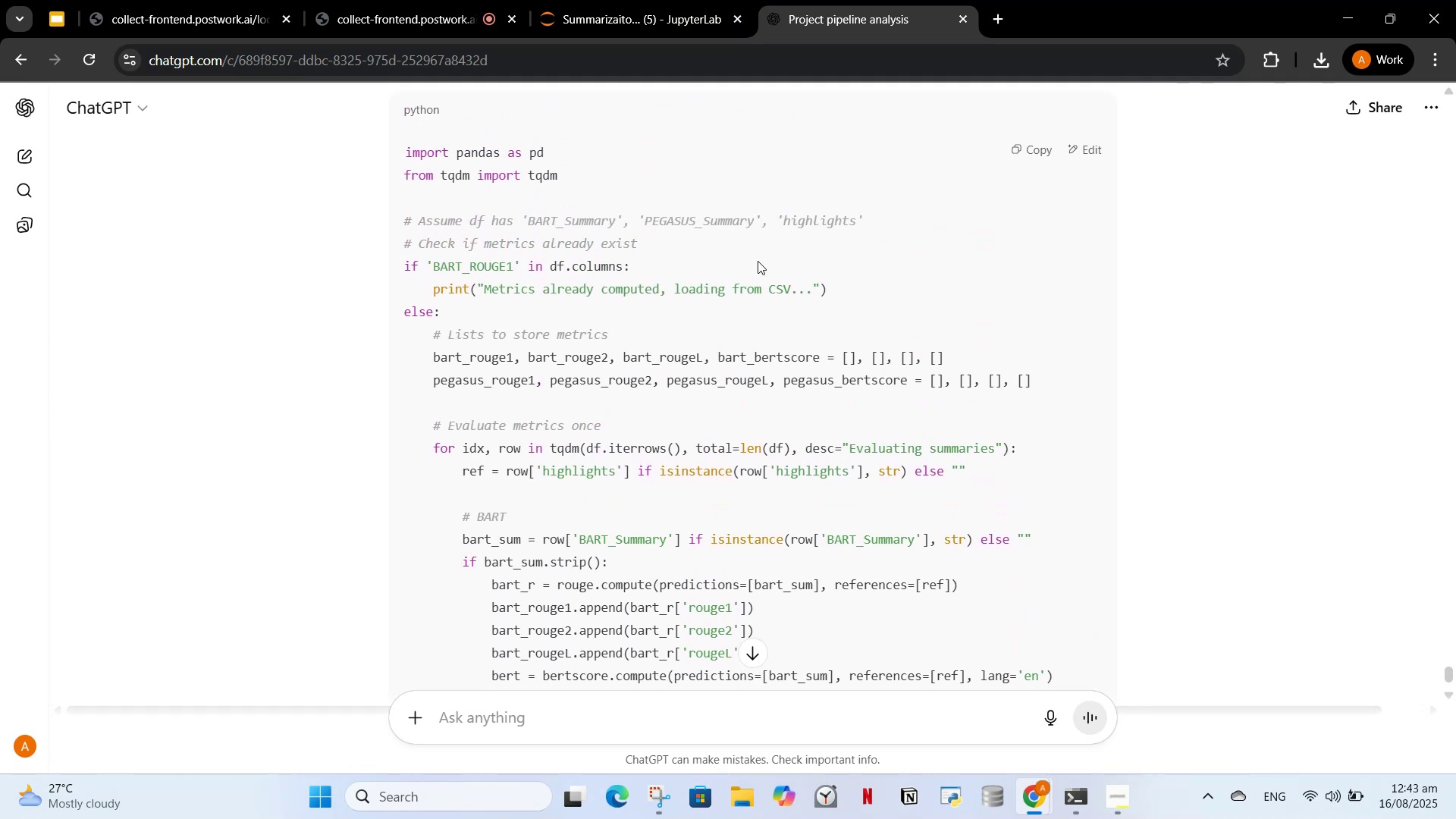 
scroll: coordinate [704, 447], scroll_direction: up, amount: 15.0
 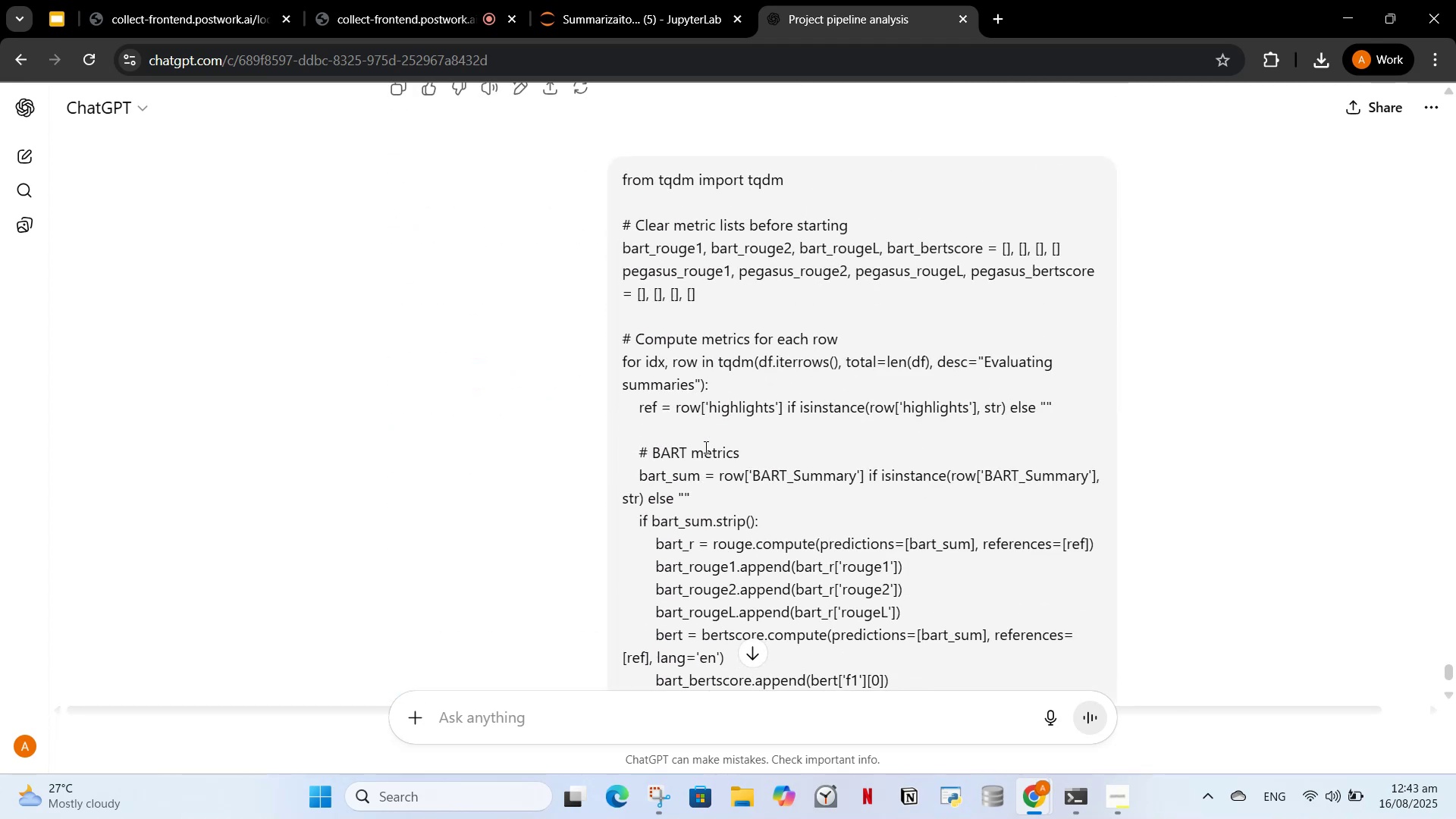 
scroll: coordinate [730, 378], scroll_direction: down, amount: 13.0
 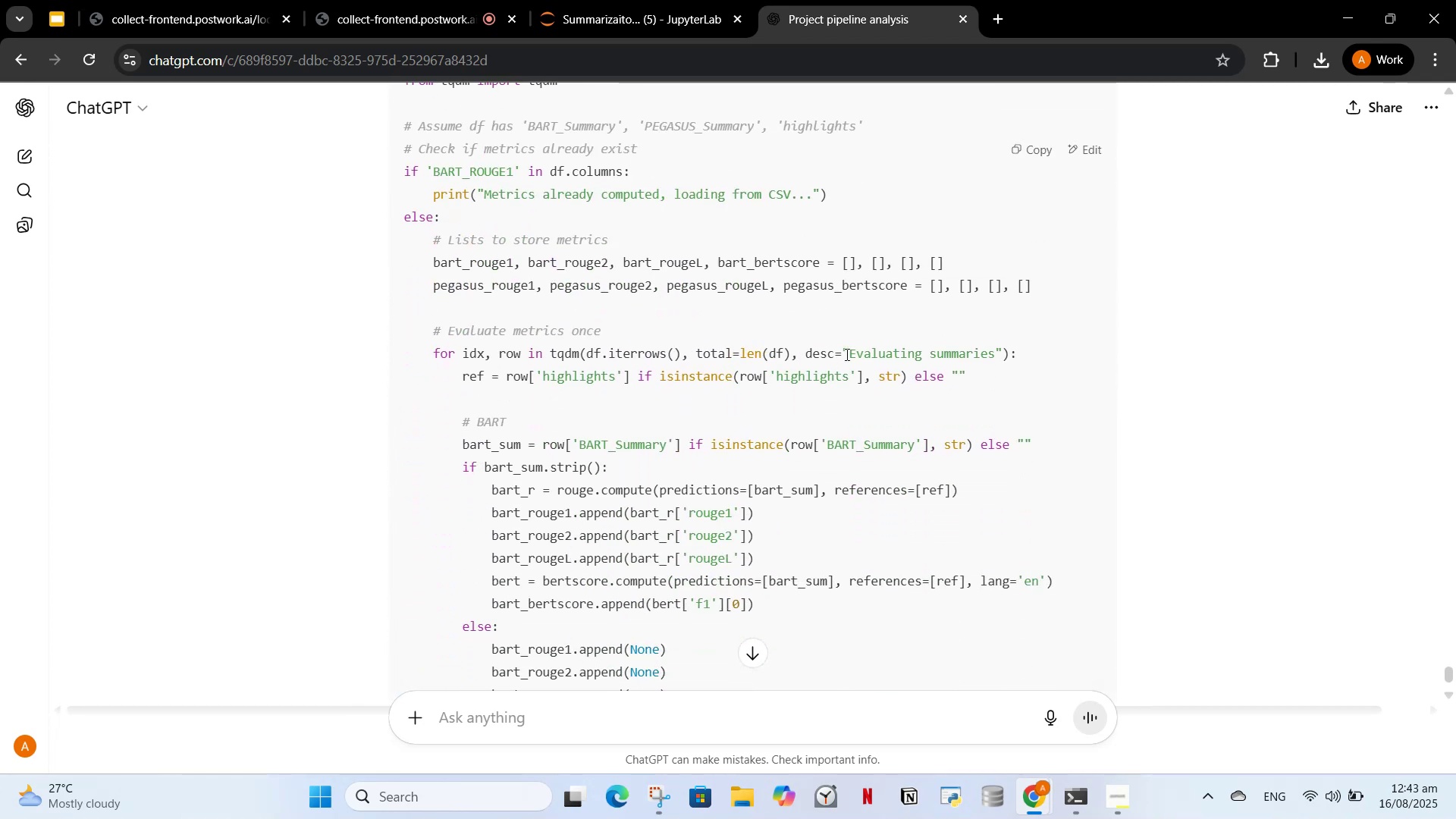 
scroll: coordinate [827, 398], scroll_direction: none, amount: 0.0
 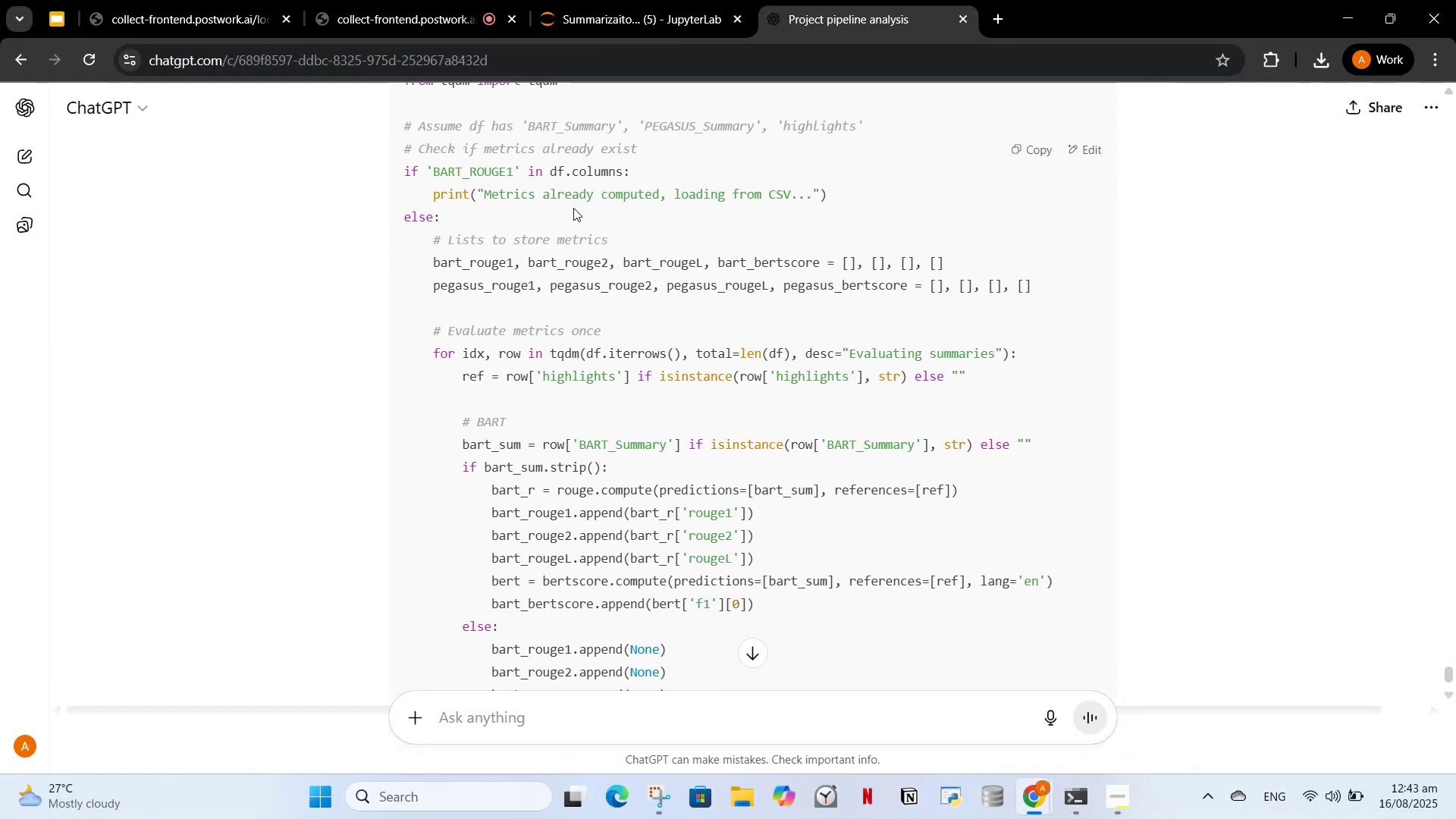 
wait(7.26)
 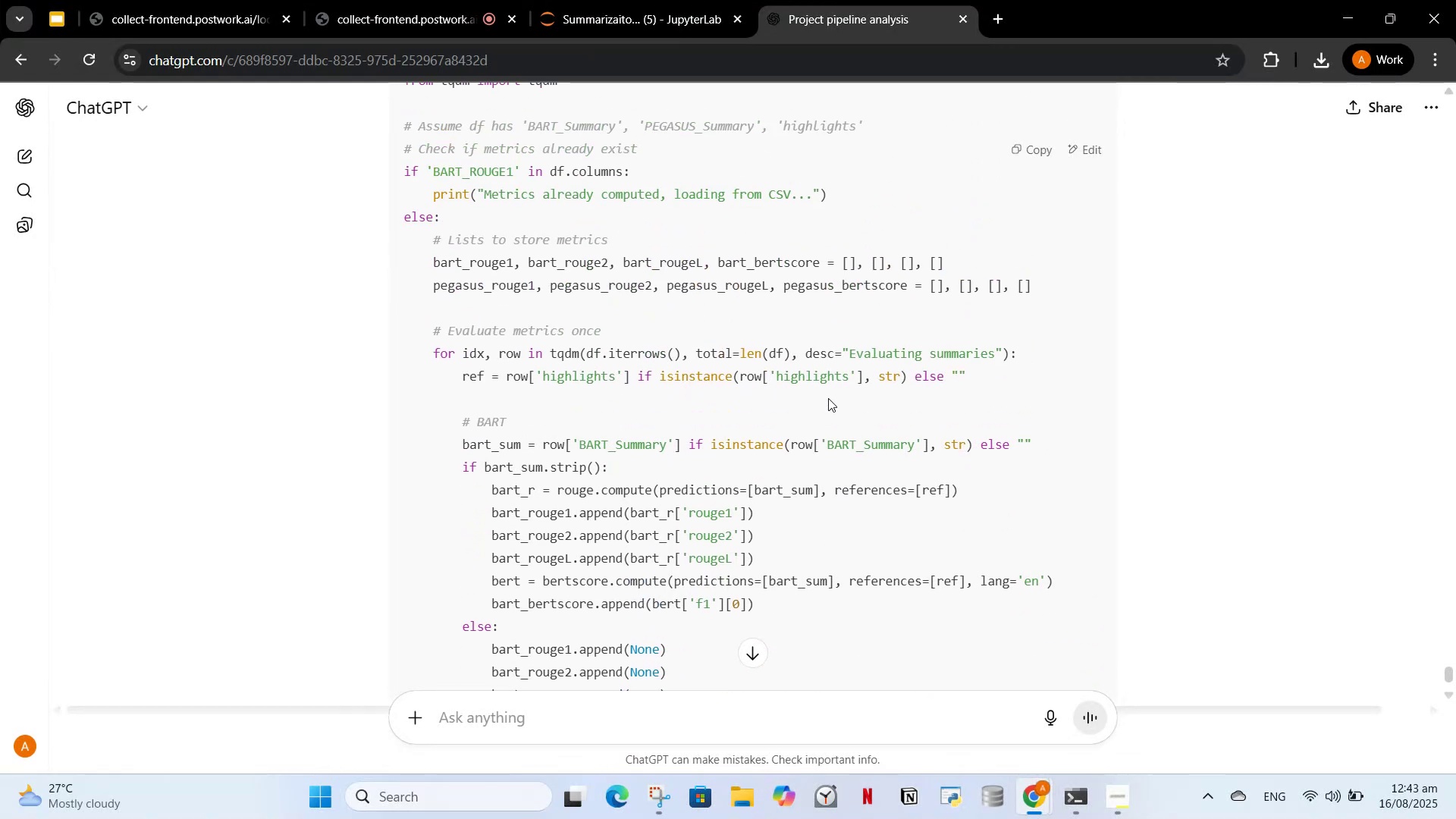 
scroll: coordinate [452, 229], scroll_direction: up, amount: 2.0
 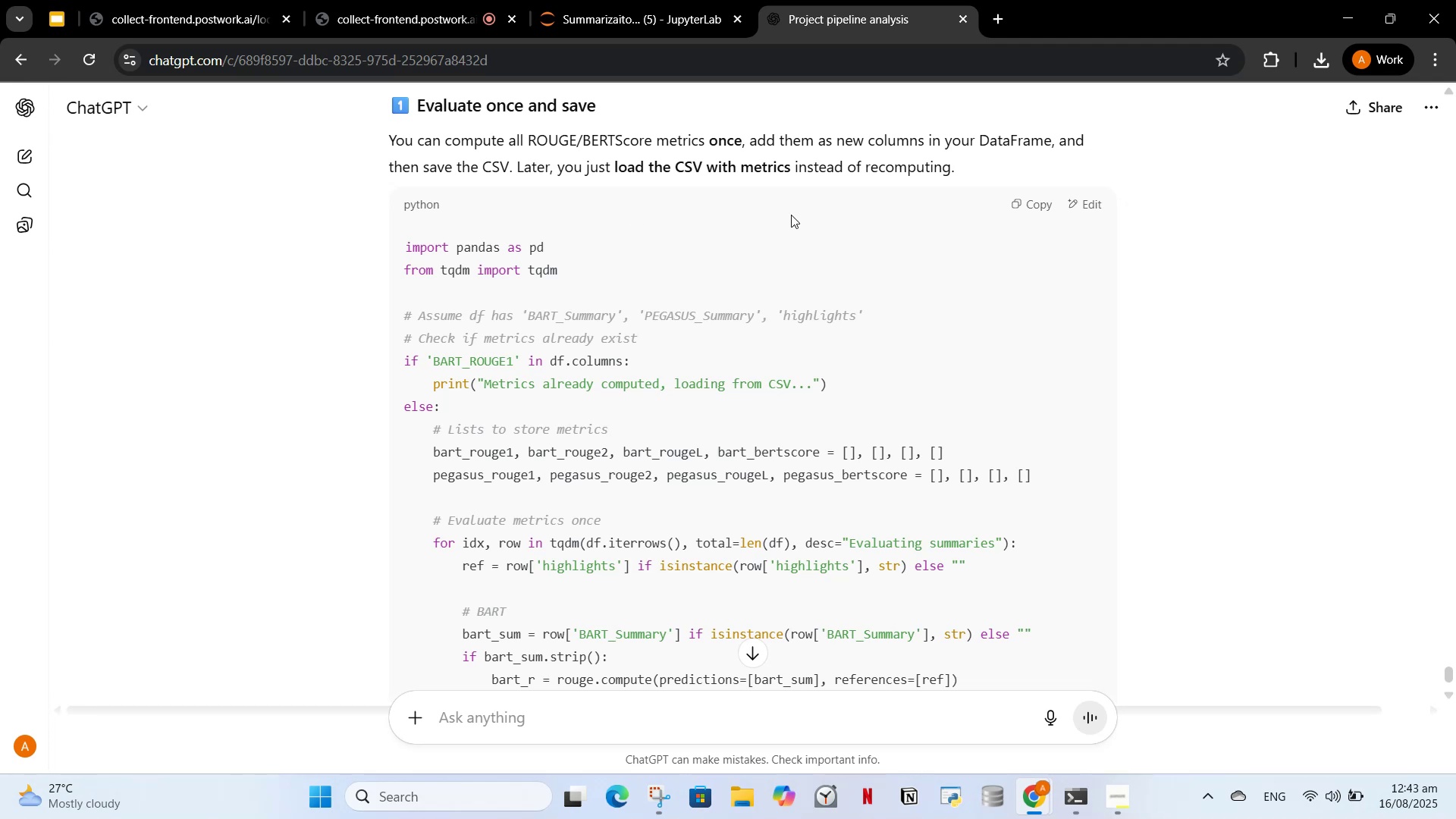 
wait(10.1)
 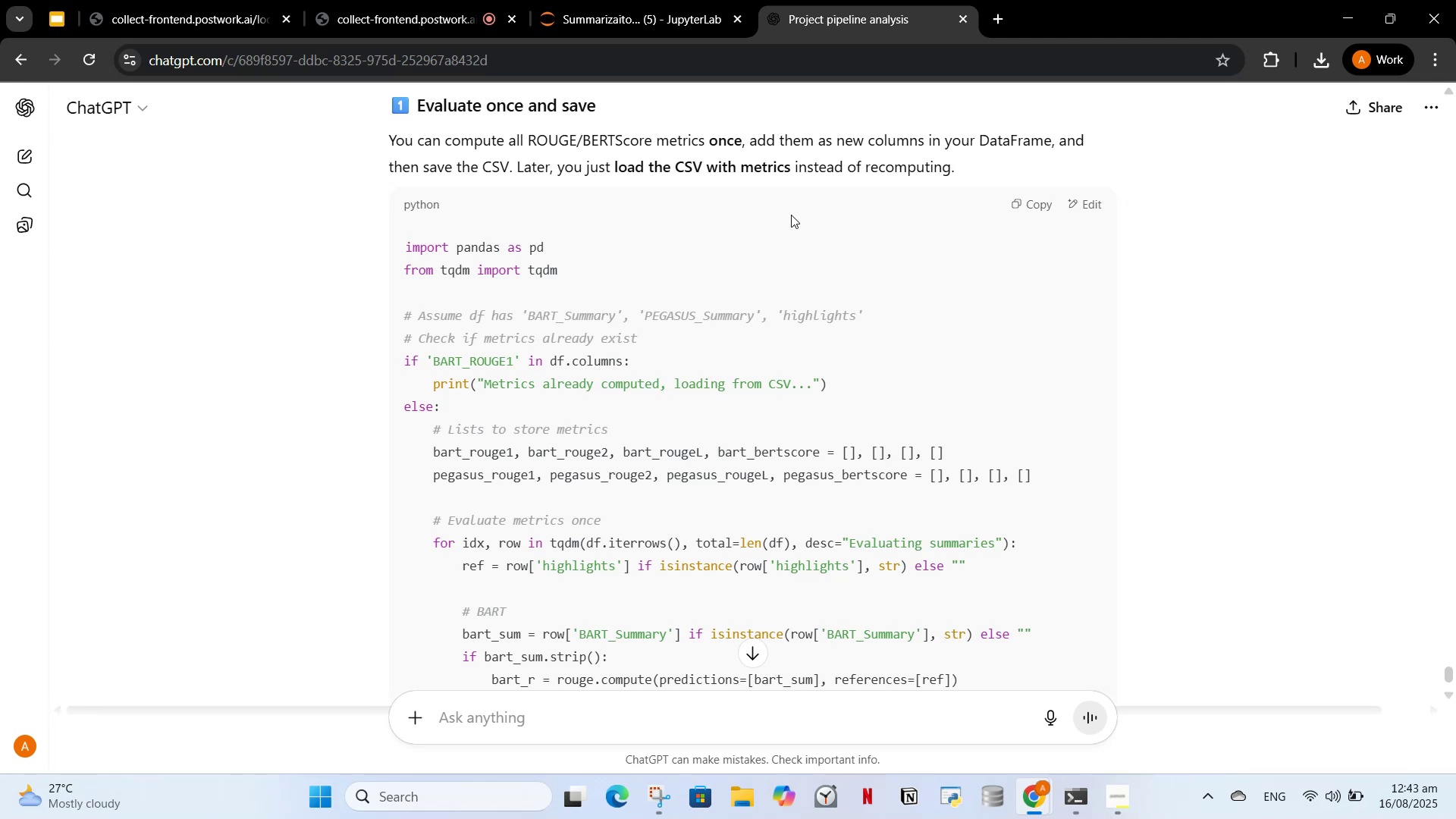 
scroll: coordinate [898, 503], scroll_direction: down, amount: 10.0
 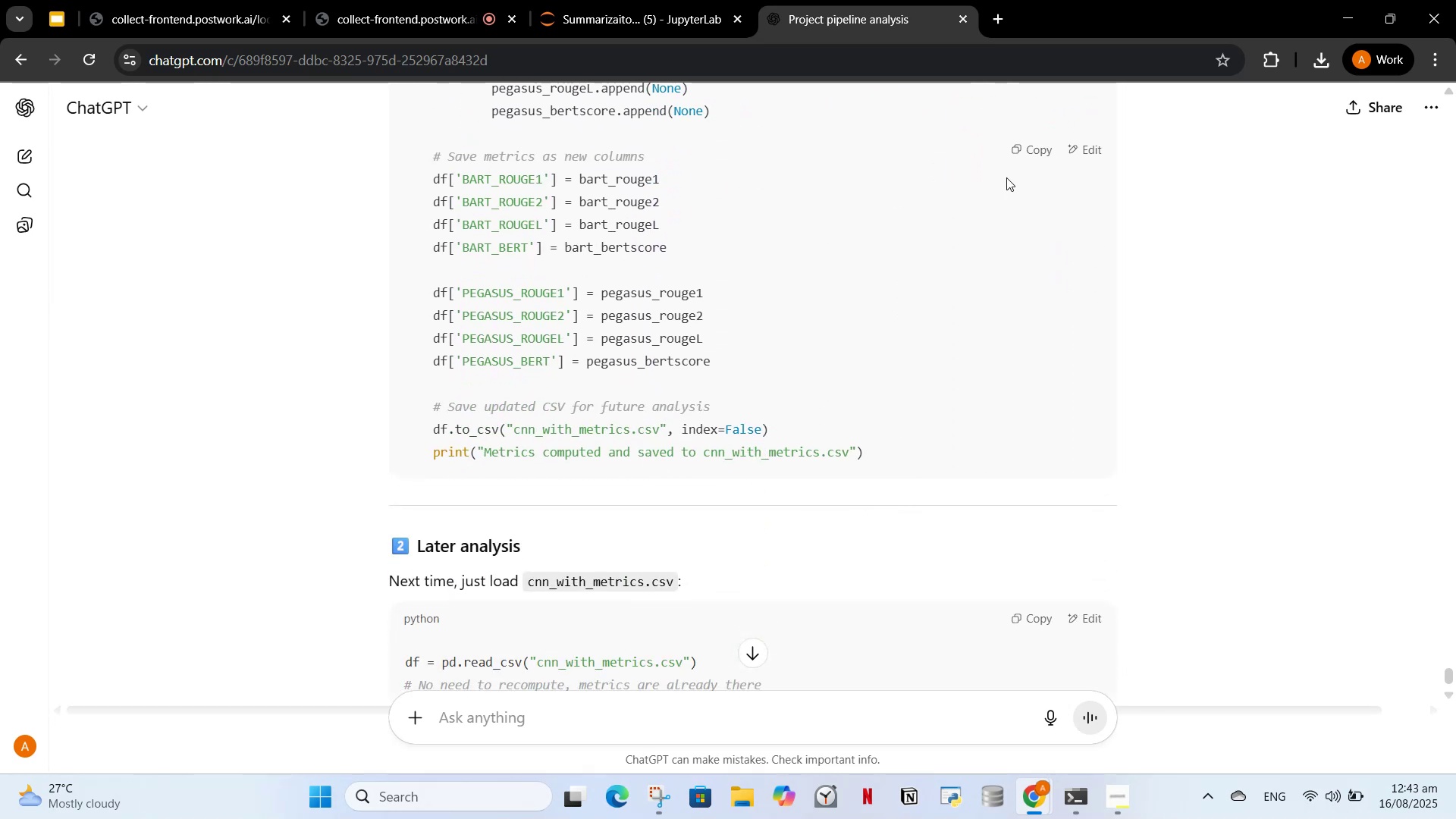 
left_click([1012, 149])
 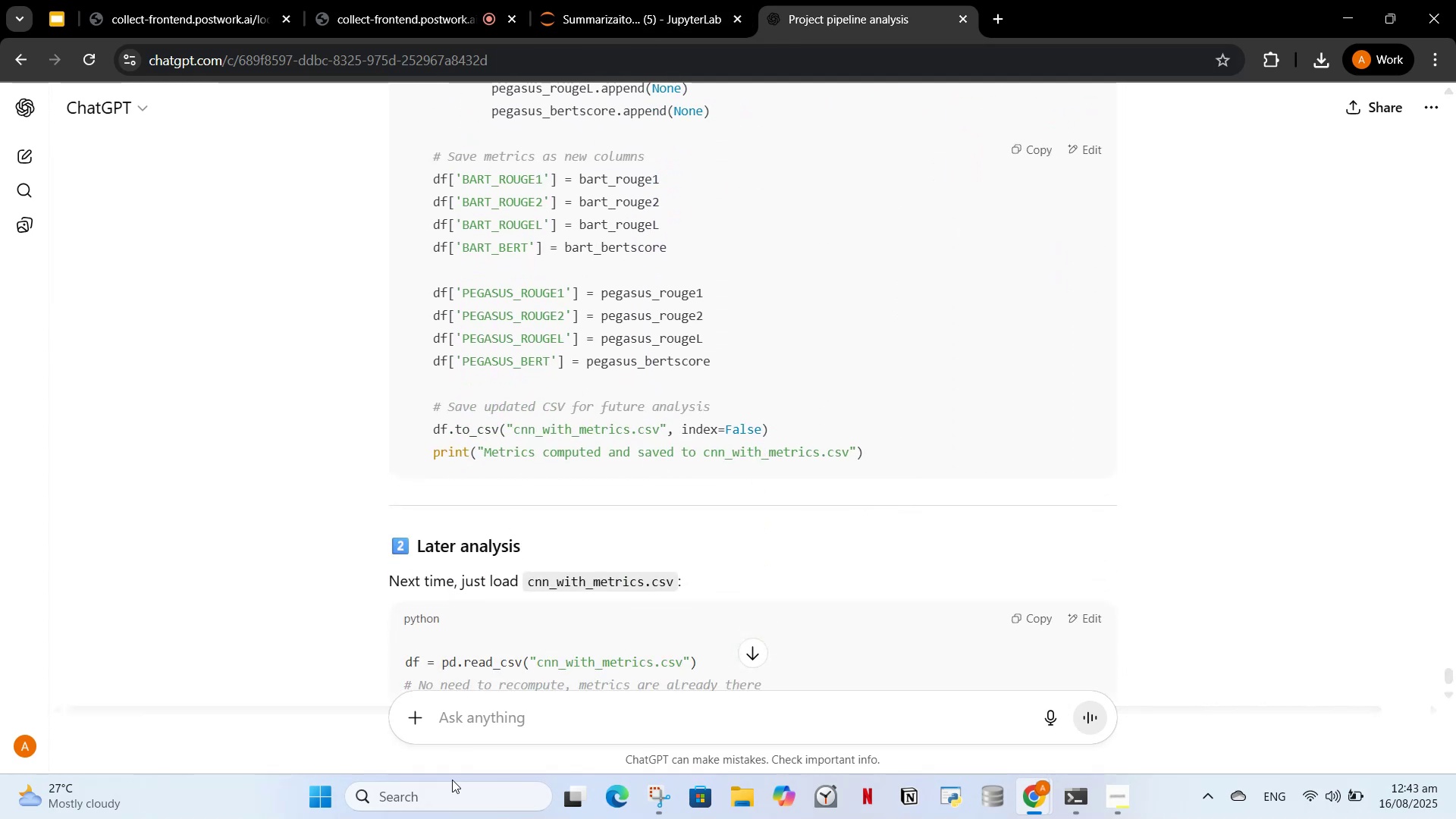 
left_click([488, 720])
 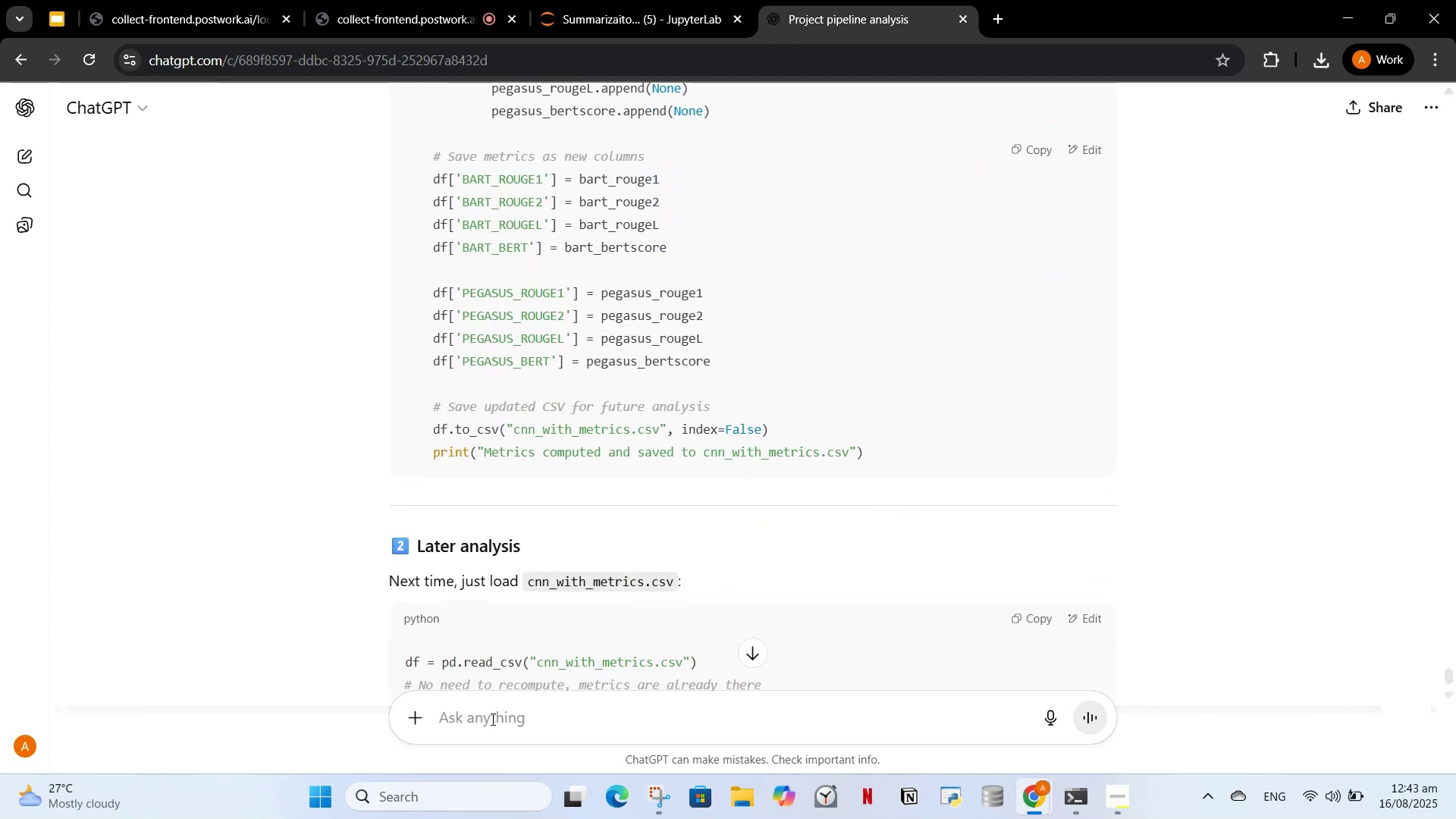 
type(what you have upa)
key(Backspace)
type(dated)
 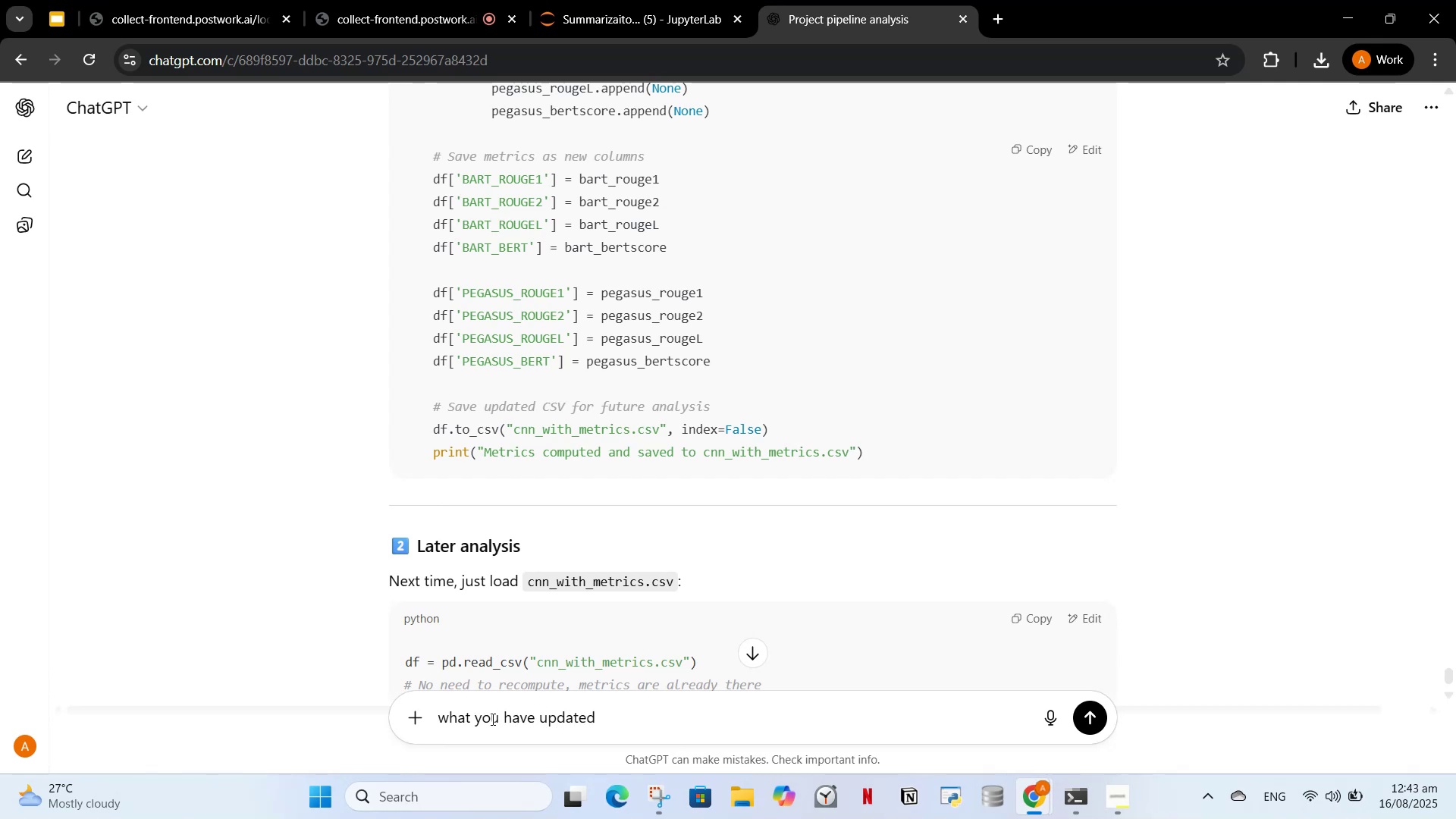 
key(Enter)
 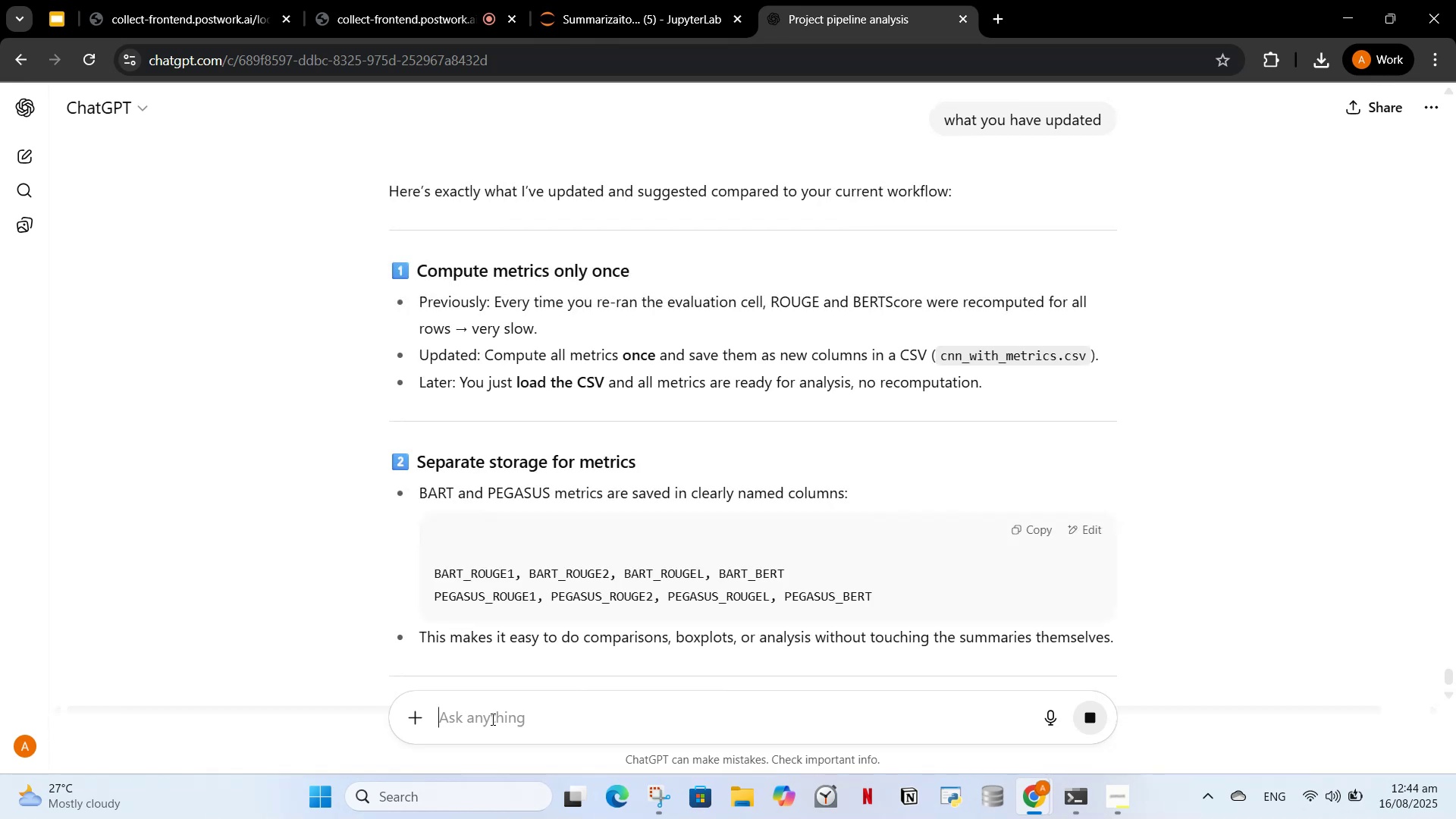 
wait(24.07)
 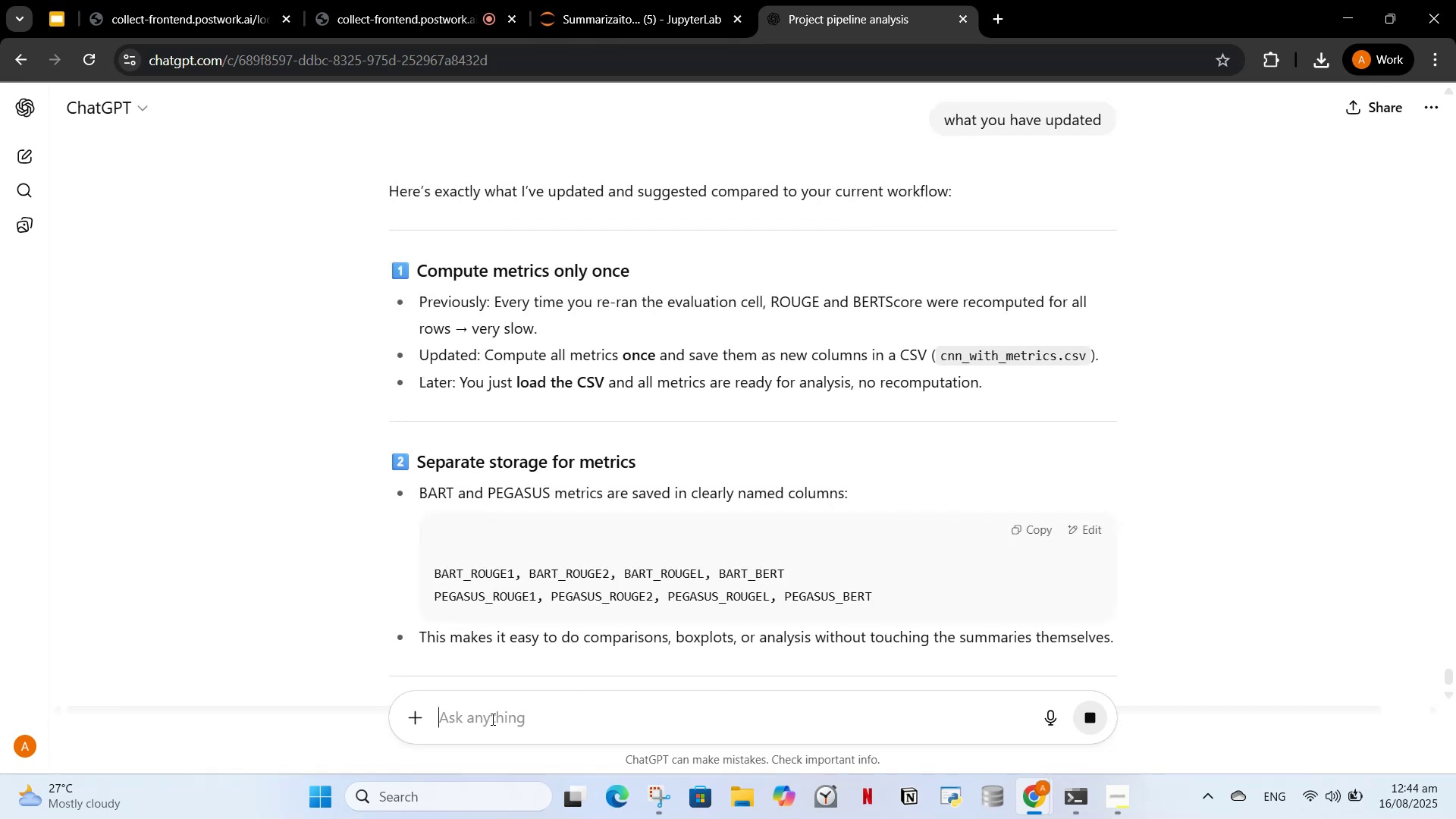 
scroll: coordinate [566, 450], scroll_direction: down, amount: 6.0
 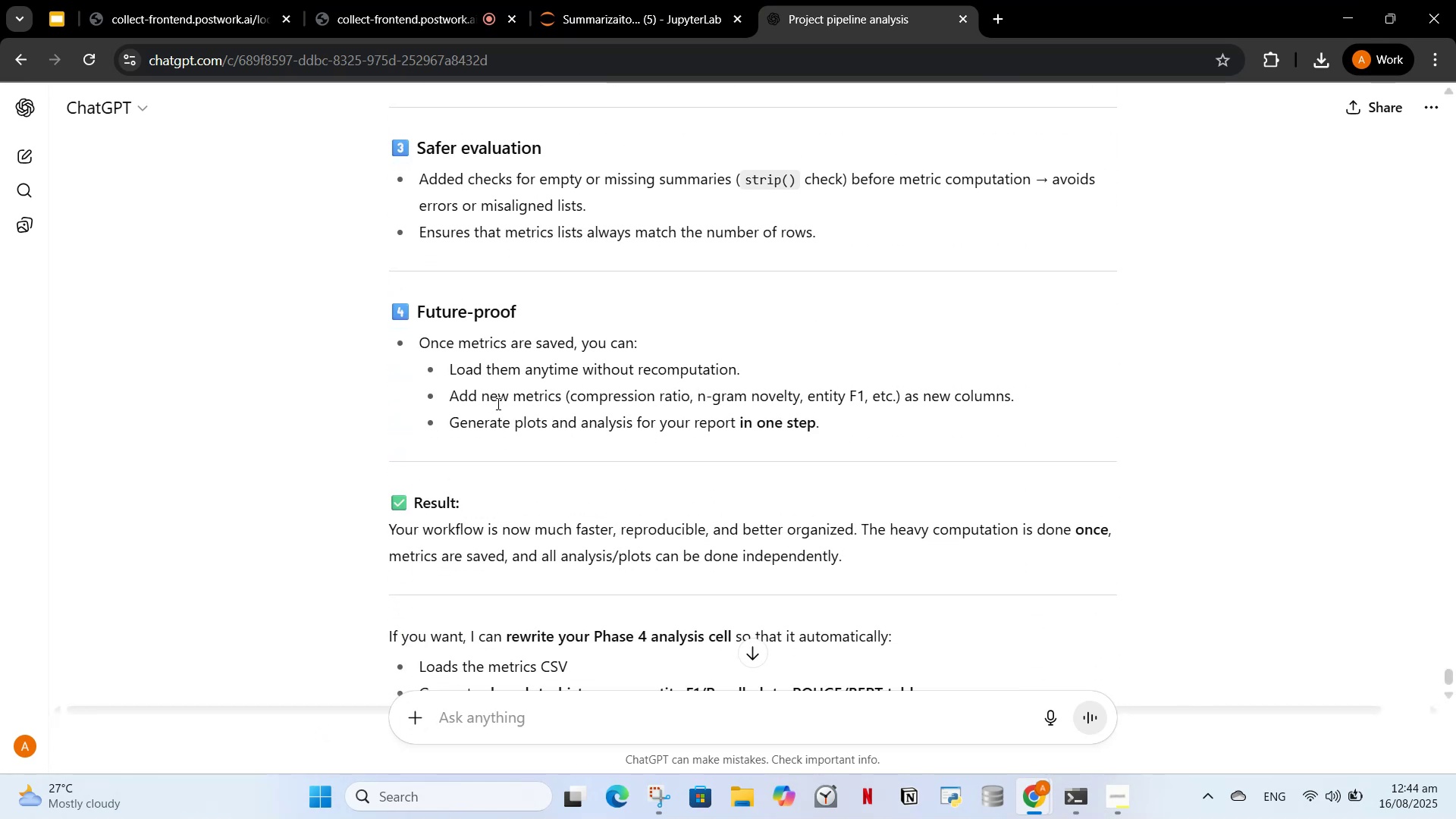 
wait(8.44)
 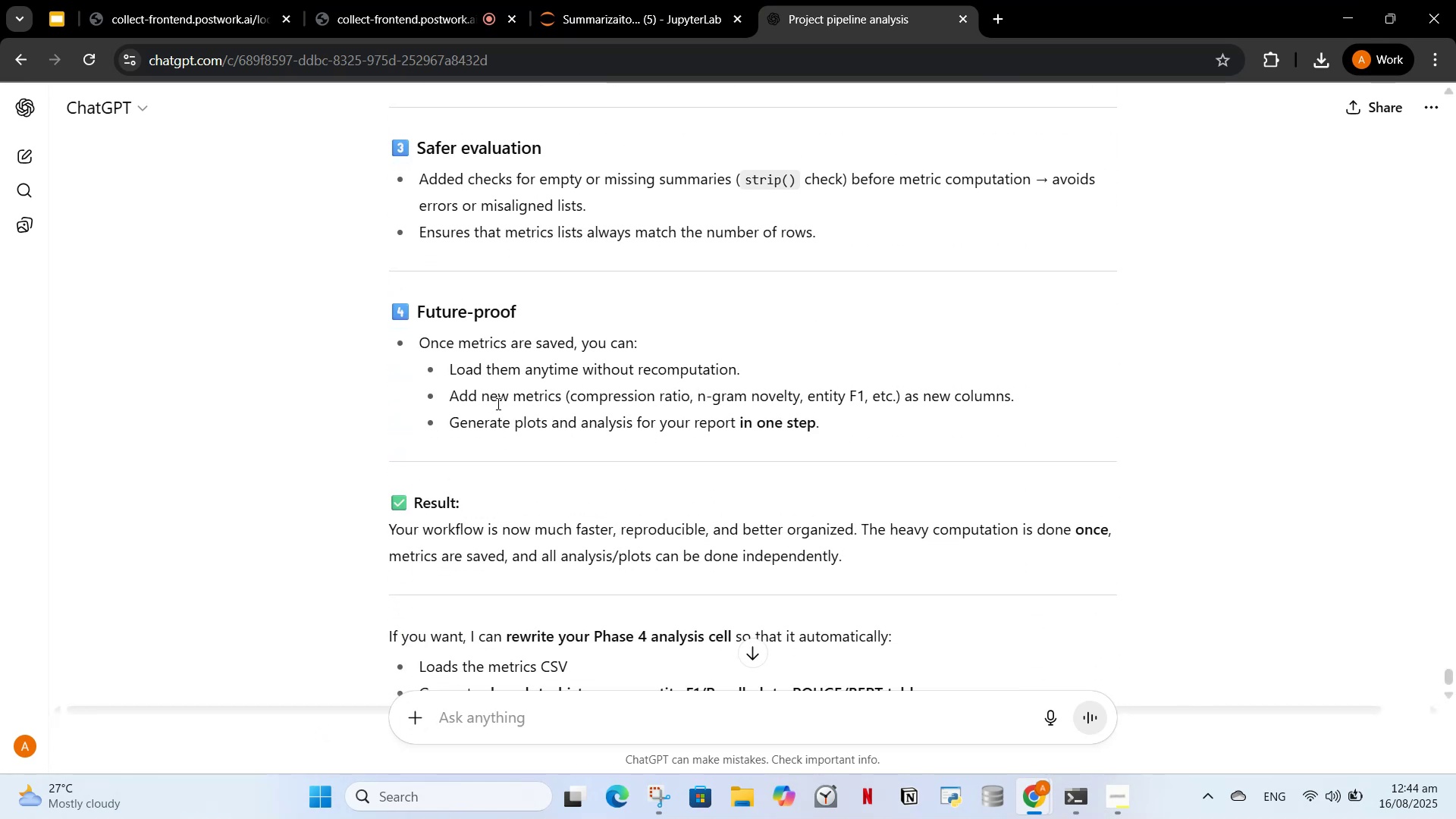 
left_click([874, 0])
 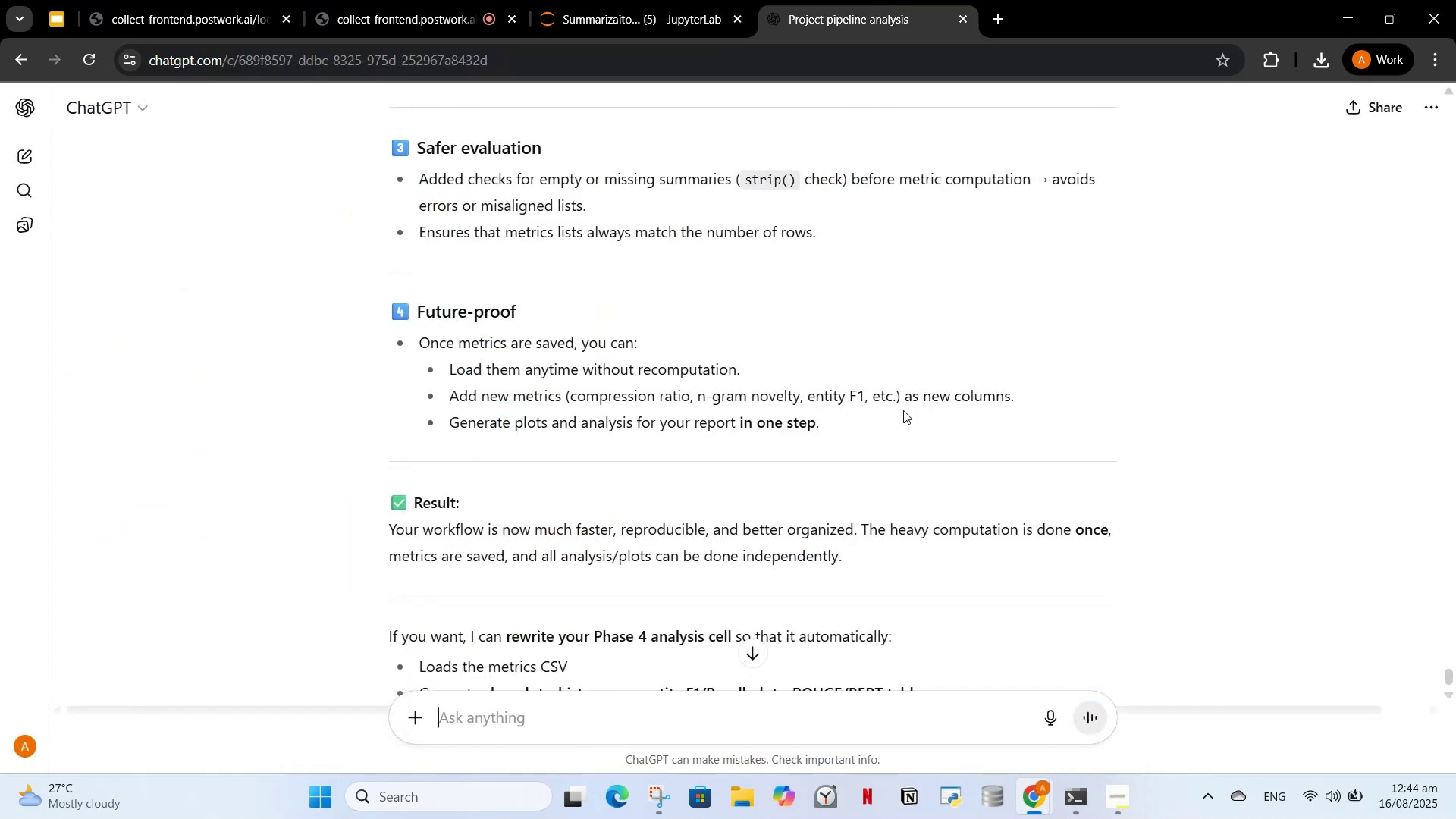 
scroll: coordinate [734, 461], scroll_direction: up, amount: 21.0
 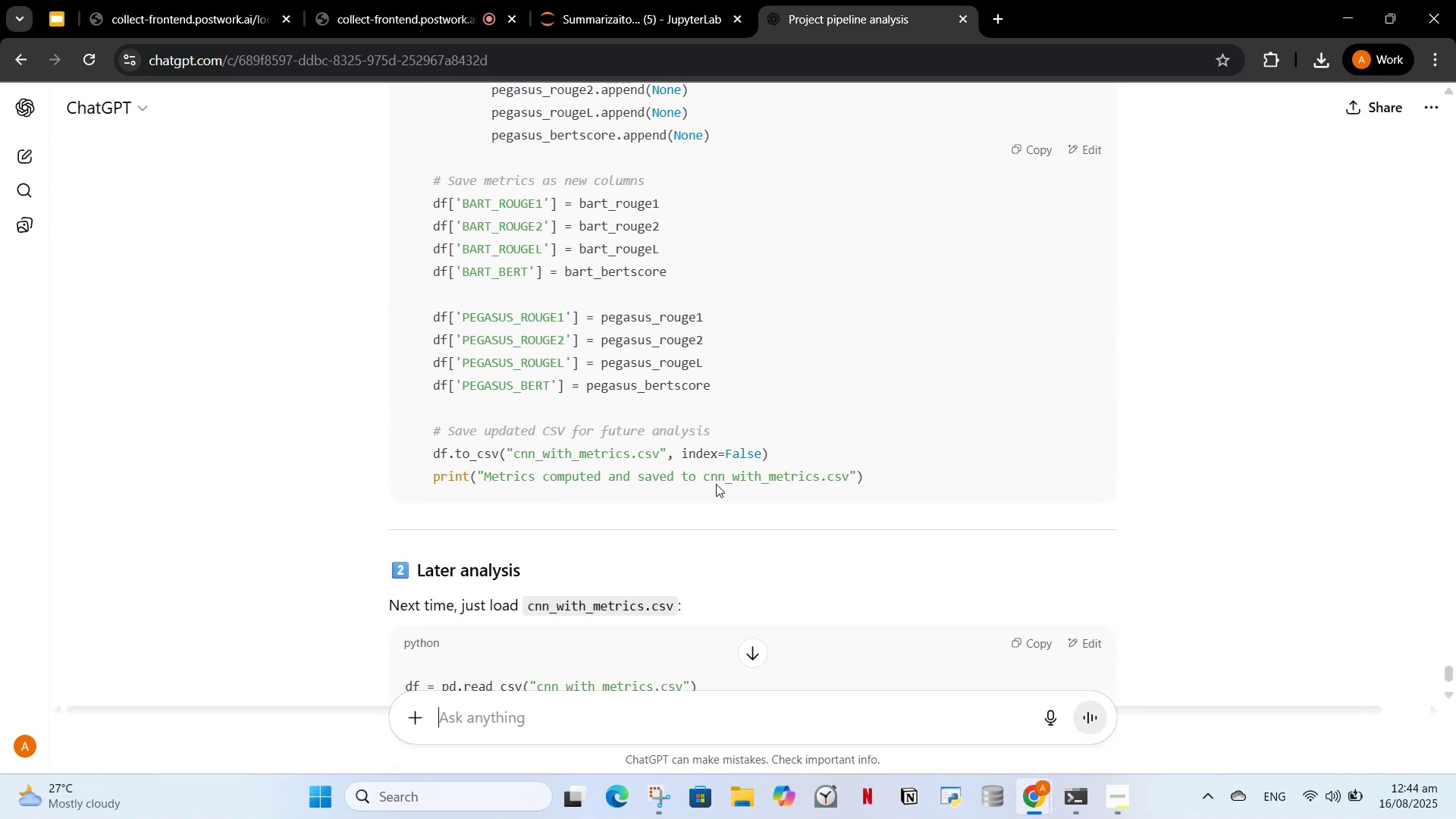 
scroll: coordinate [711, 516], scroll_direction: down, amount: 2.0
 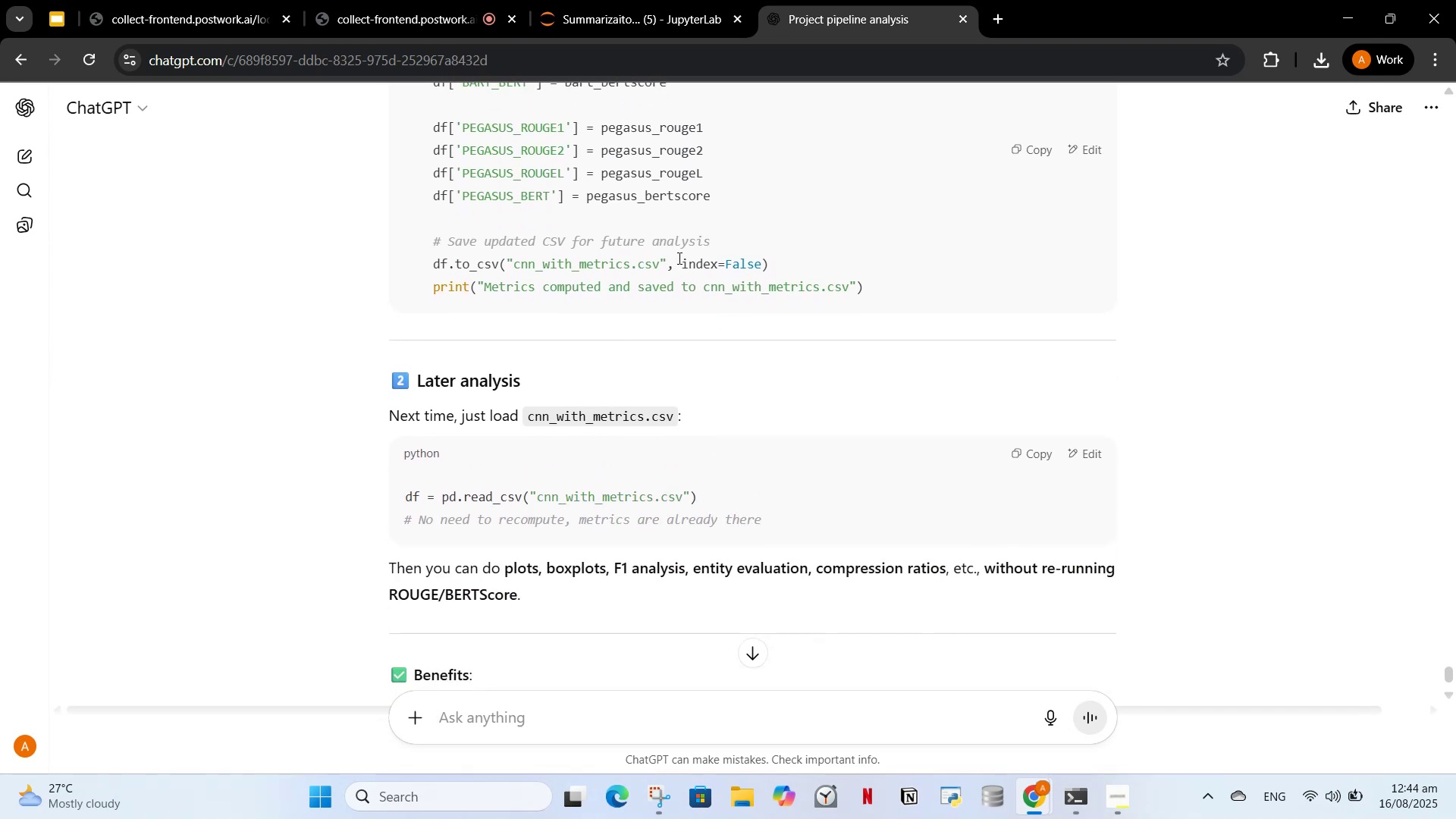 
left_click([596, 9])
 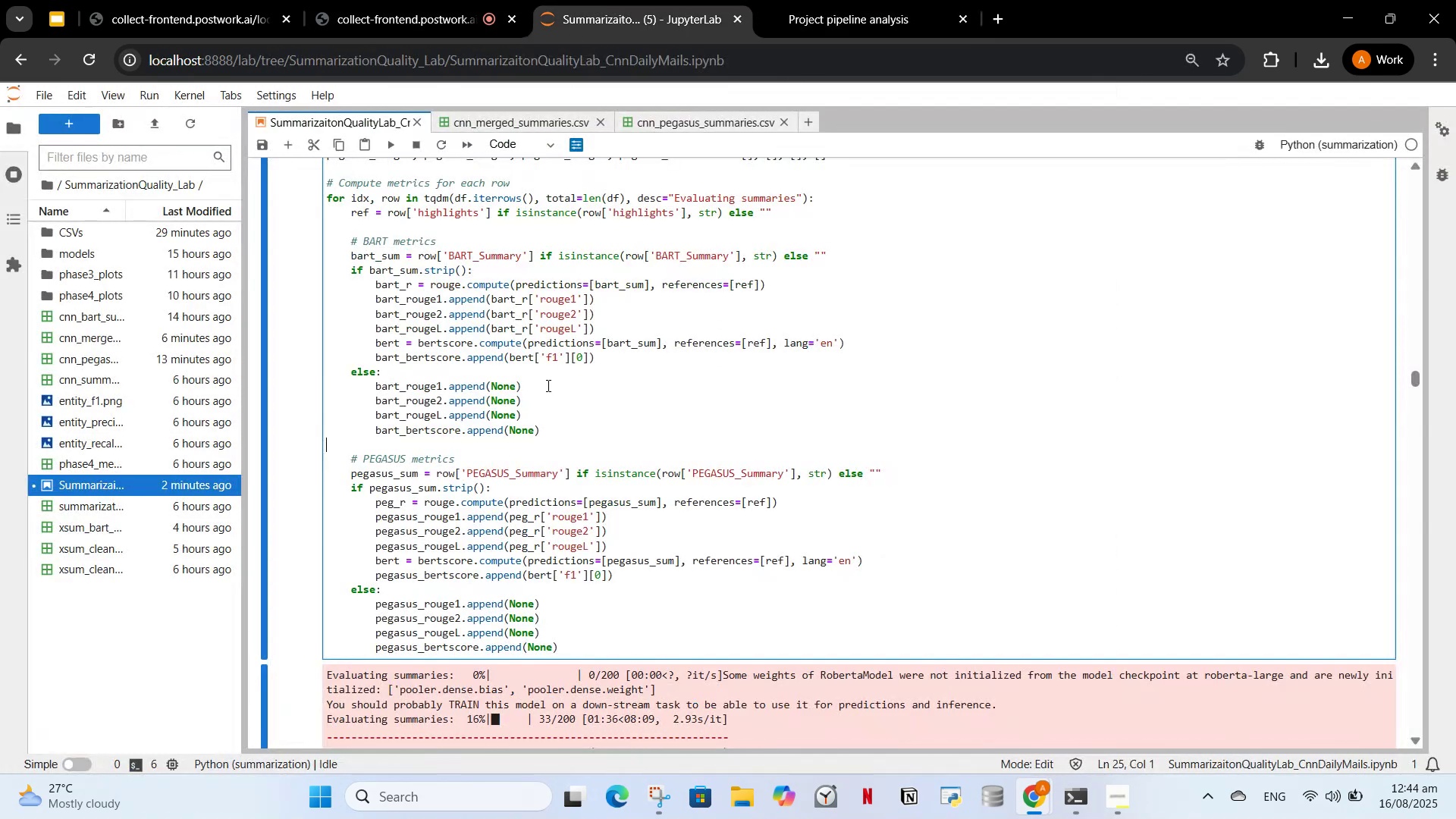 
left_click([547, 385])
 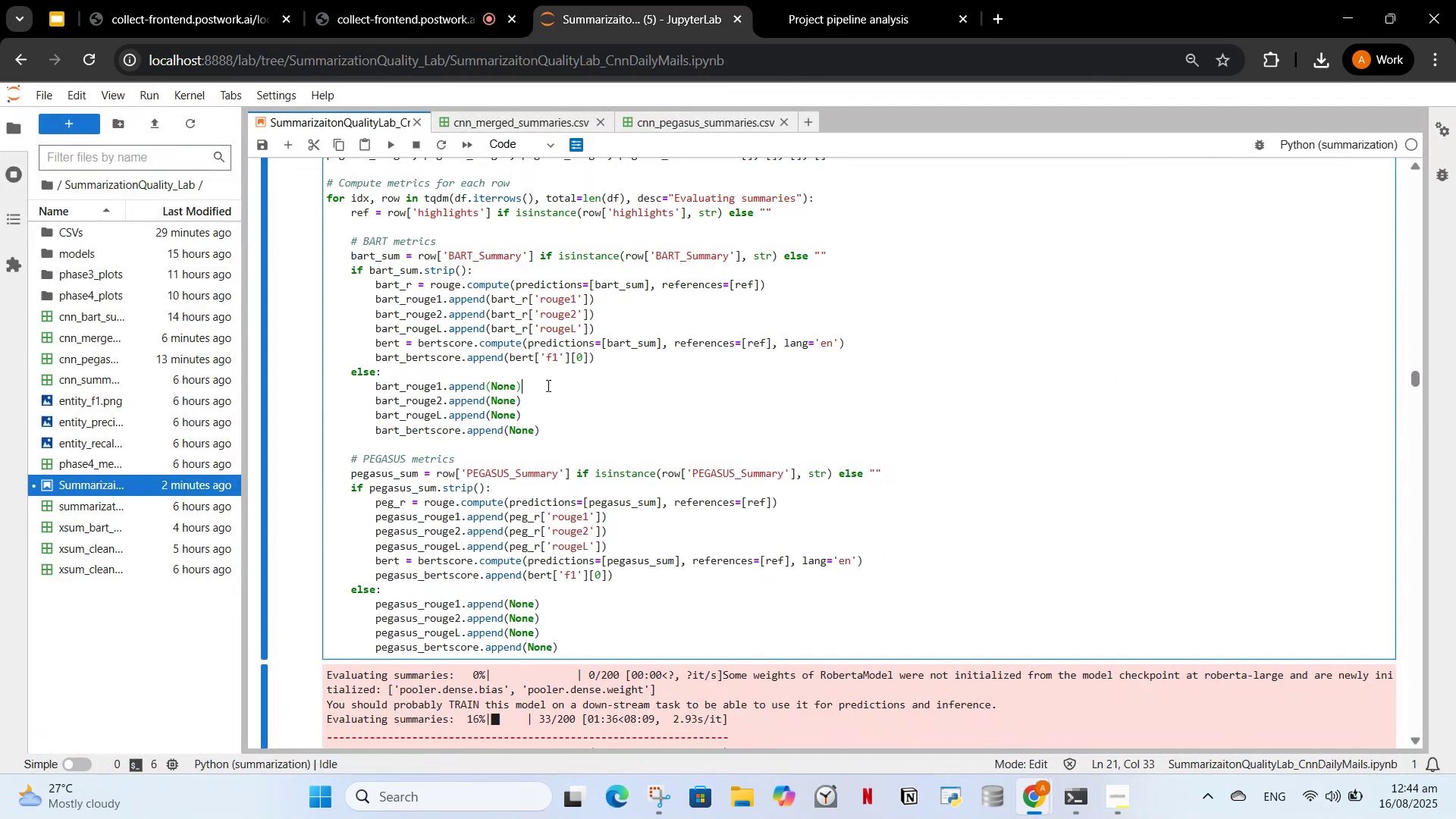 
key(Control+A)
 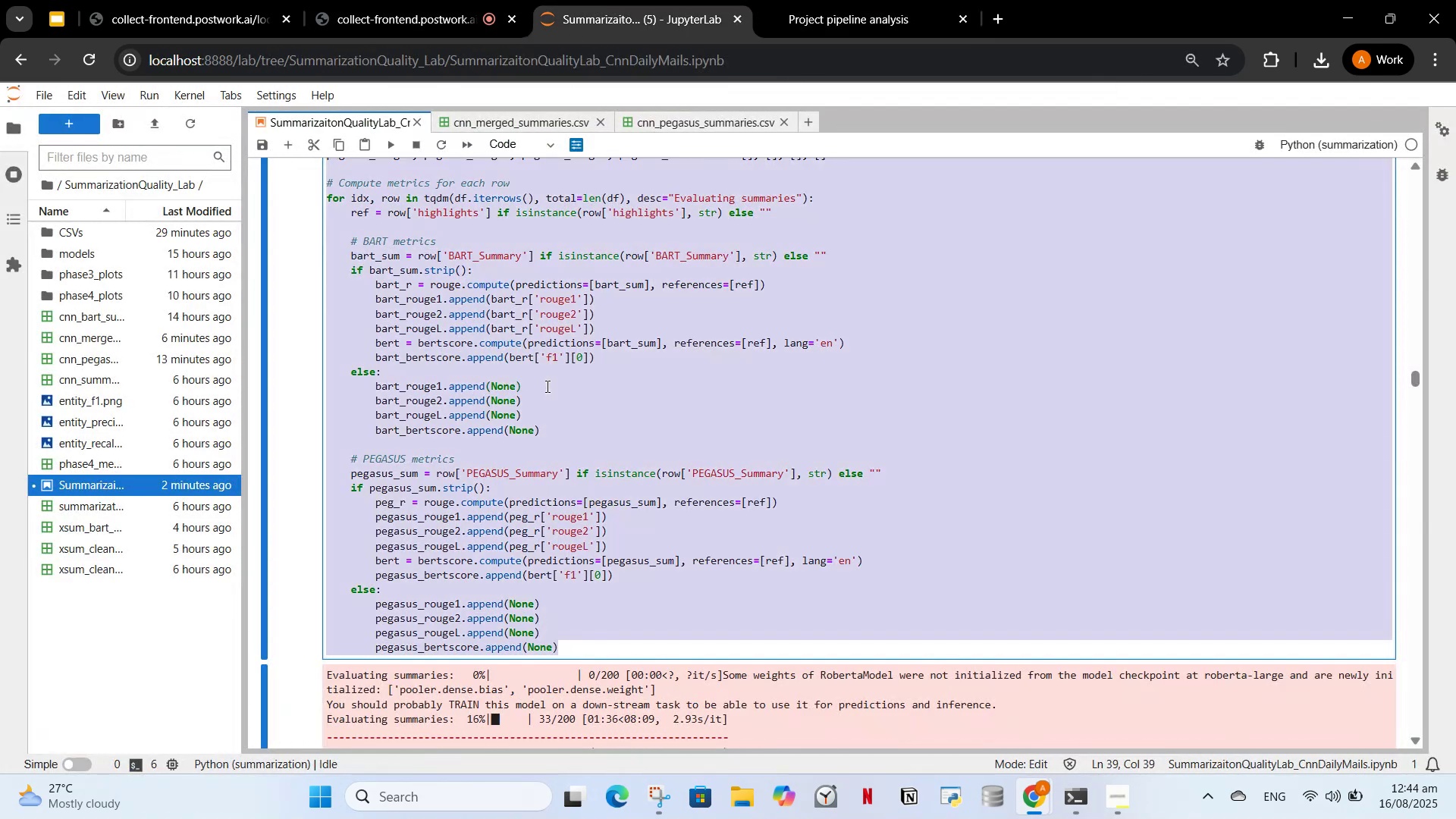 
key(Control+C)
 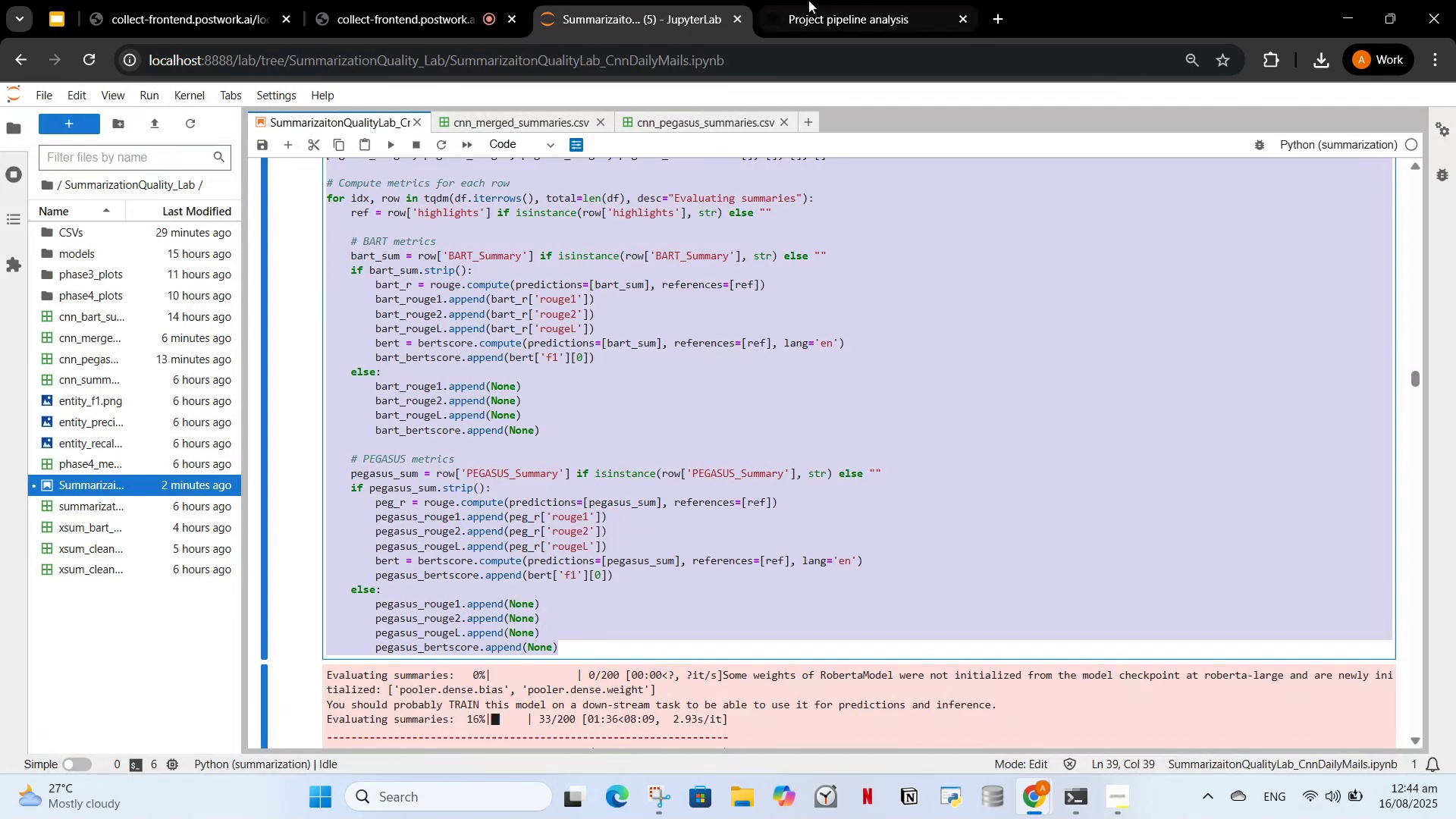 
left_click([808, 0])
 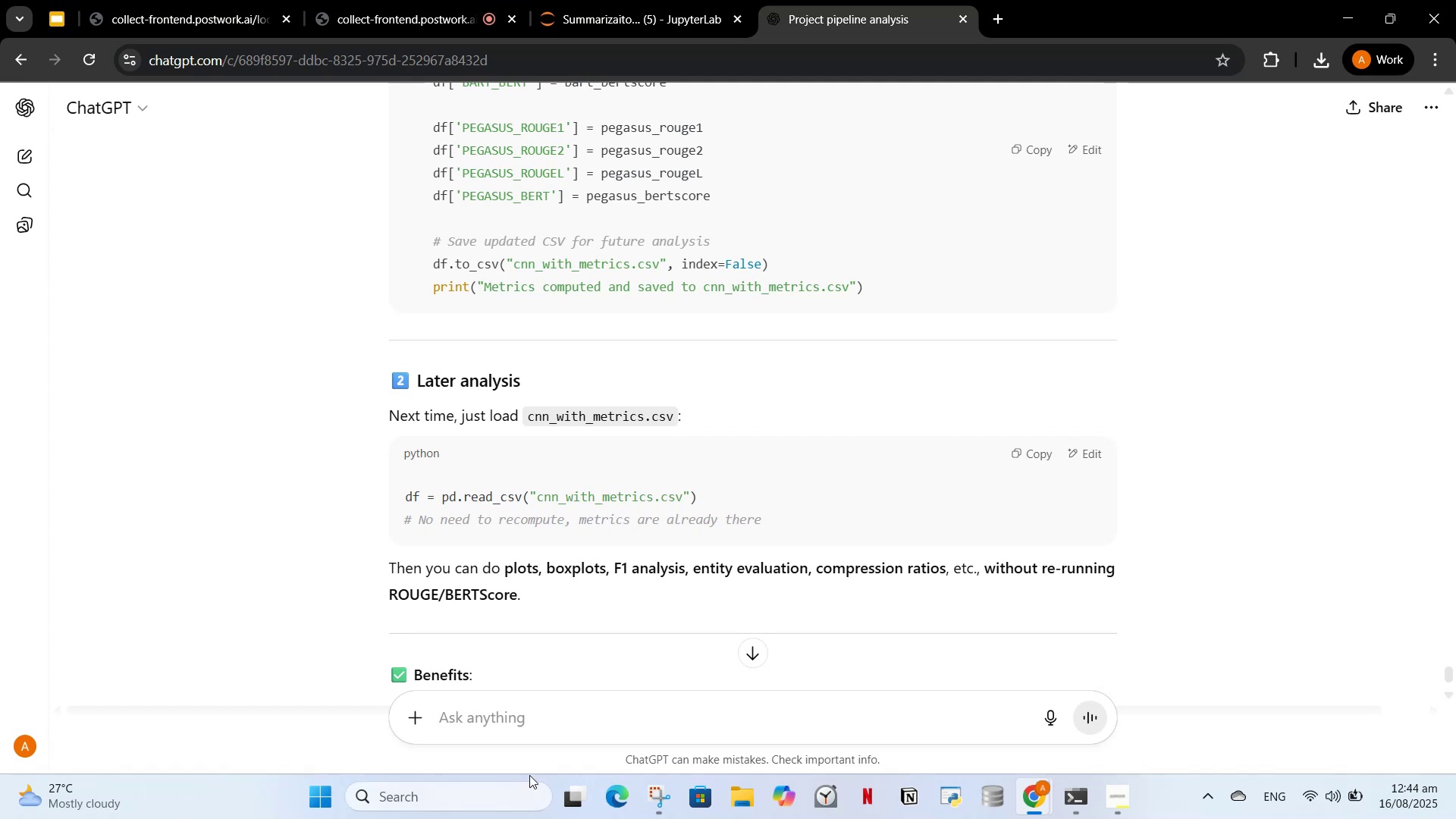 
key(Control+V)
 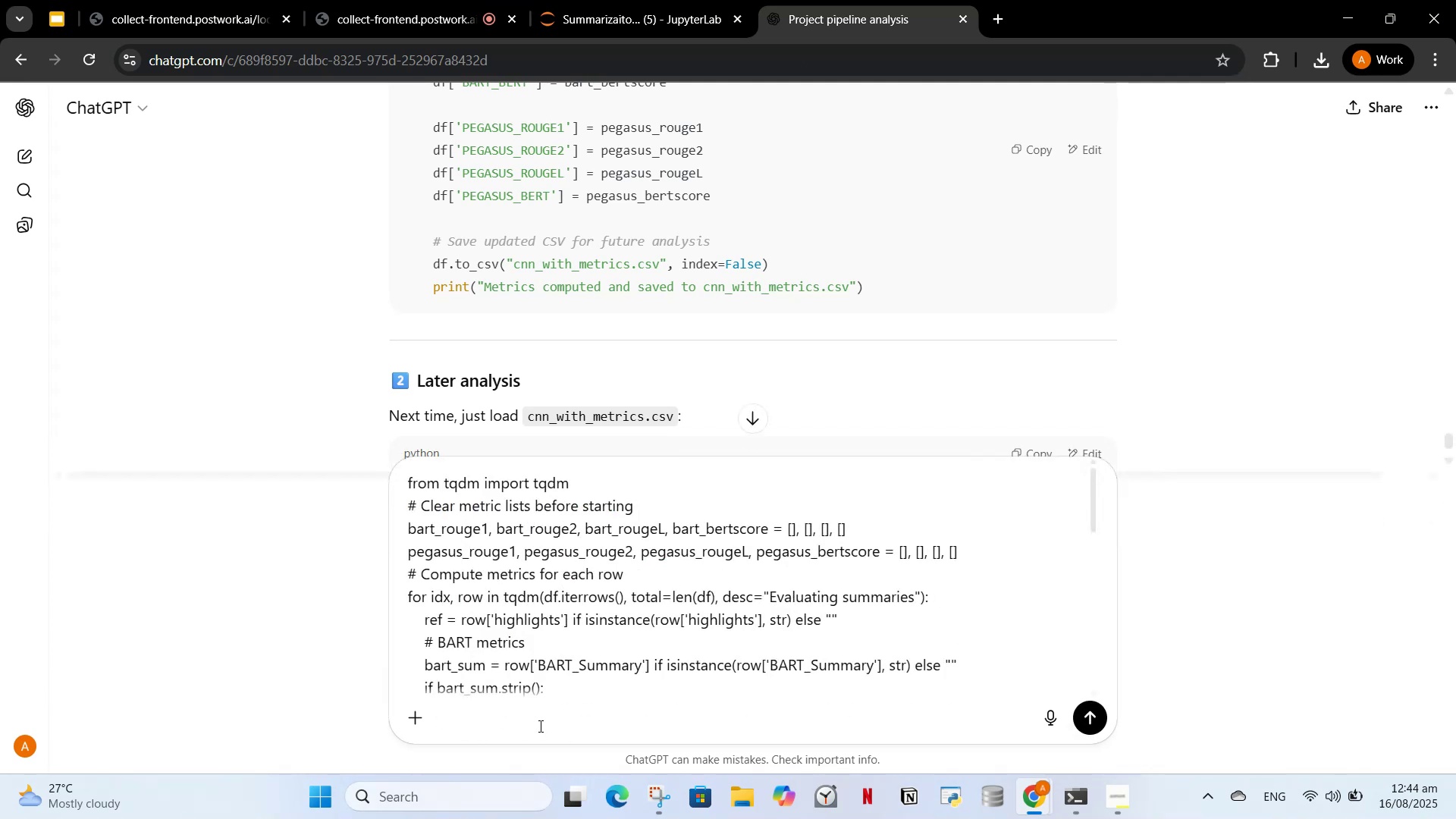 
type(, modify this code so that i )
key(Backspace)
type(f there is need of eve)
key(Backspace)
type(aluating summaries like first time it will do but if there is already some csv it will not and re use that)
 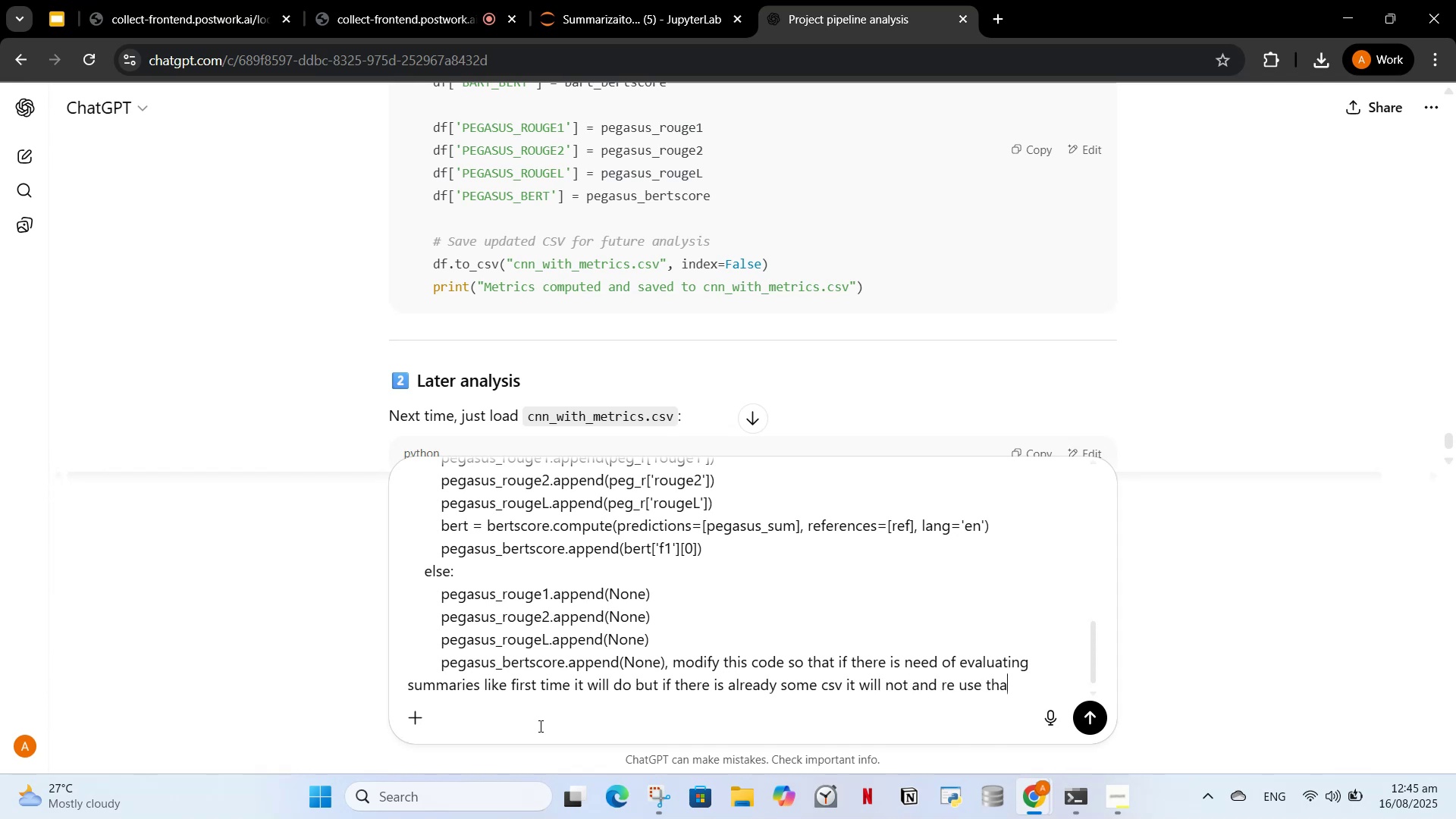 
key(Enter)
 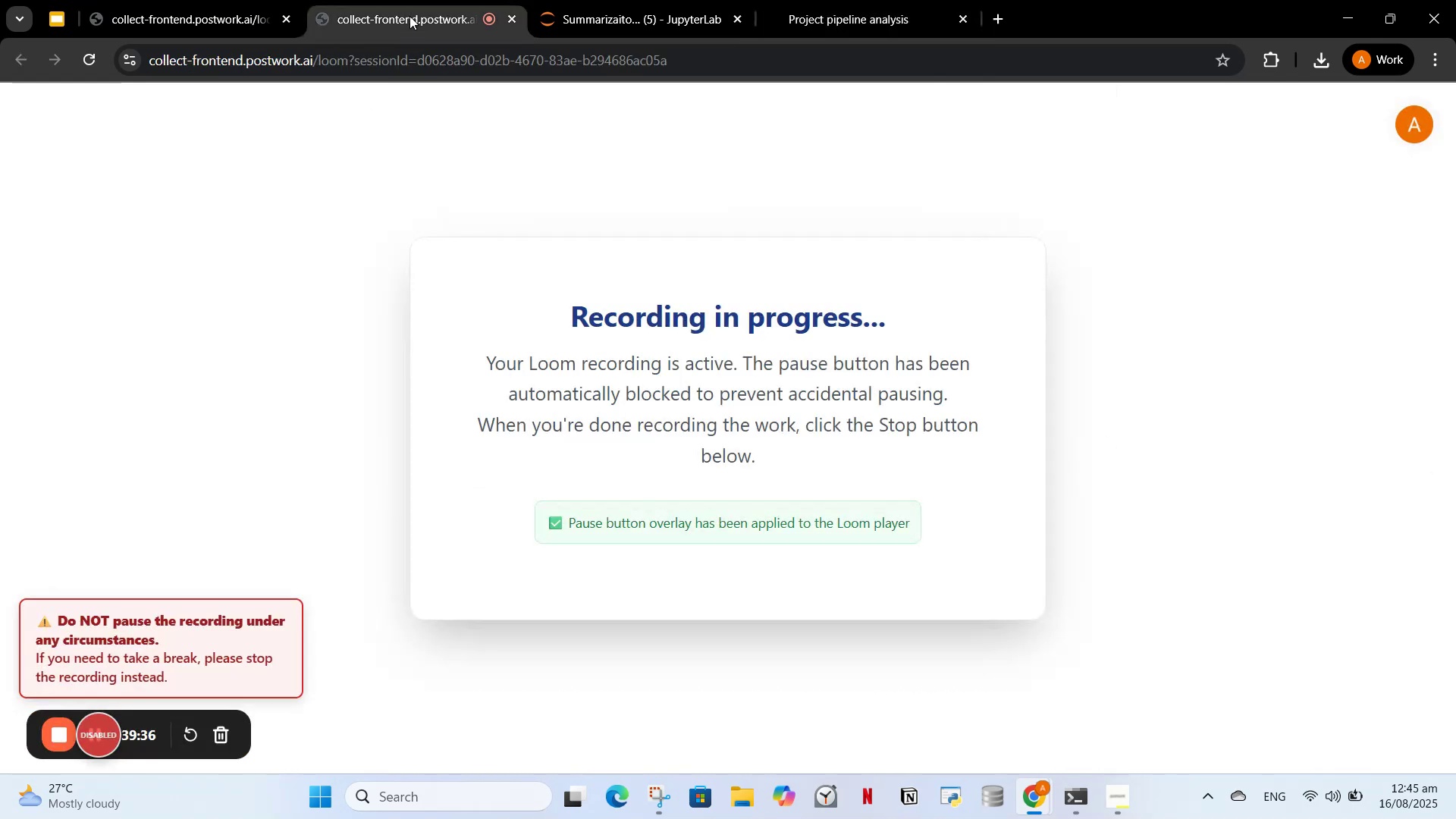 
left_click_drag(start_coordinate=[576, 6], to_coordinate=[576, 2])
 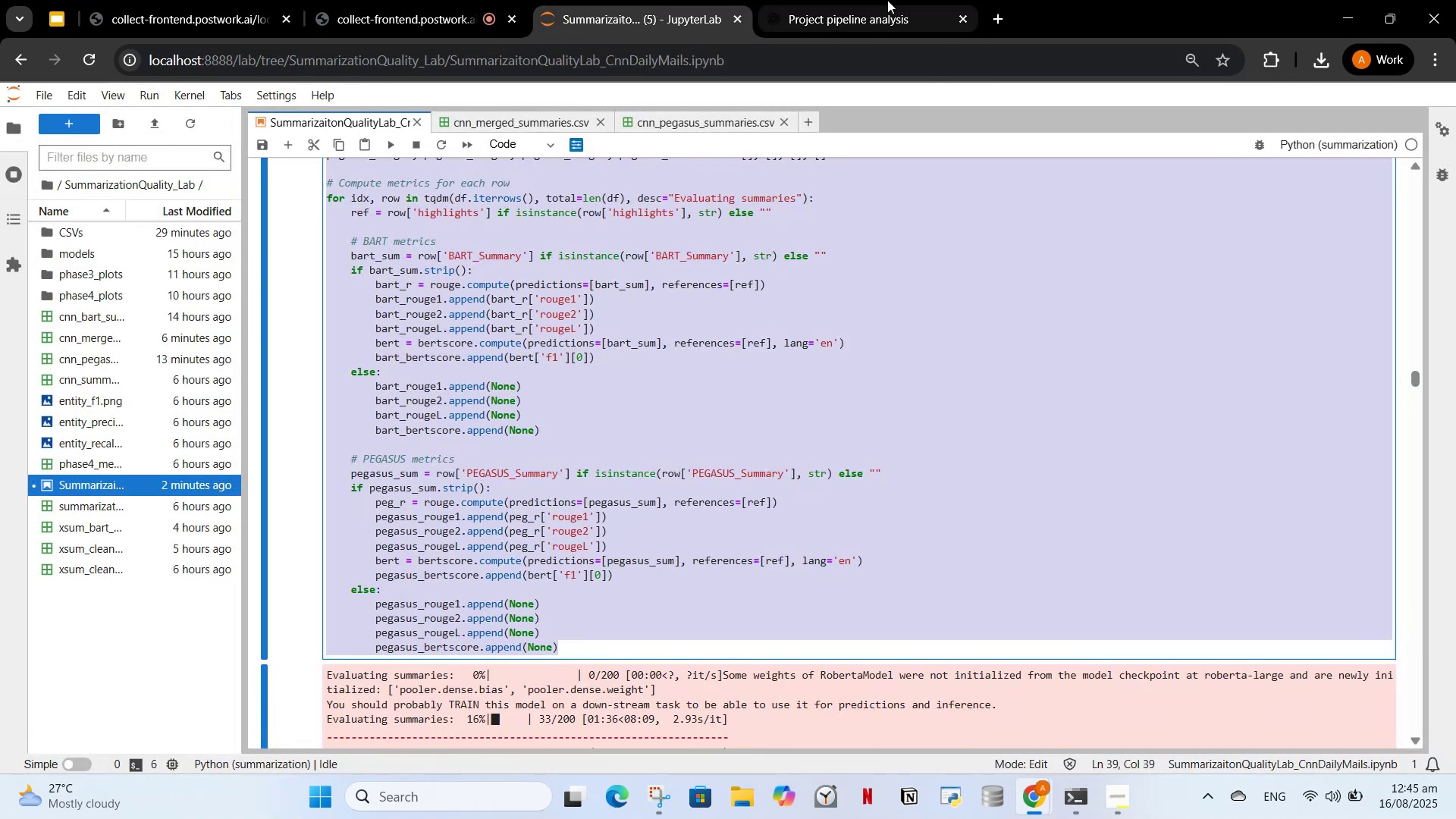 
left_click([888, 0])
 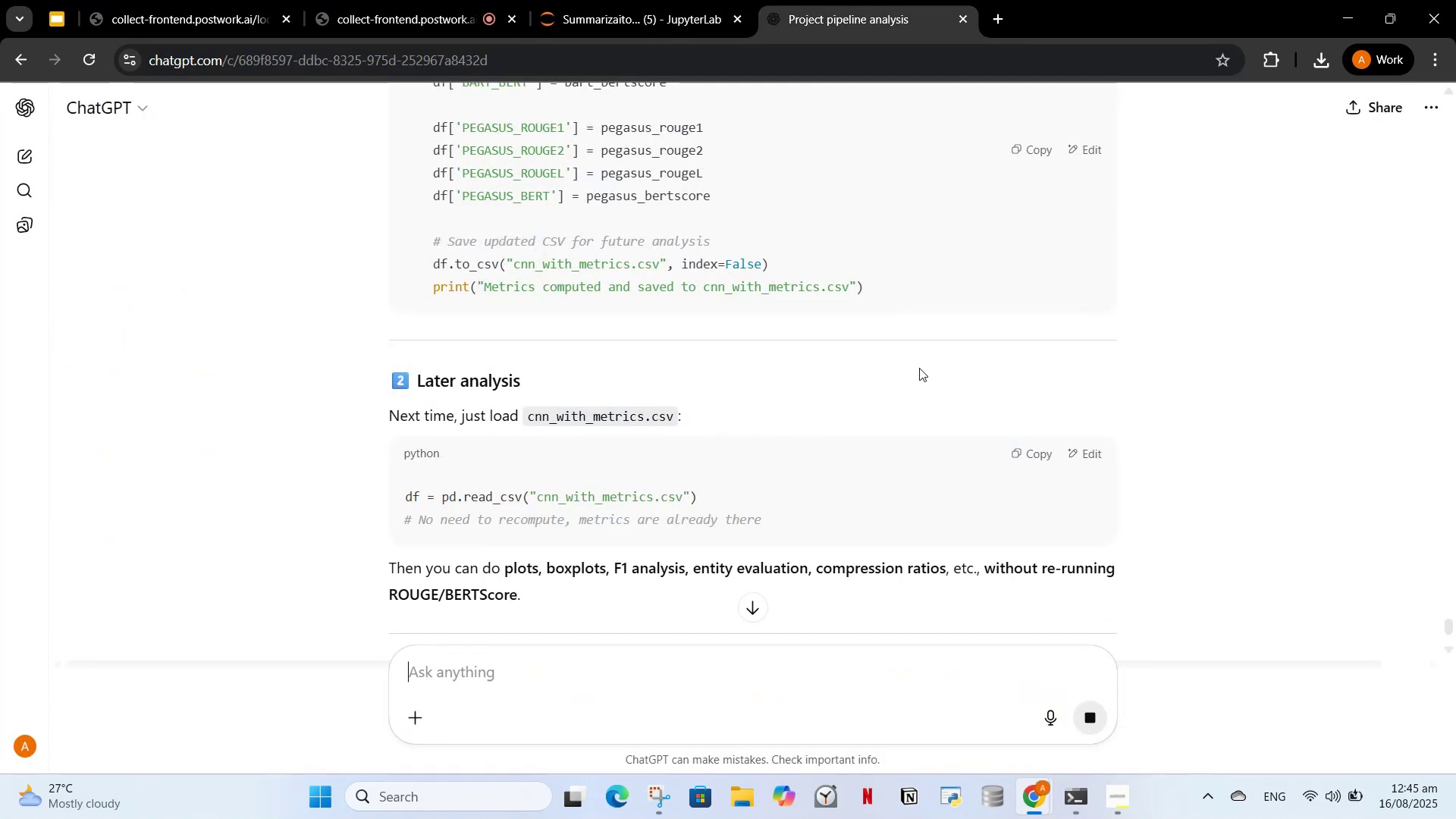 
scroll: coordinate [927, 419], scroll_direction: down, amount: 3.0
 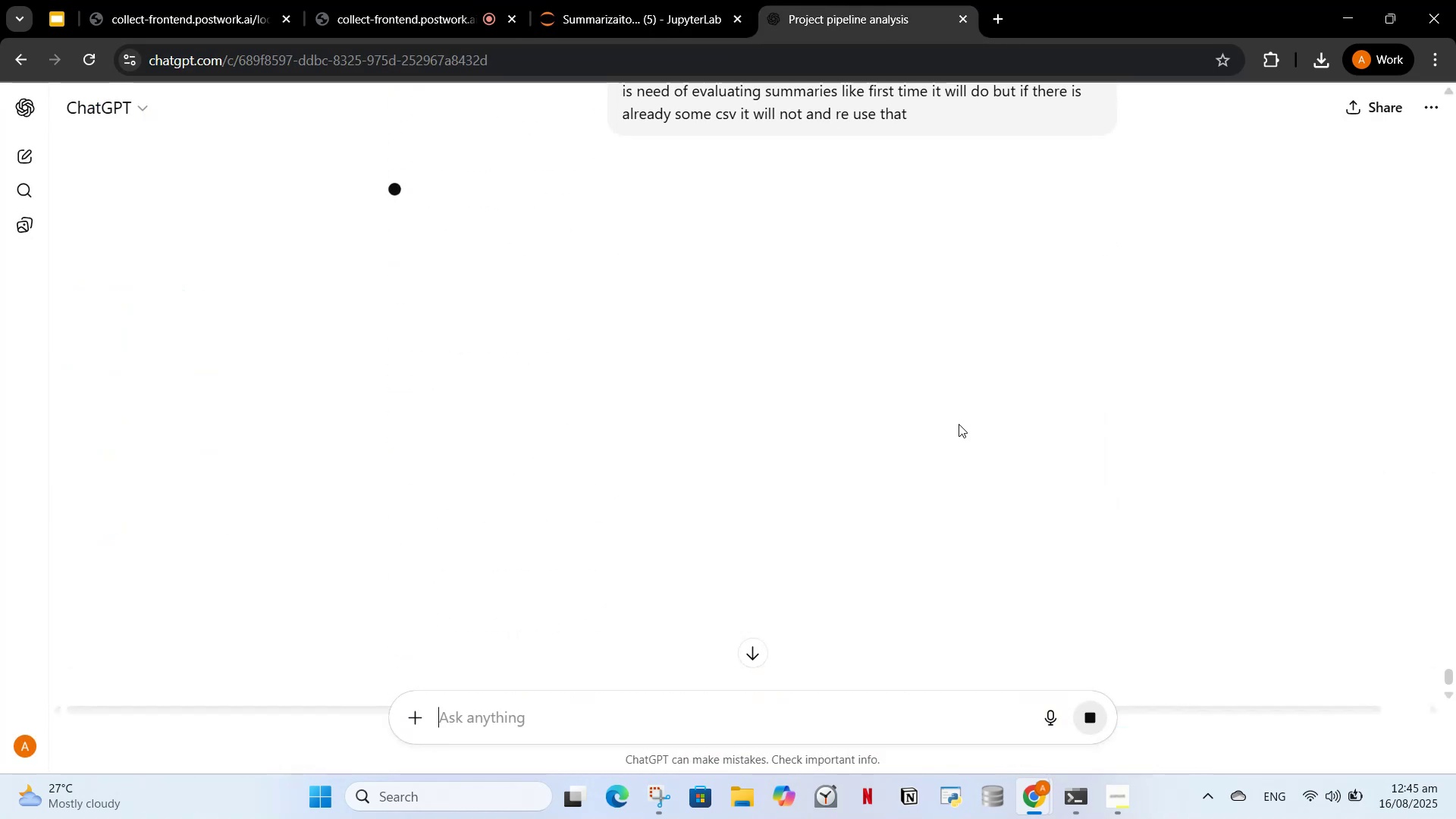 
scroll: coordinate [947, 567], scroll_direction: up, amount: 5.0
 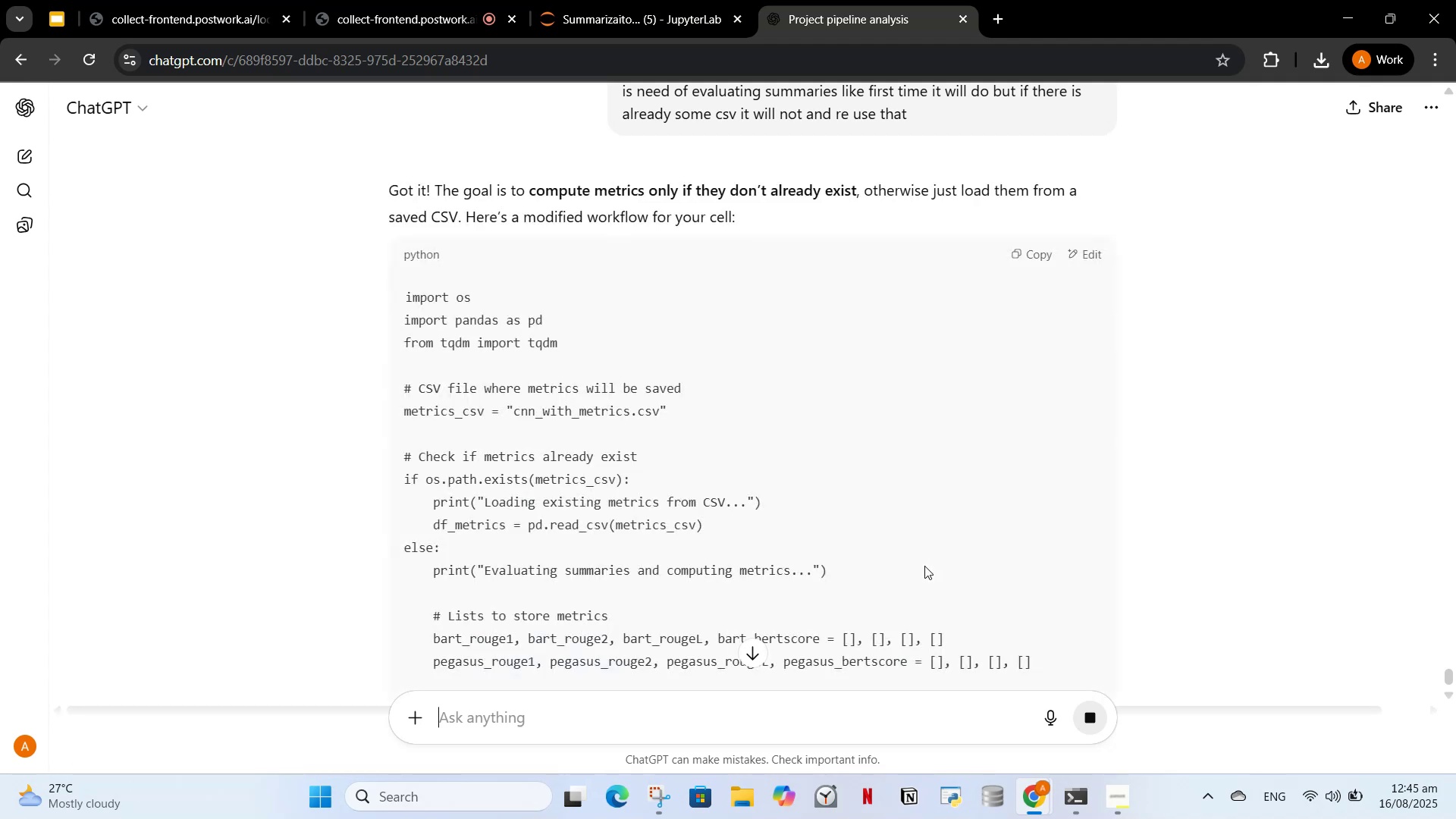 
wait(5.79)
 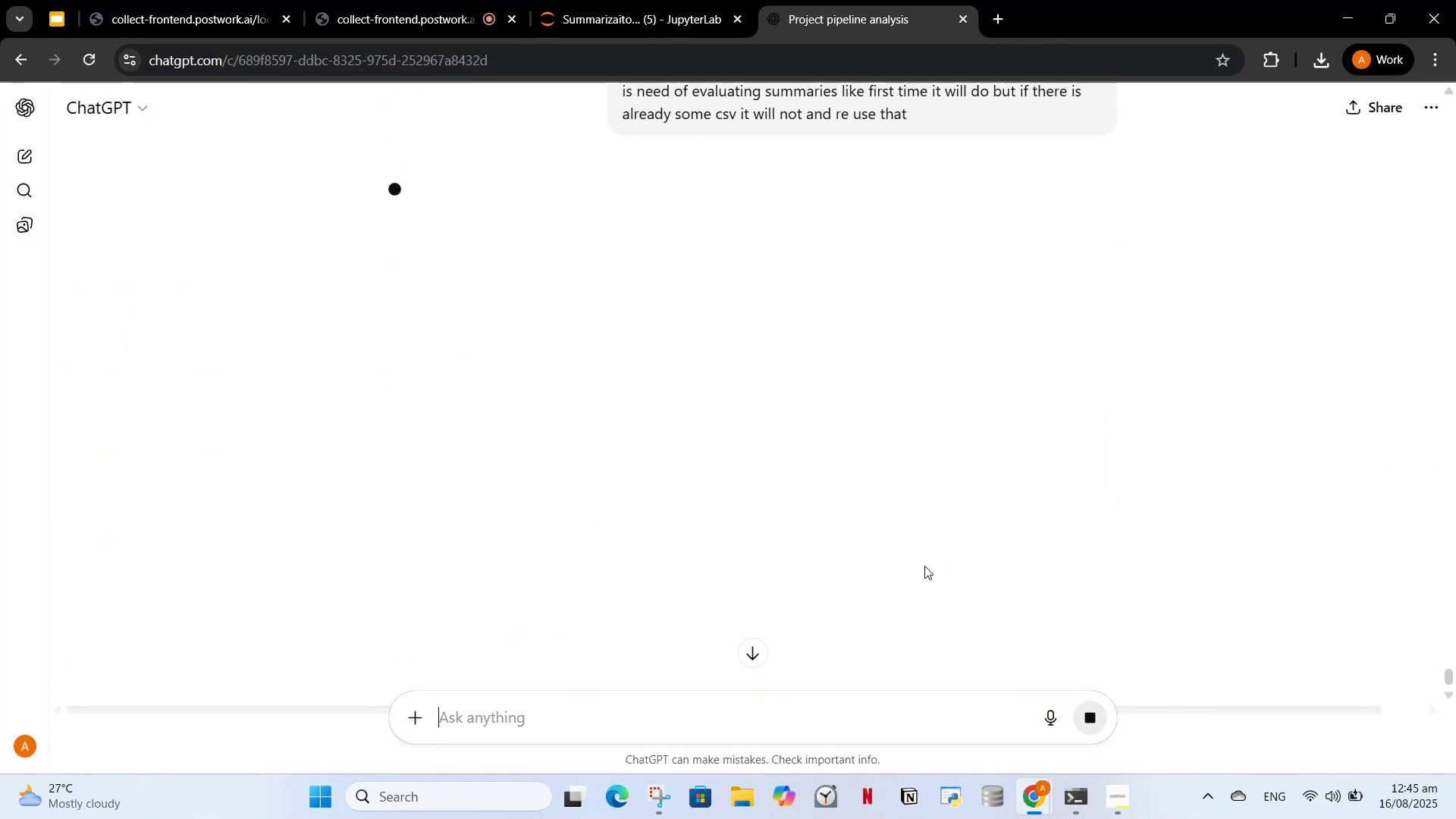 
scroll: coordinate [1319, 383], scroll_direction: down, amount: 4.0
 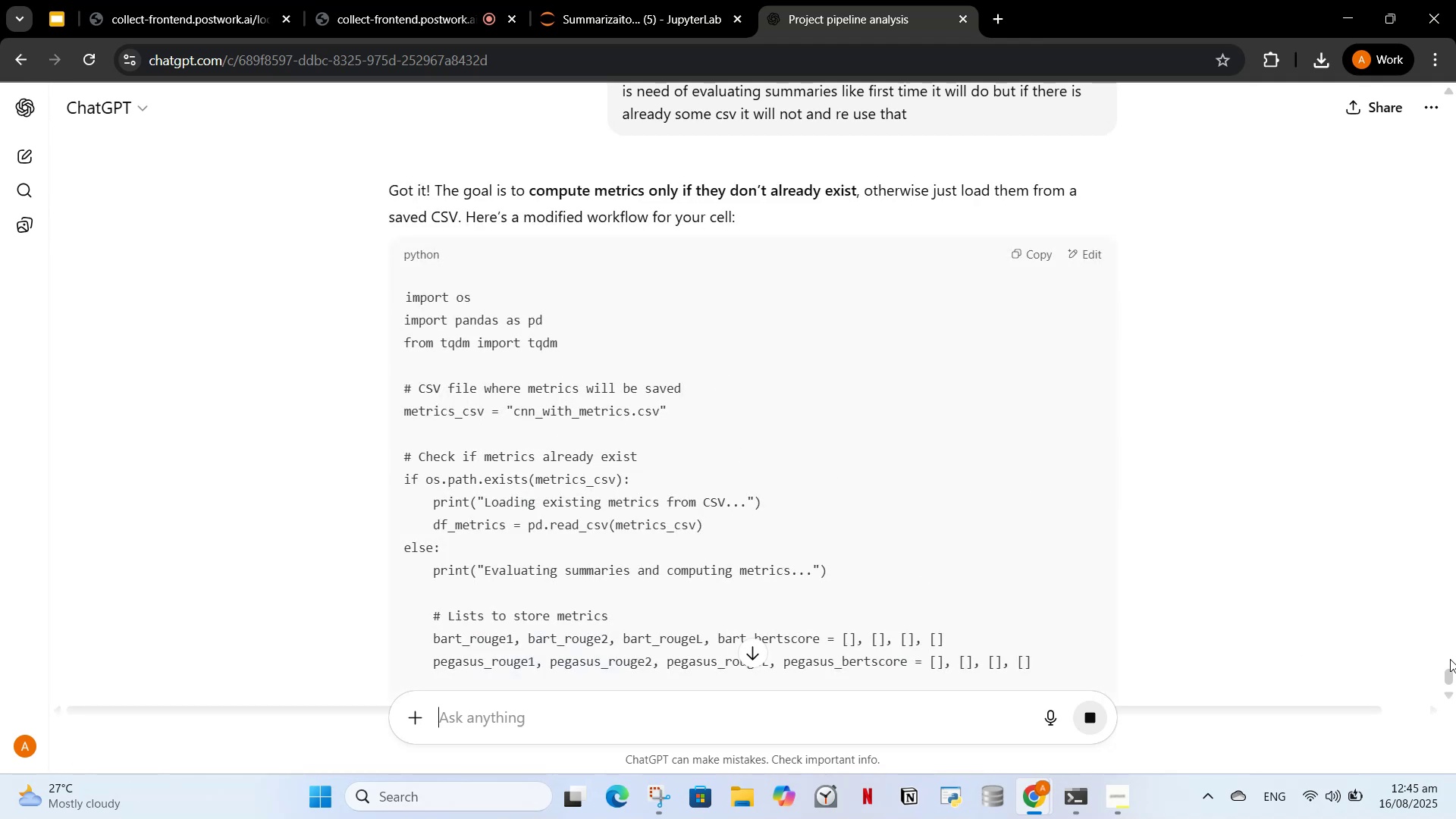 
left_click_drag(start_coordinate=[1448, 667], to_coordinate=[1441, 701])
 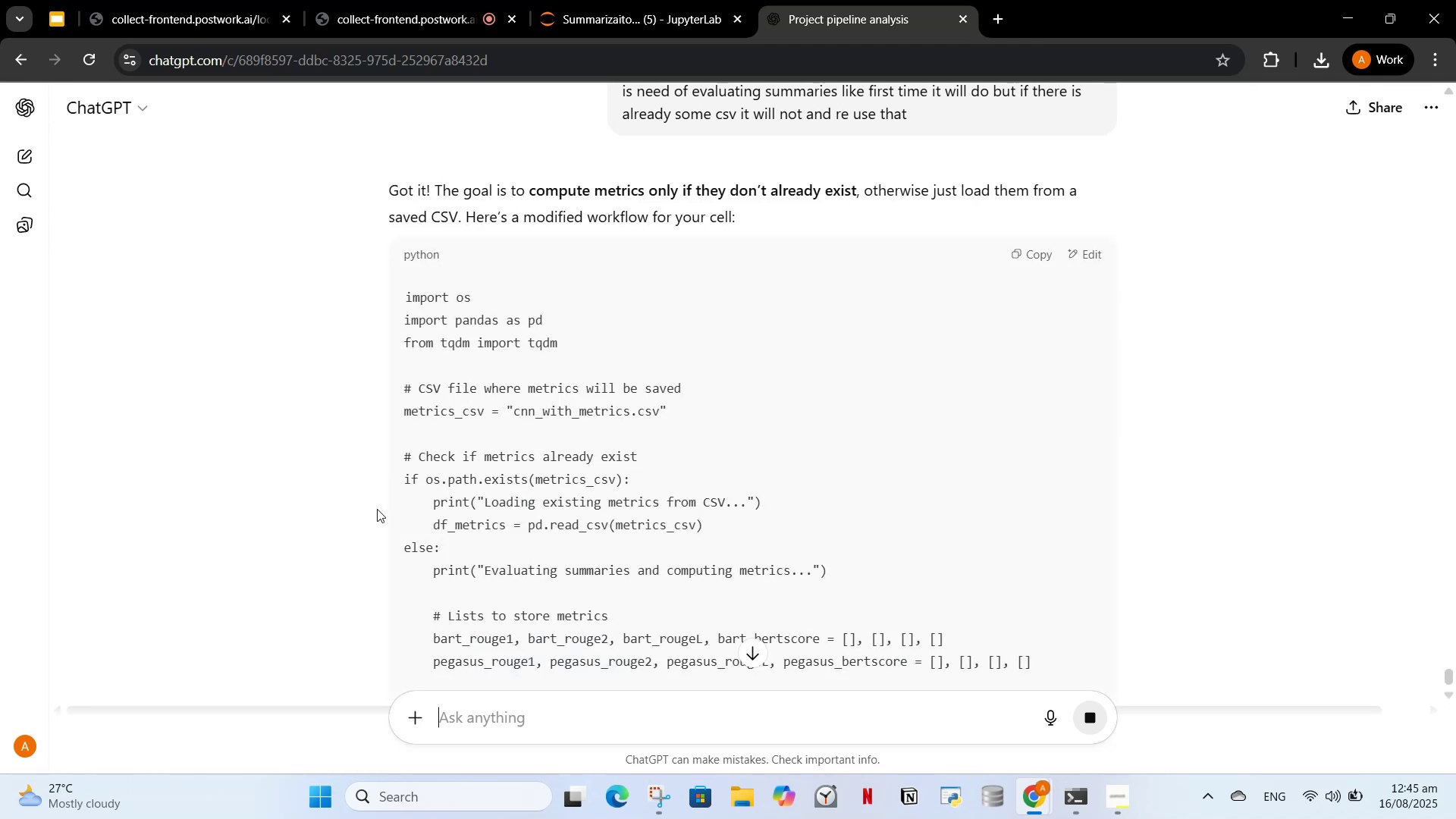 
left_click([454, 0])
 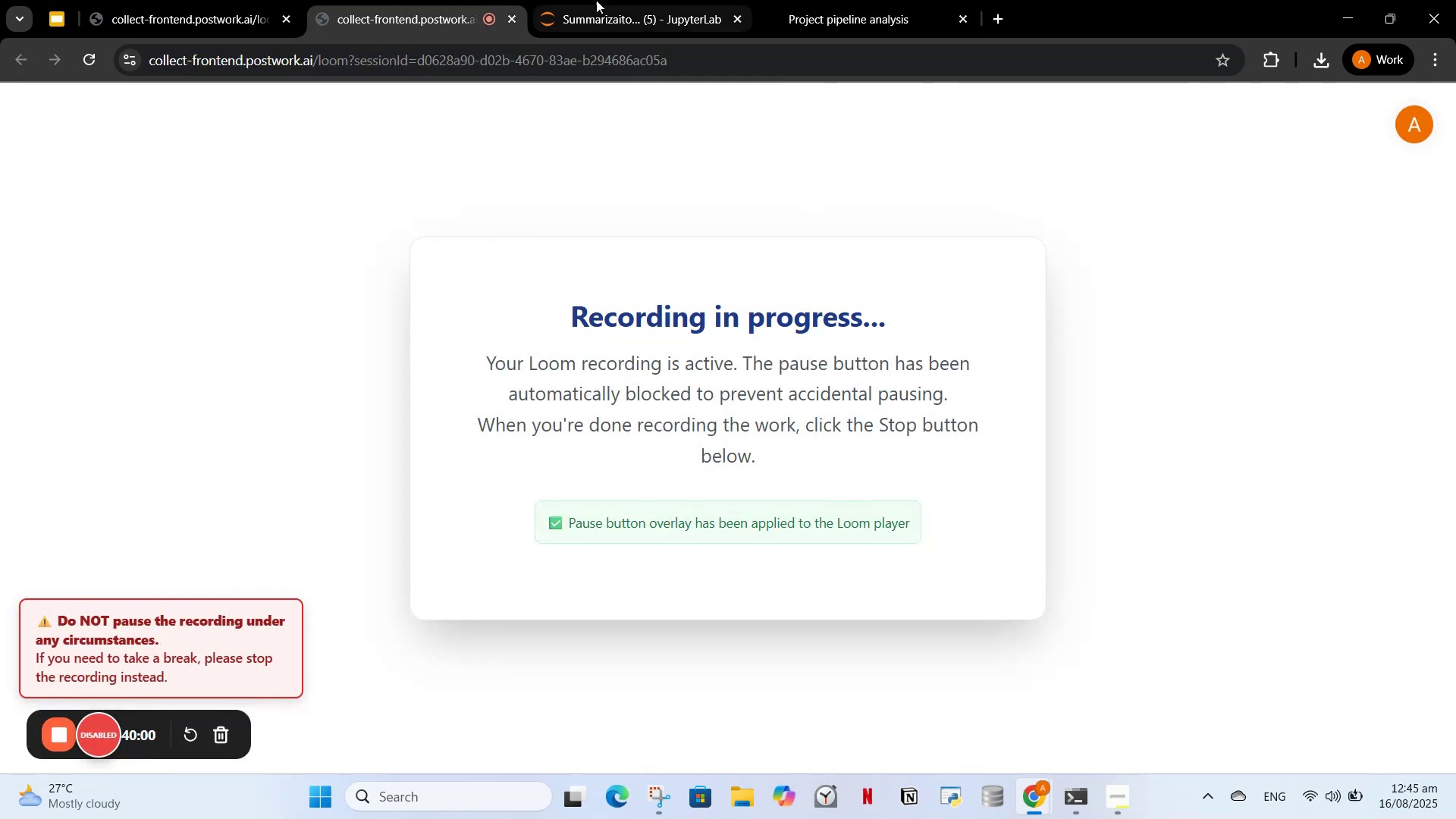 
left_click([597, 0])
 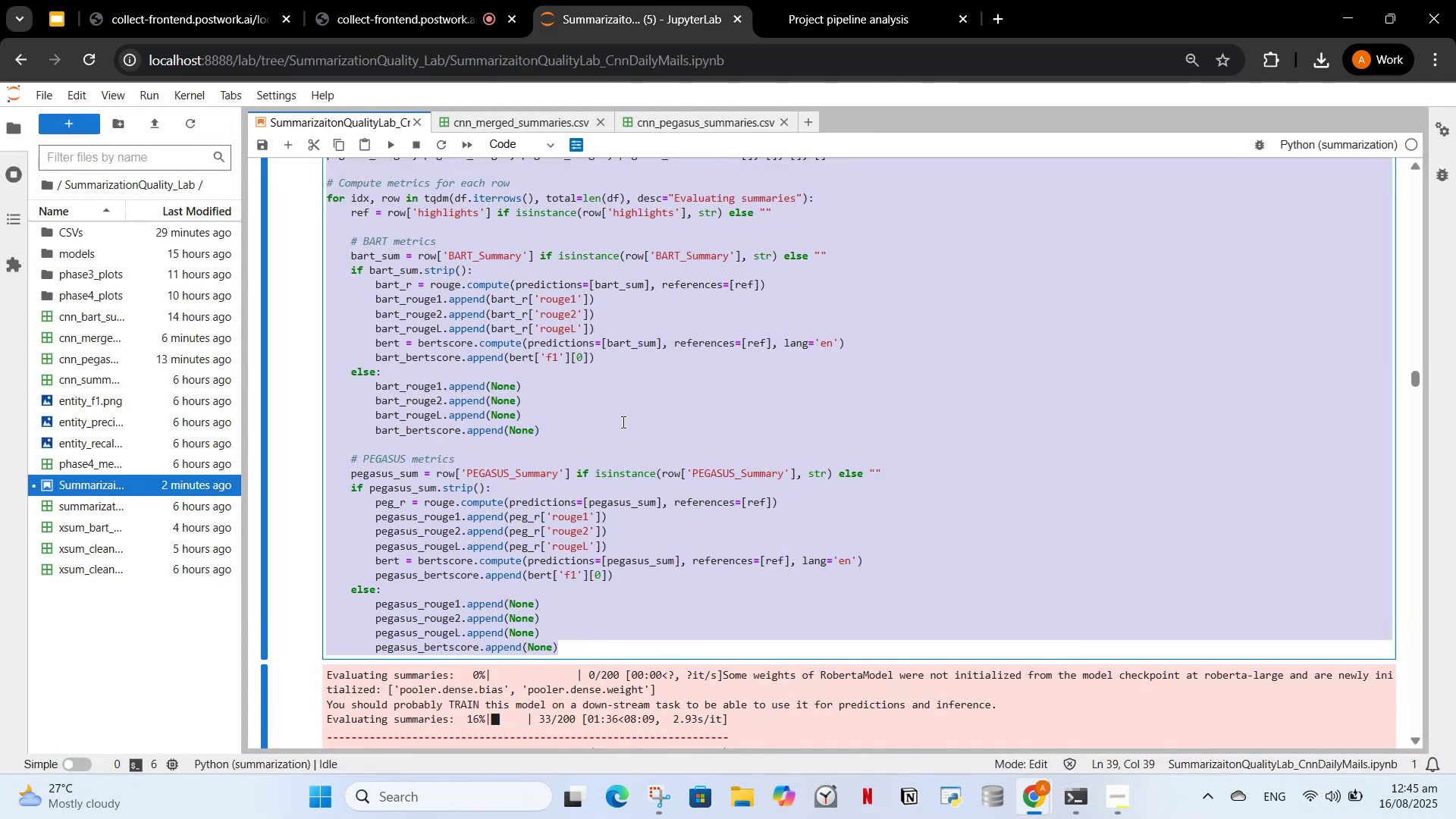 
left_click([623, 421])
 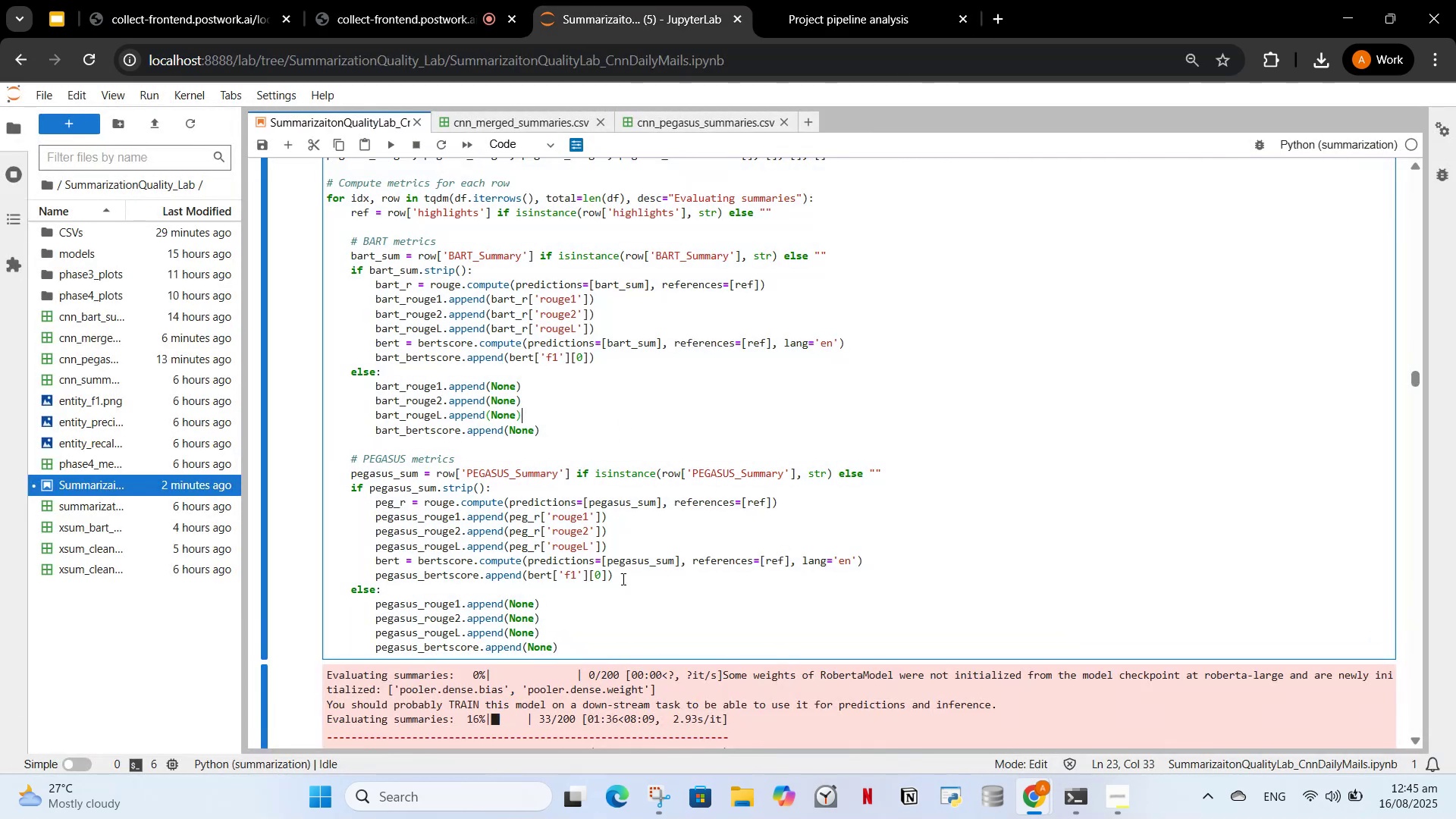 
scroll: coordinate [642, 540], scroll_direction: down, amount: 1.0
 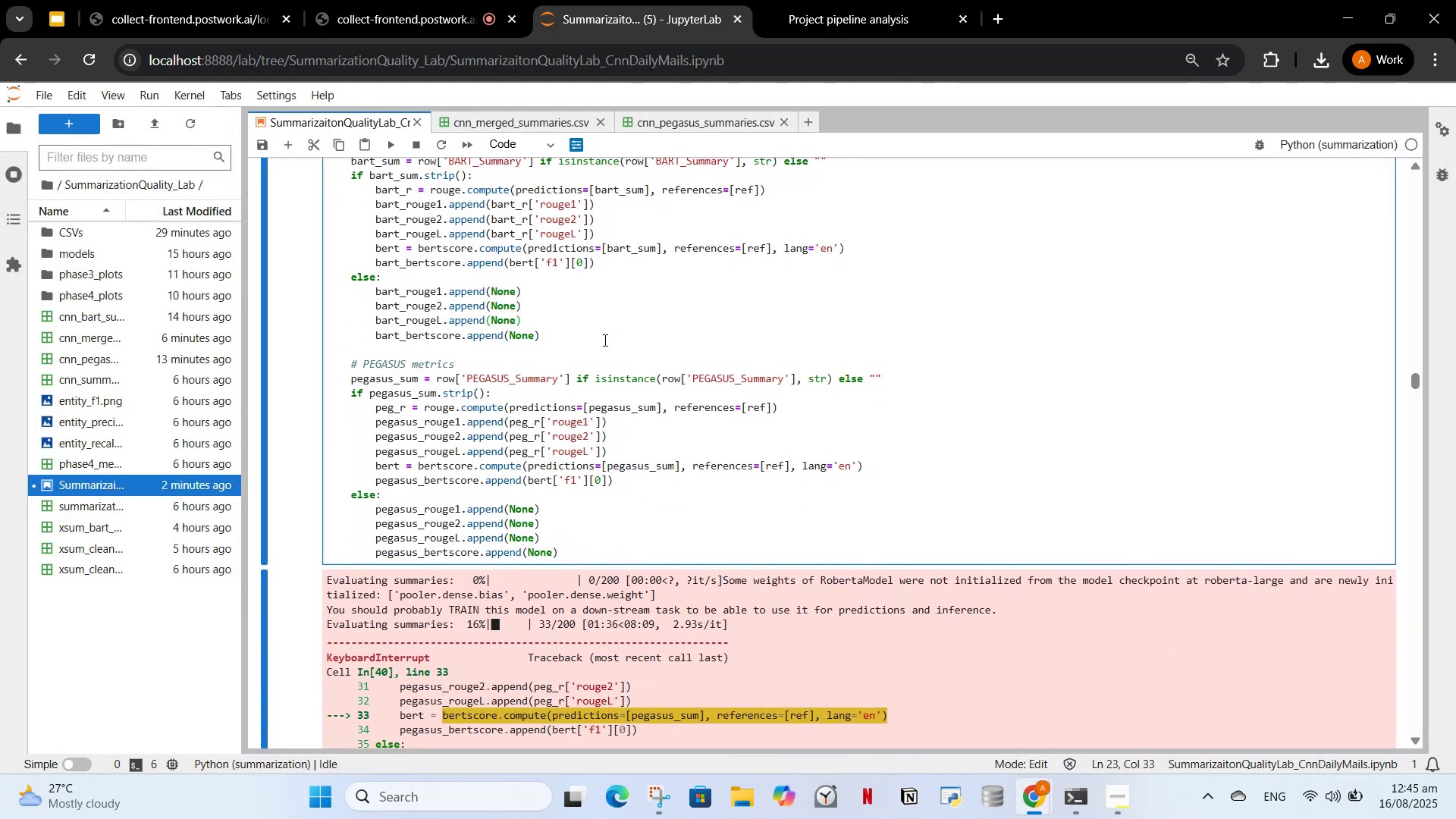 
left_click([604, 418])
 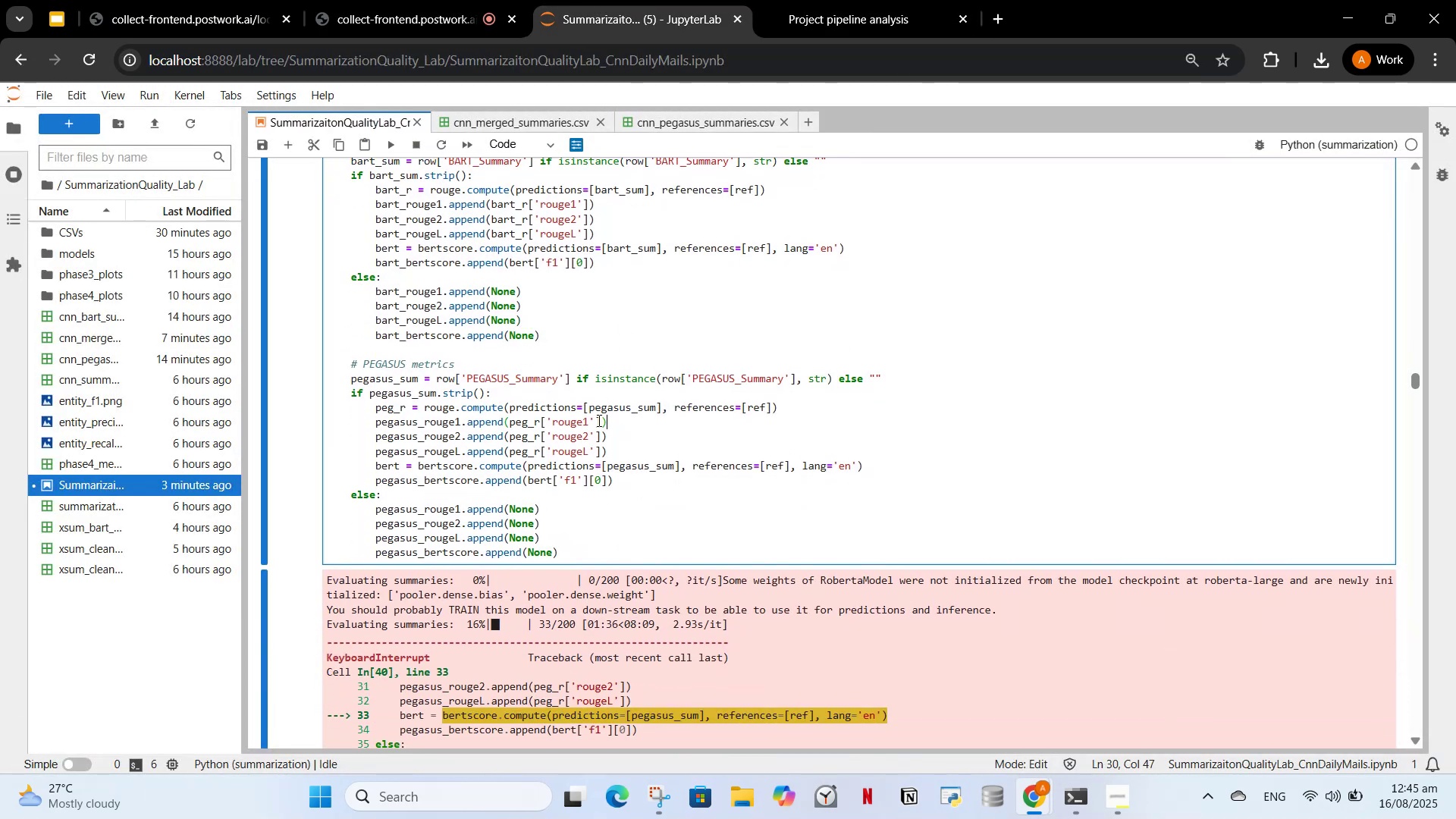 
scroll: coordinate [603, 444], scroll_direction: up, amount: 2.0
 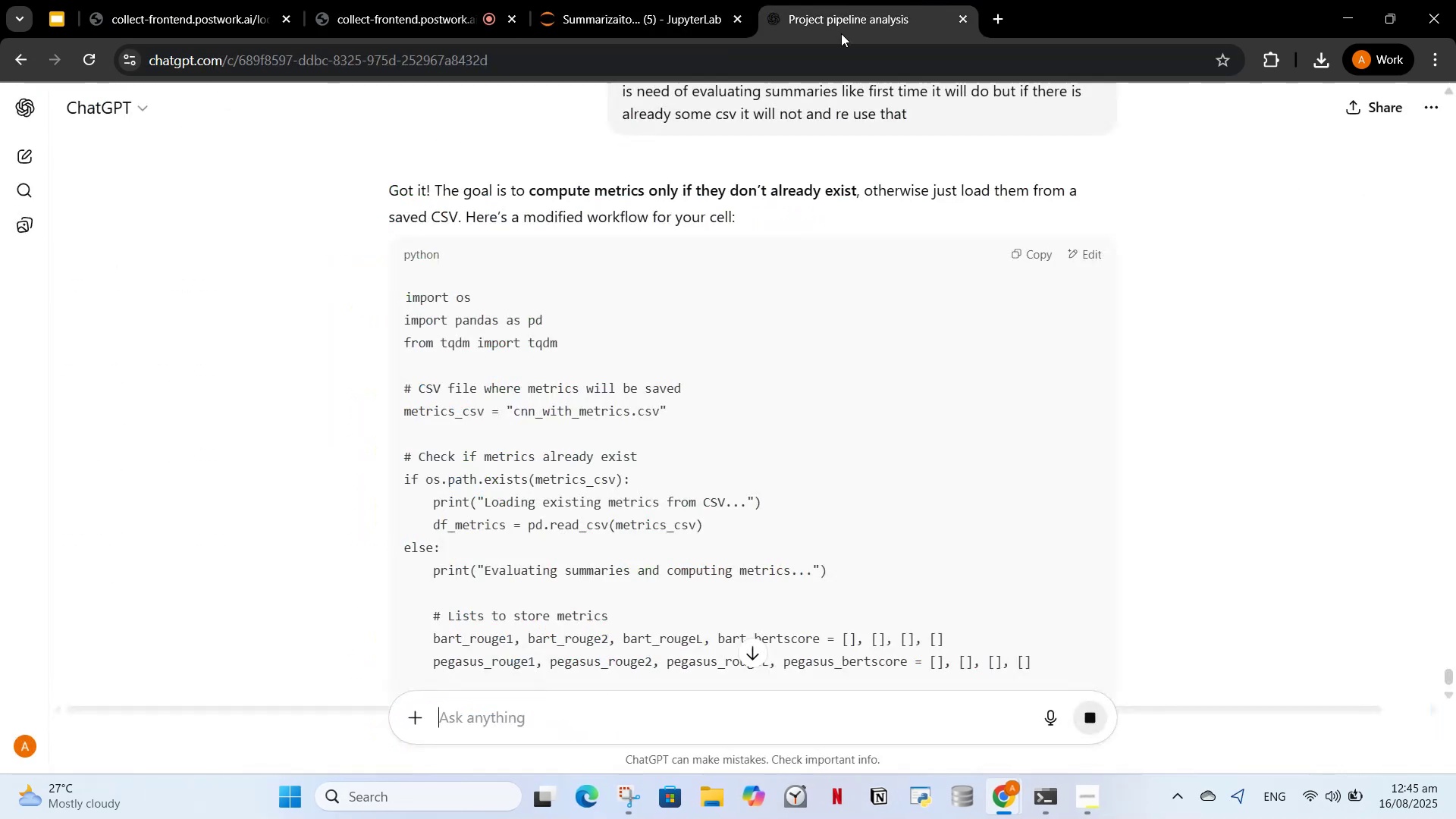 
scroll: coordinate [794, 488], scroll_direction: down, amount: 8.0
 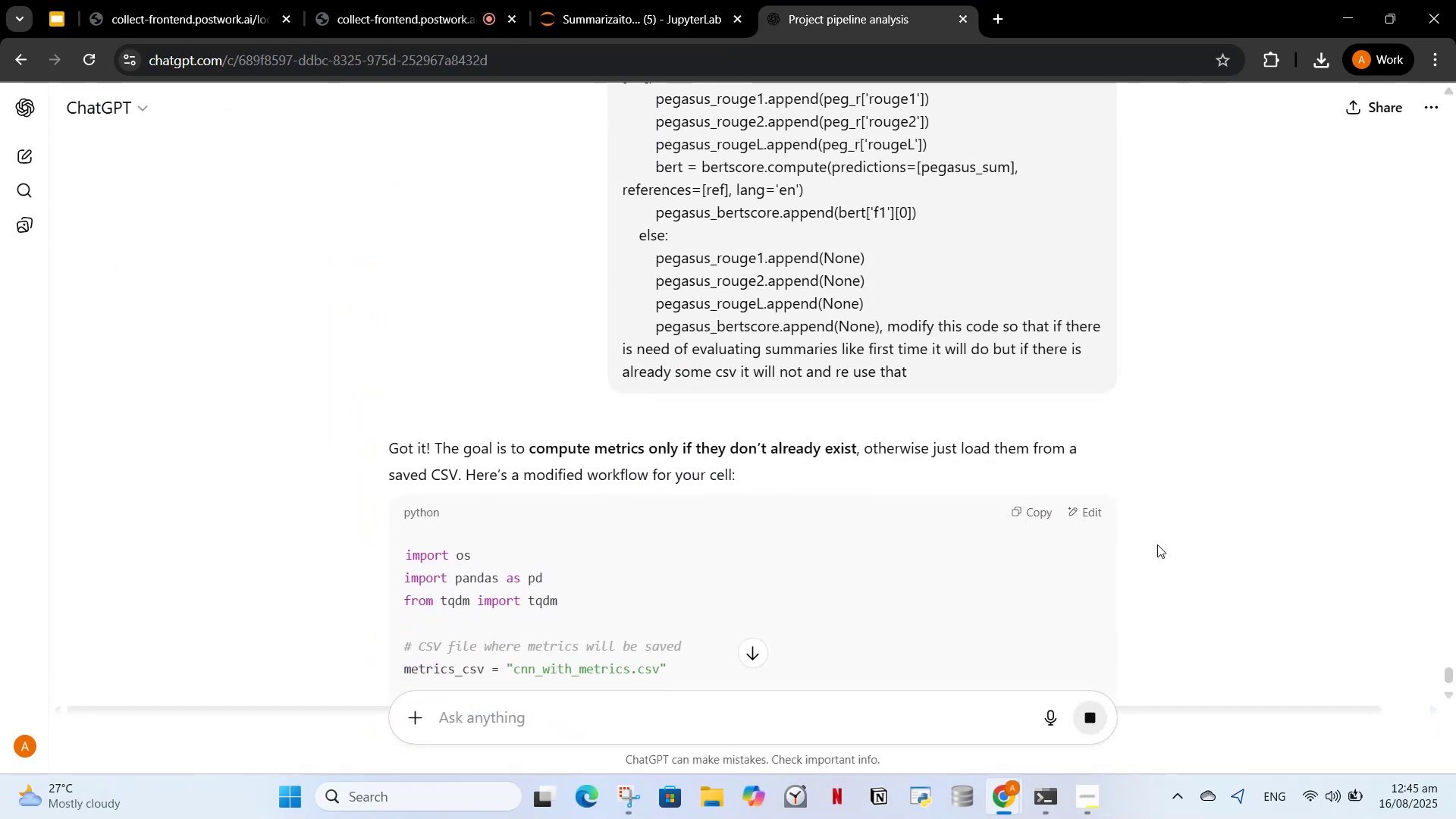 
left_click([1164, 526])
 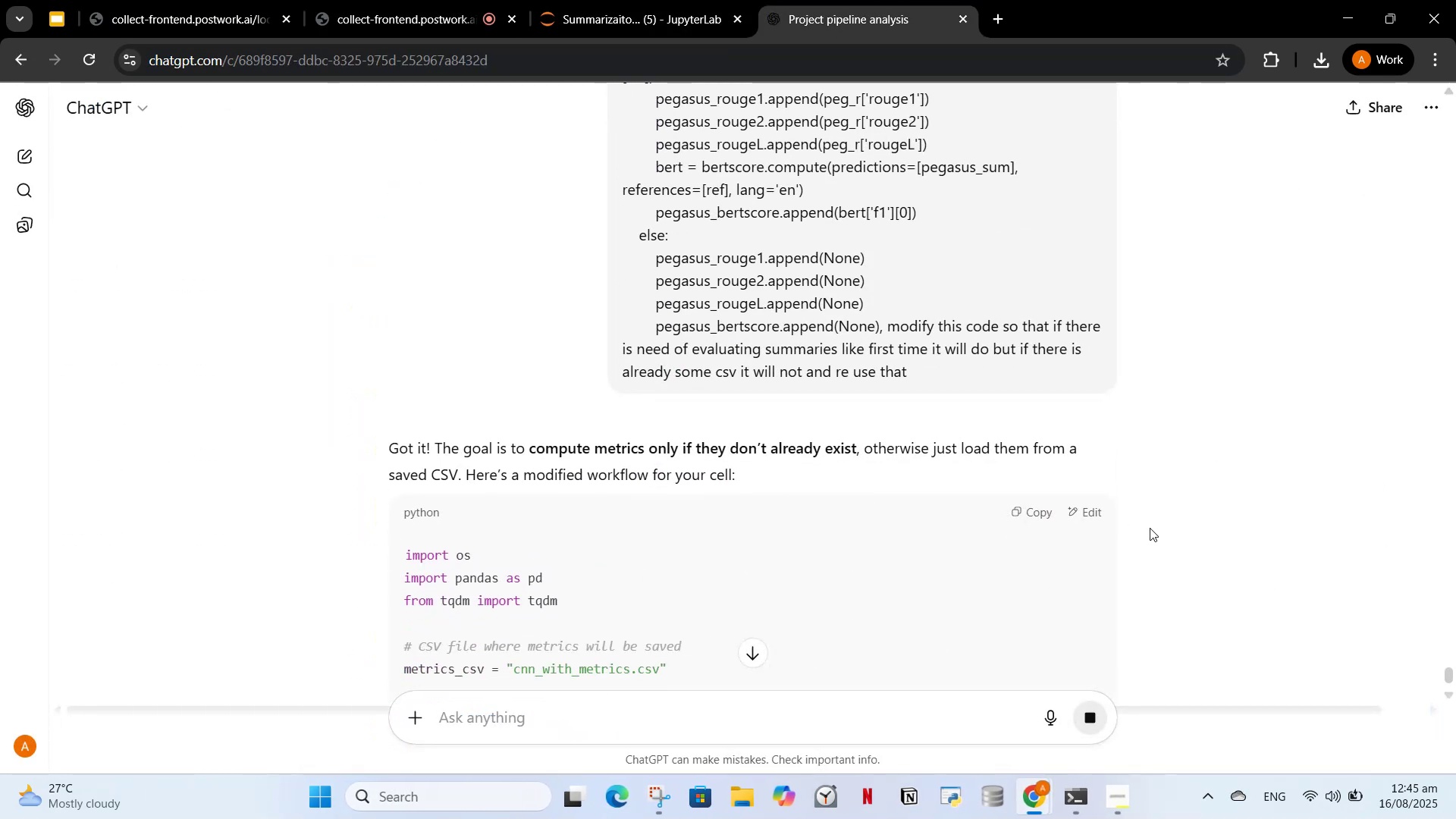 
scroll: coordinate [1140, 578], scroll_direction: none, amount: 0.0
 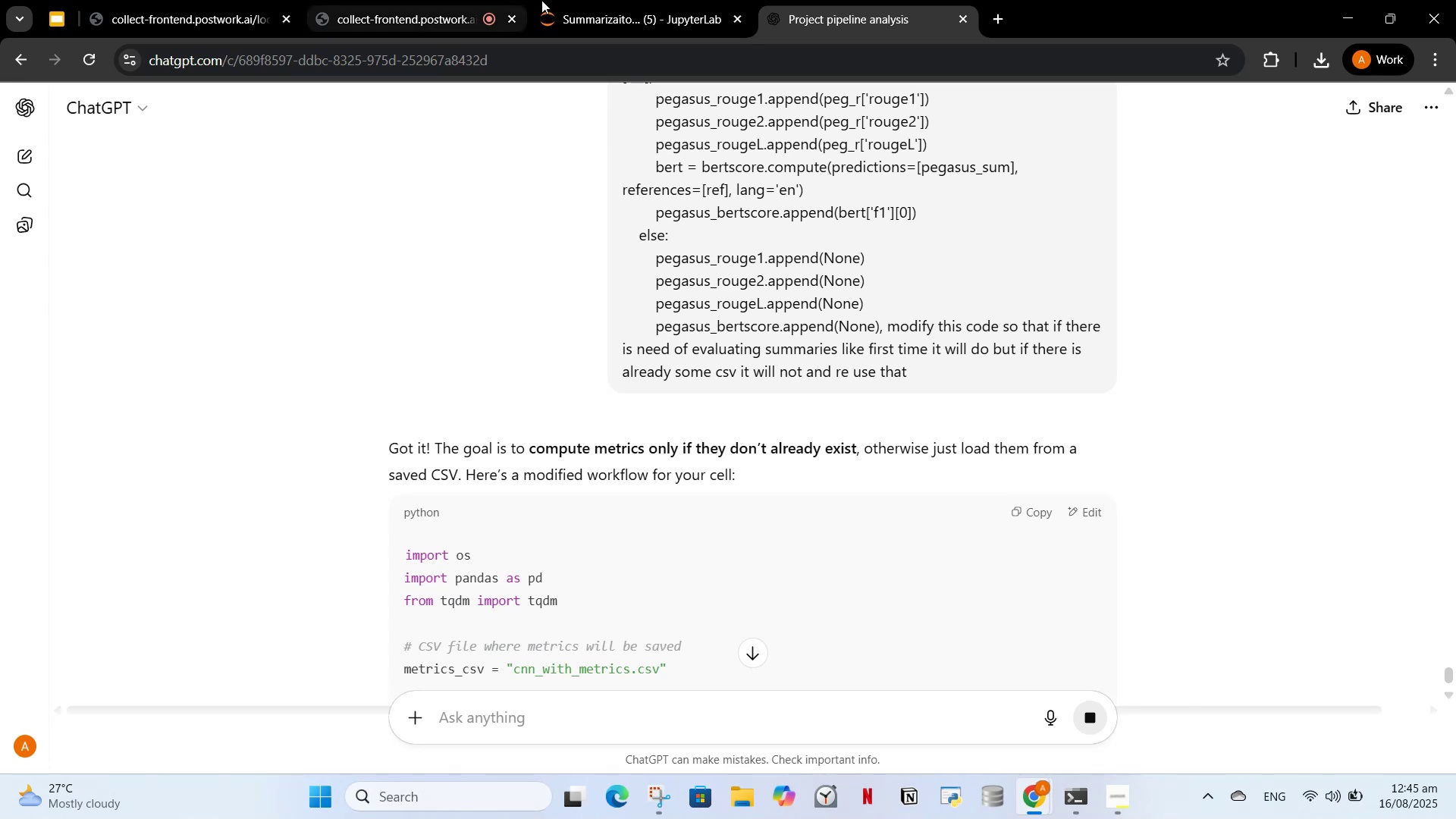 
left_click([565, 0])
 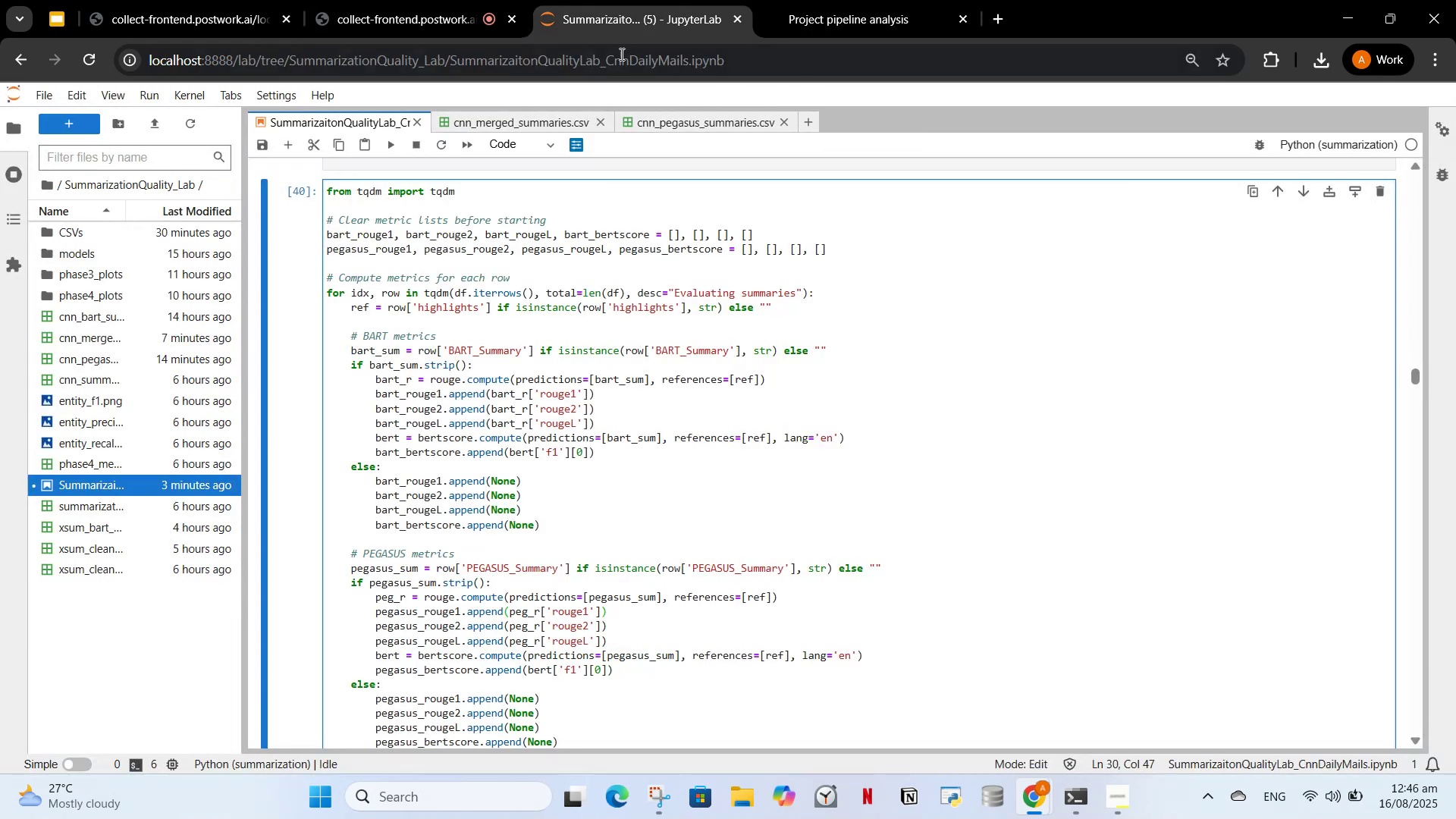 
left_click([229, 0])
 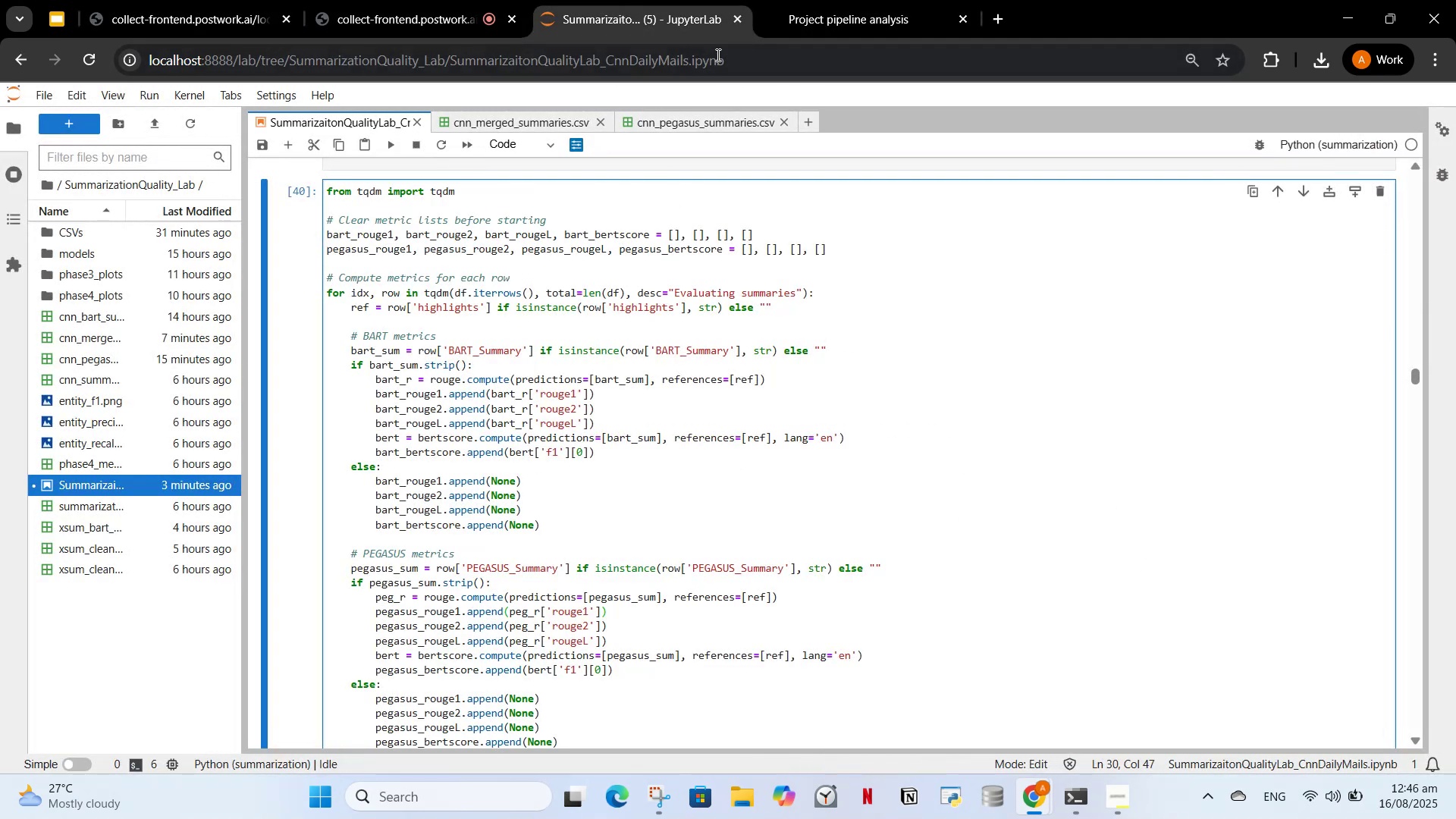 
left_click([637, 25])
 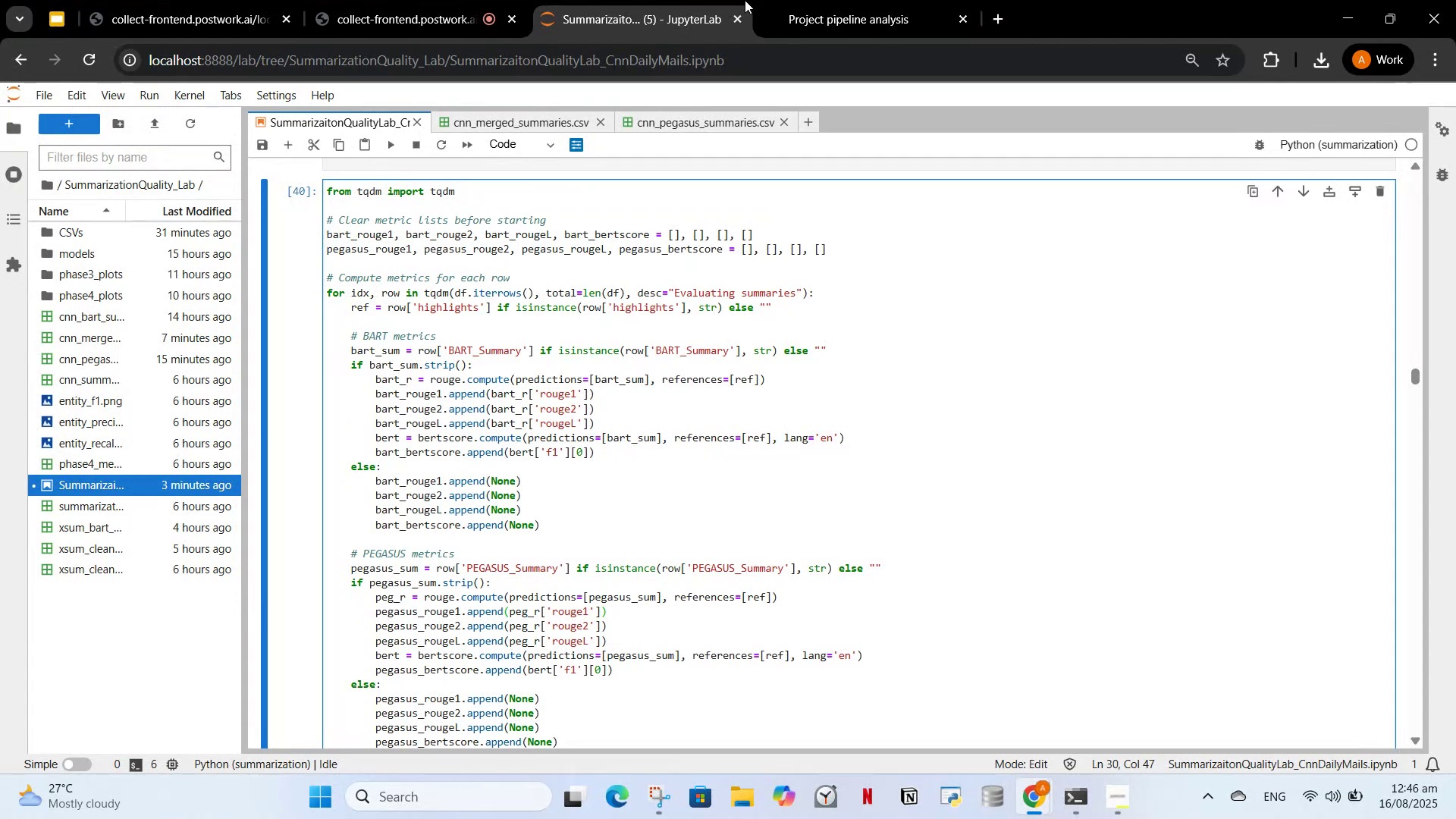 
left_click([805, 0])
 